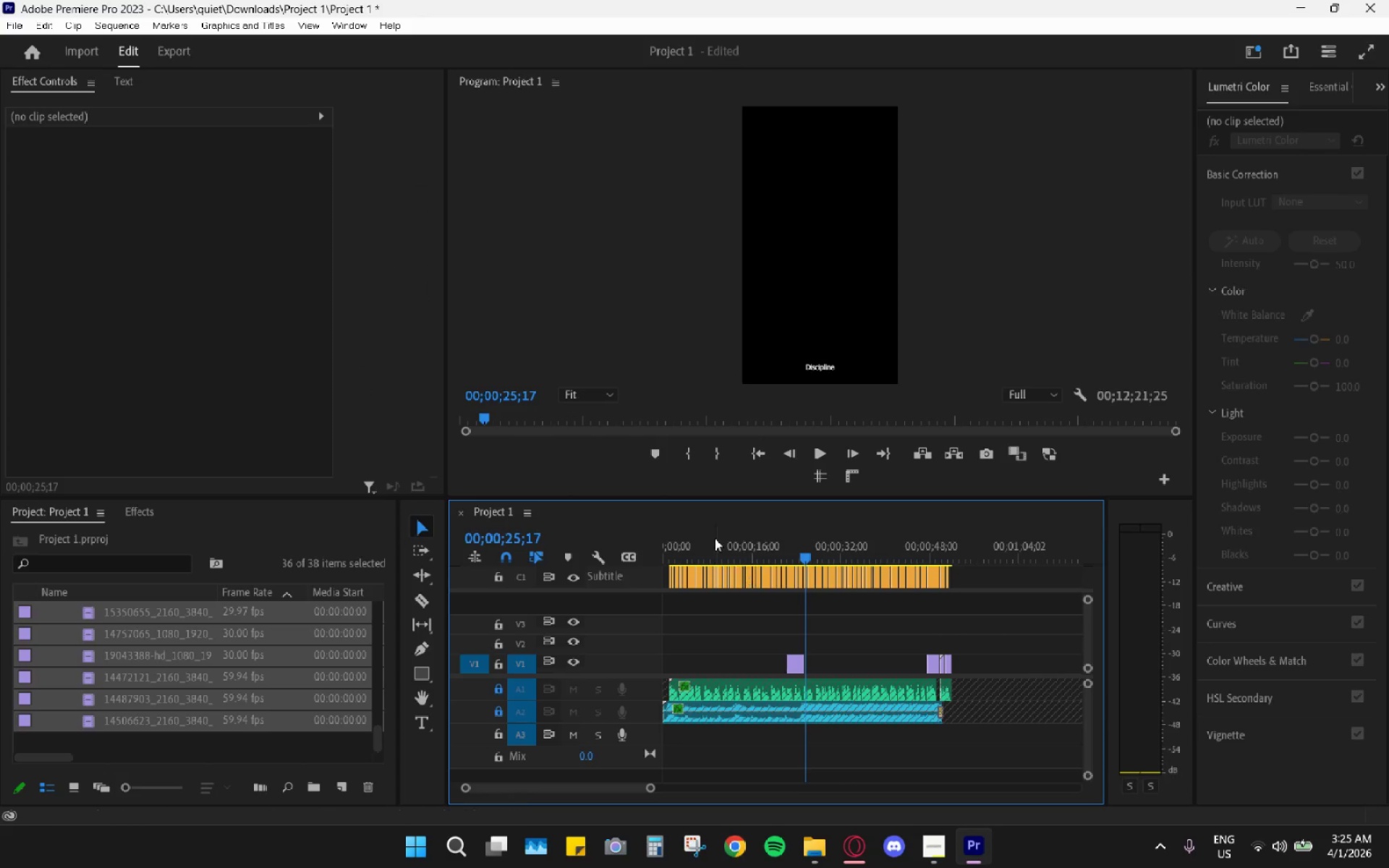 
left_click_drag(start_coordinate=[710, 532], to_coordinate=[632, 532])
 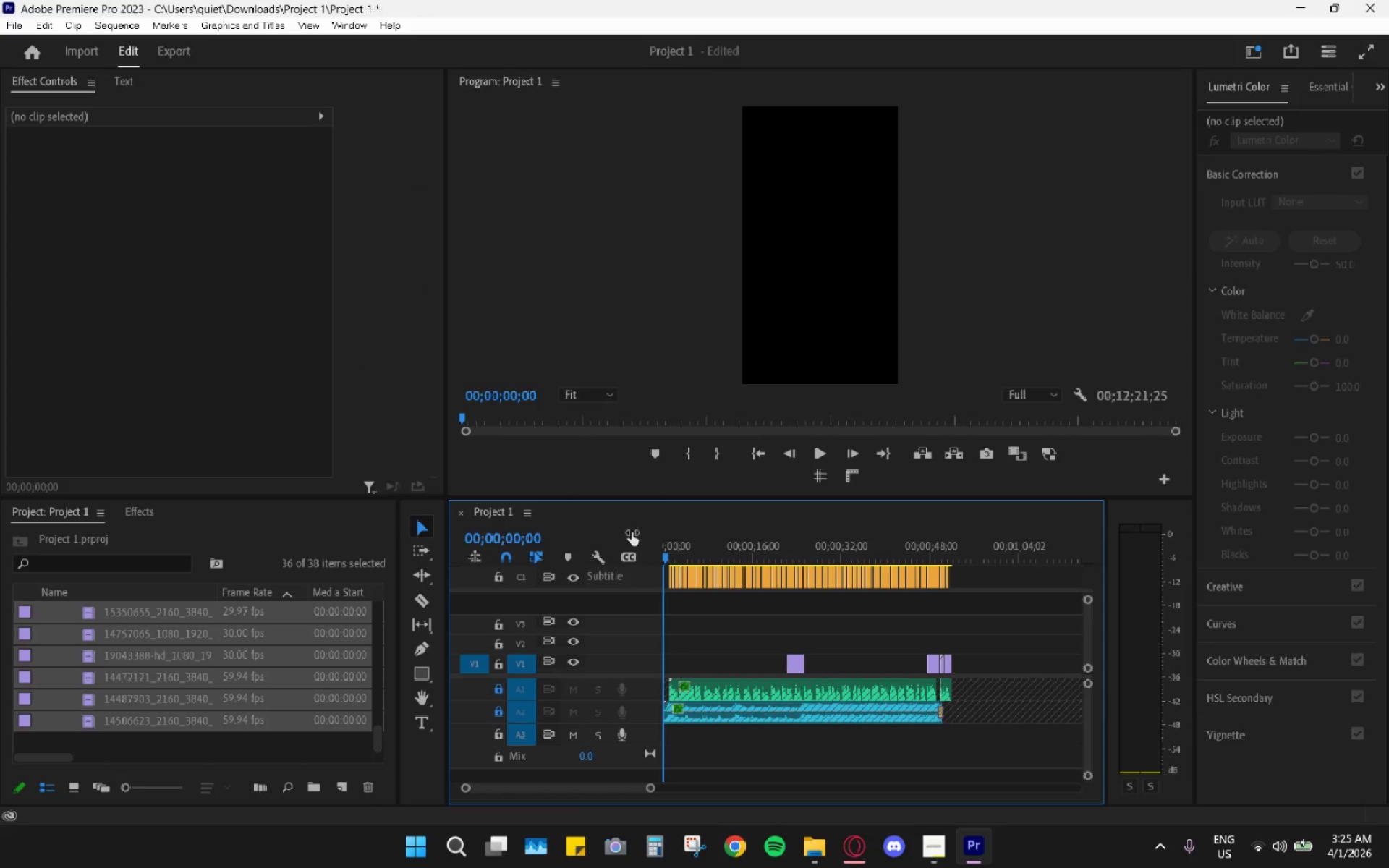 
key(Space)
 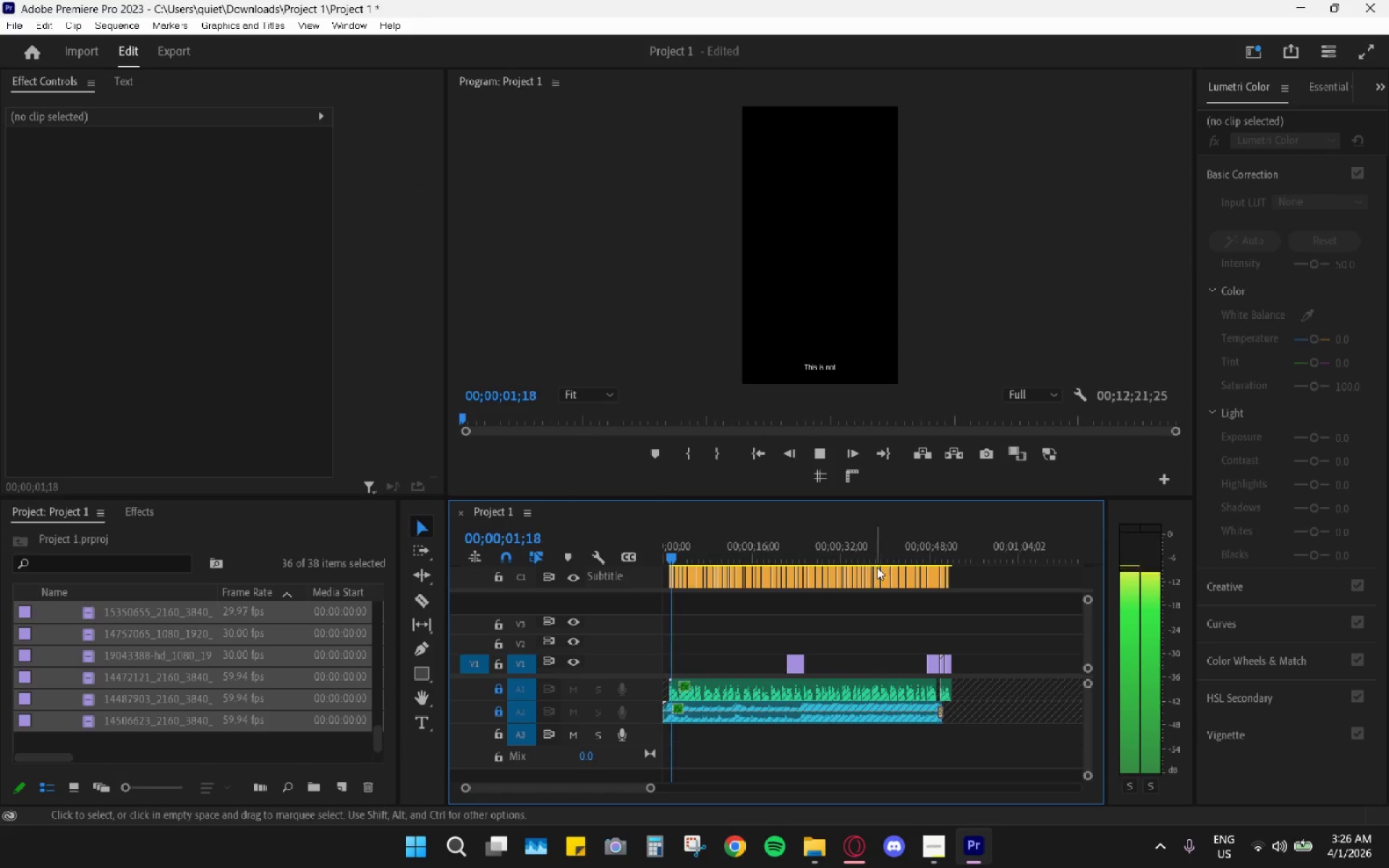 
key(Space)
 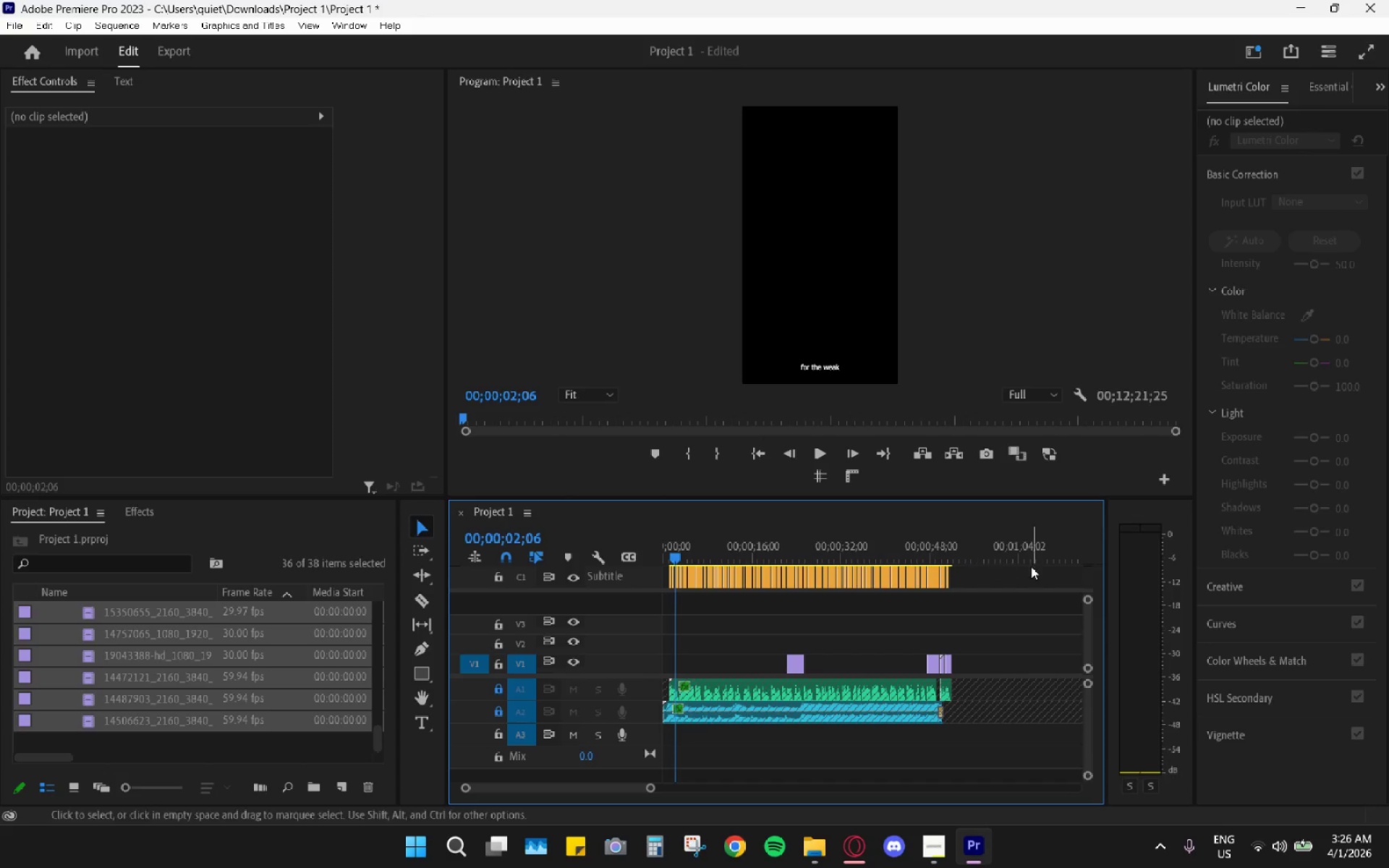 
key(Alt+AltLeft)
 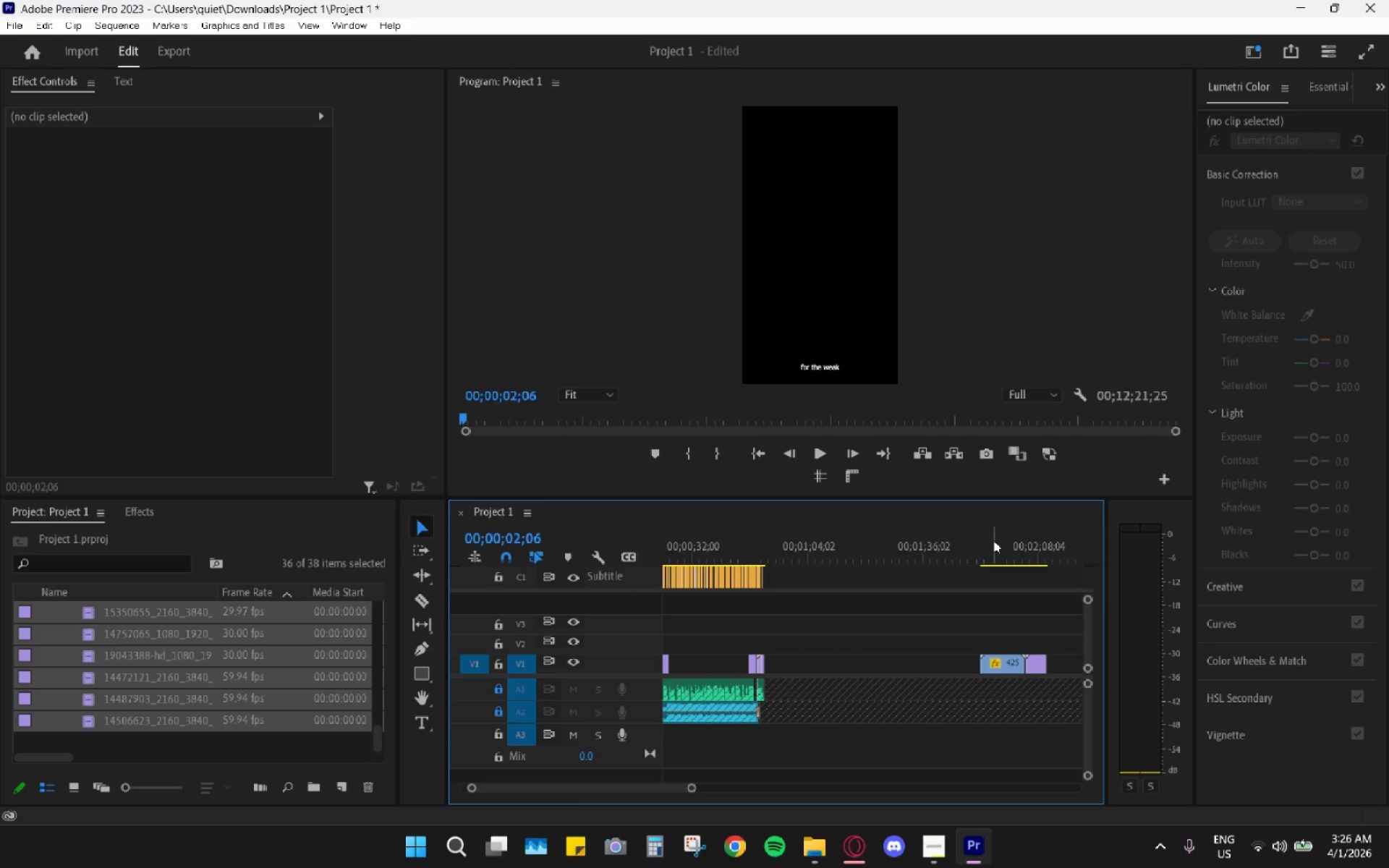 
scroll: coordinate [995, 579], scroll_direction: down, amount: 15.0
 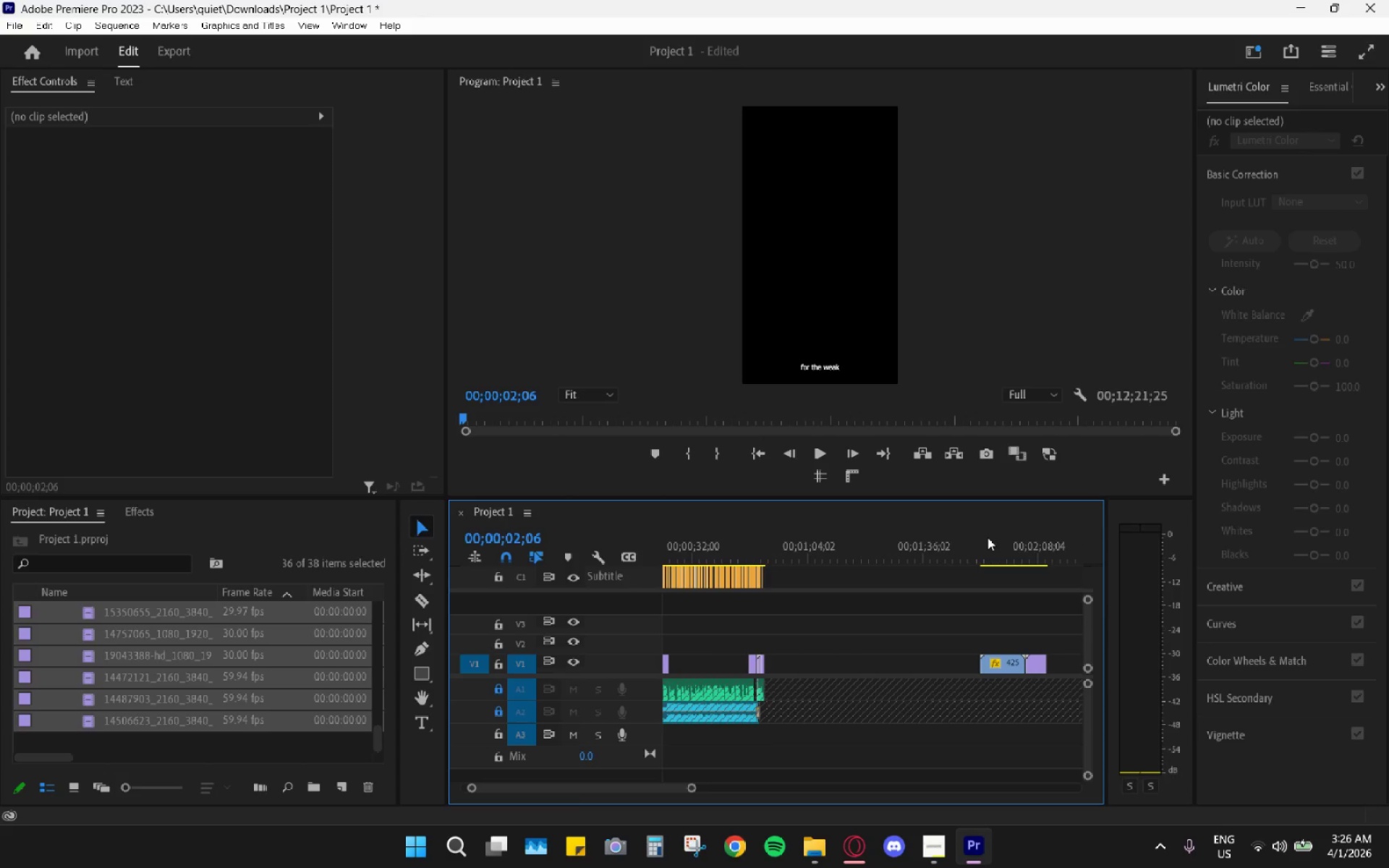 
key(Space)
 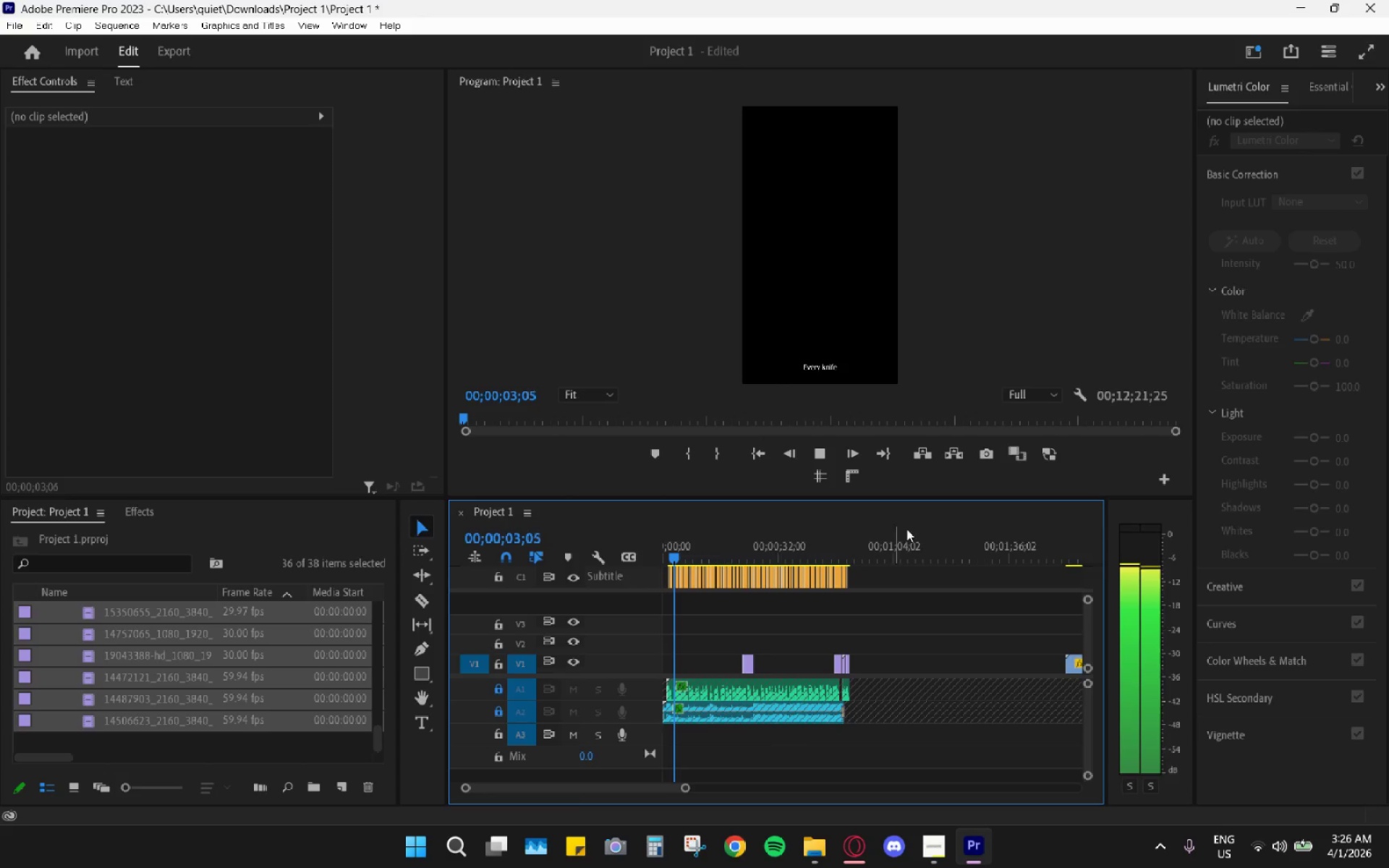 
key(Space)
 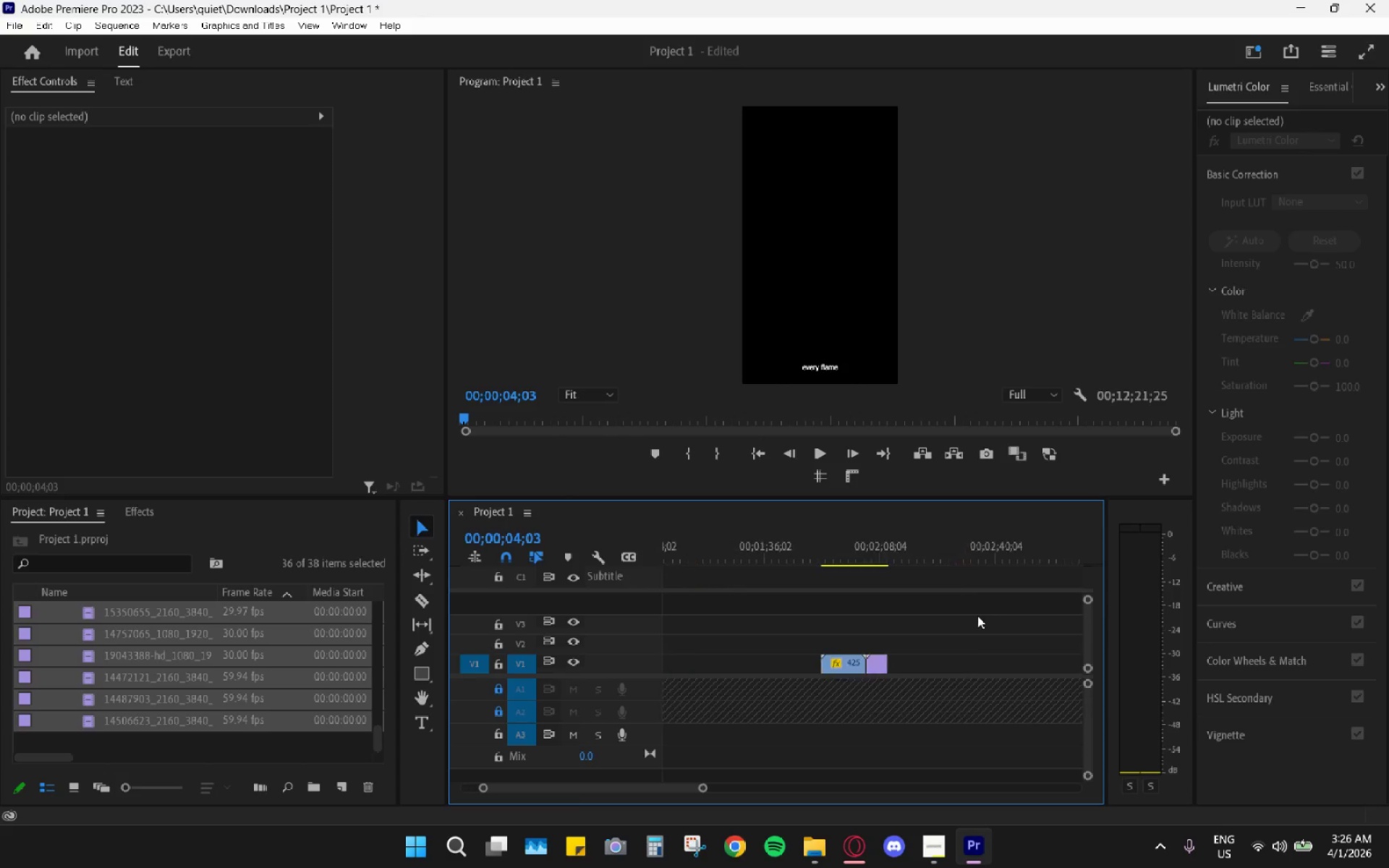 
hold_key(key=AltLeft, duration=0.44)
scroll: coordinate [953, 574], scroll_direction: down, amount: 49.0
 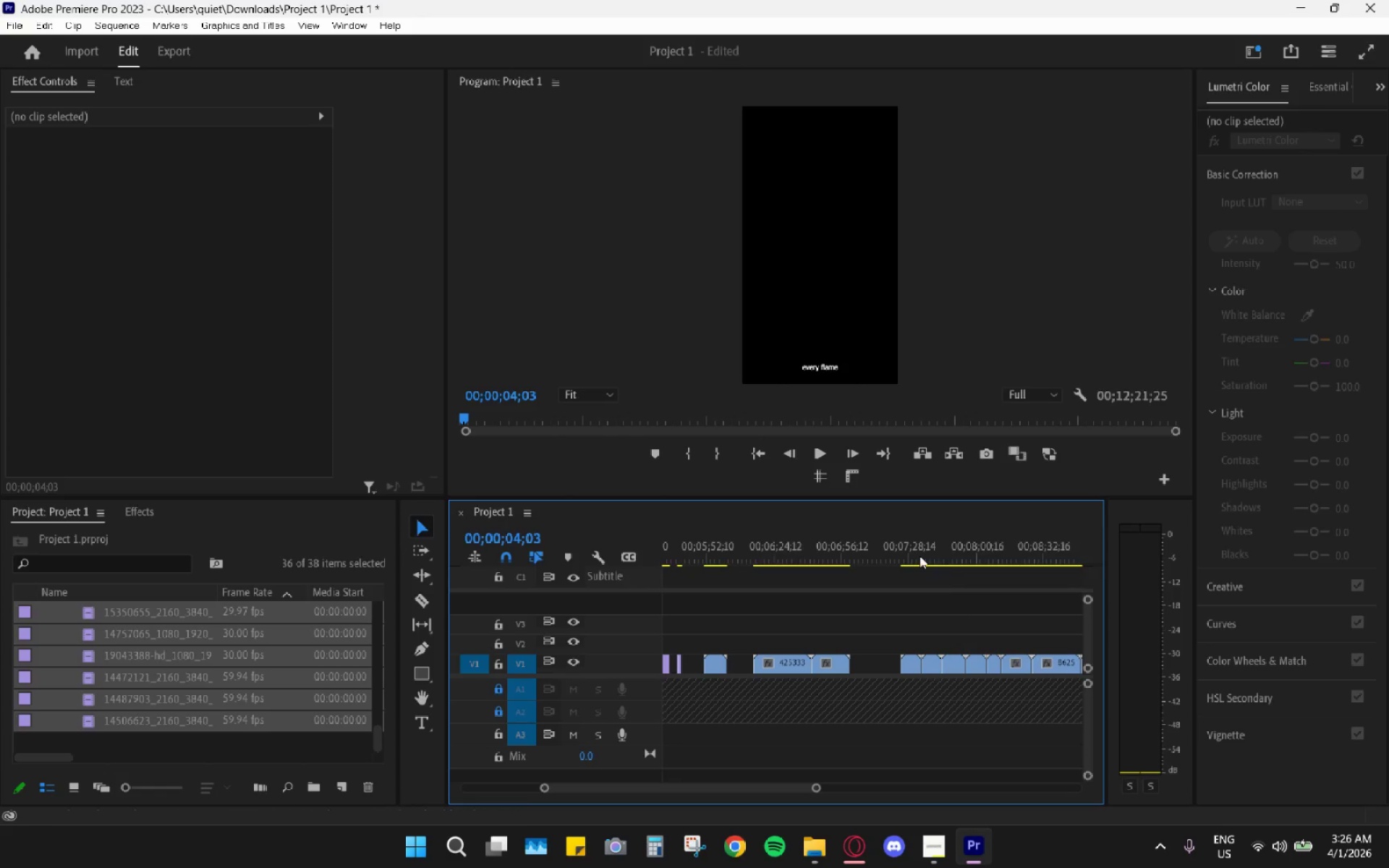 
left_click([914, 547])
 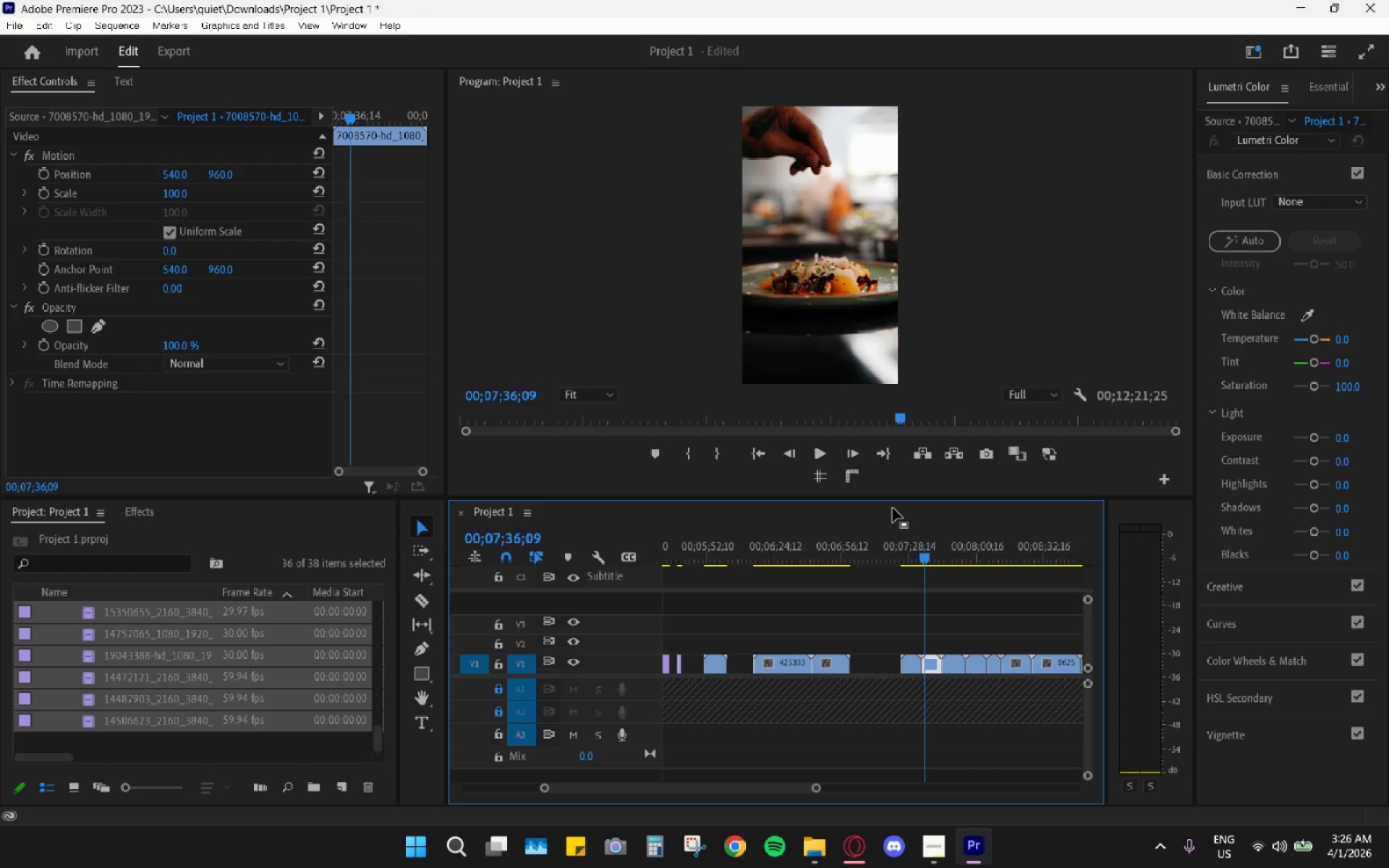 
wait(7.22)
 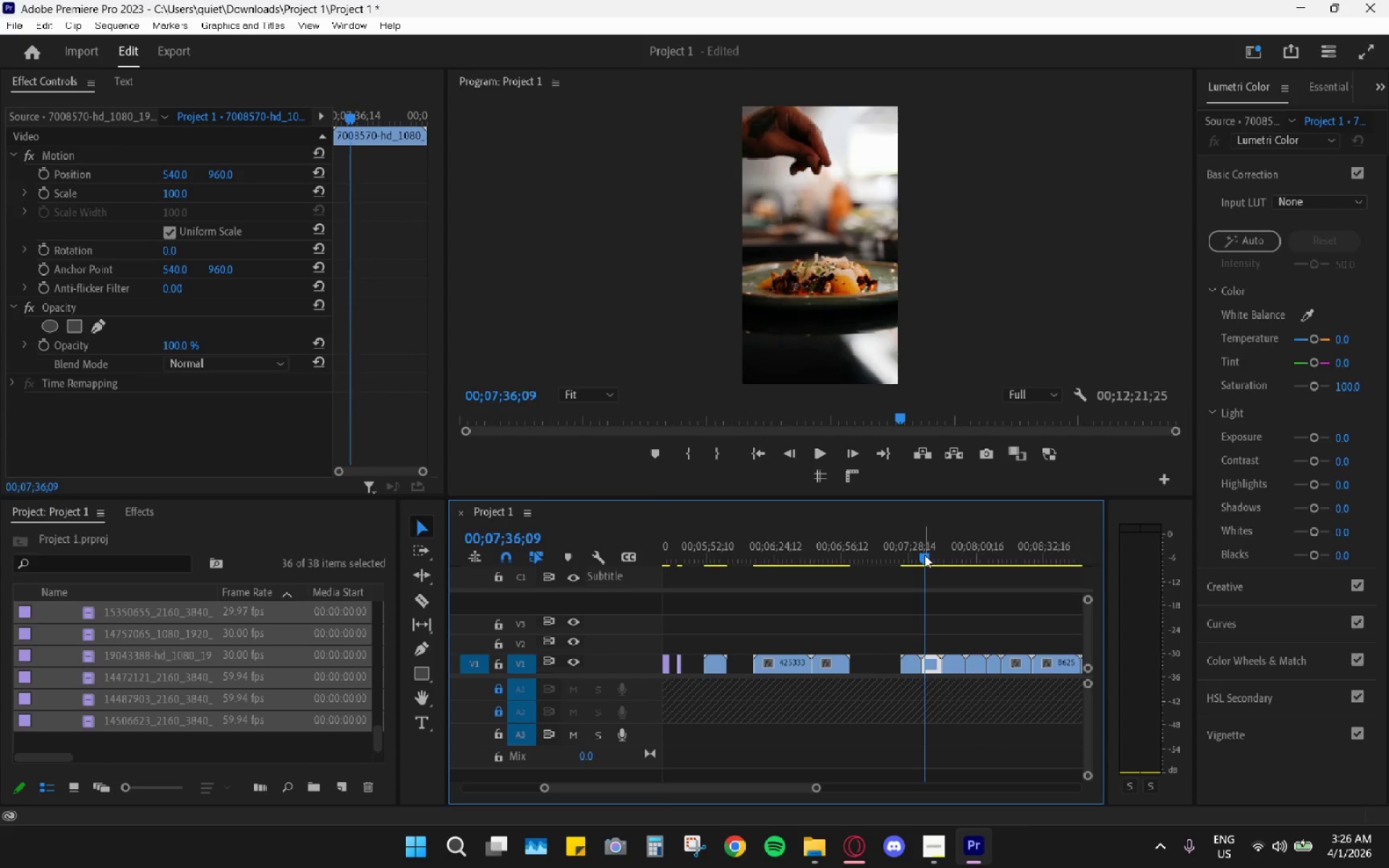 
hold_key(key=AltLeft, duration=0.44)
scroll: coordinate [969, 640], scroll_direction: down, amount: 21.0
 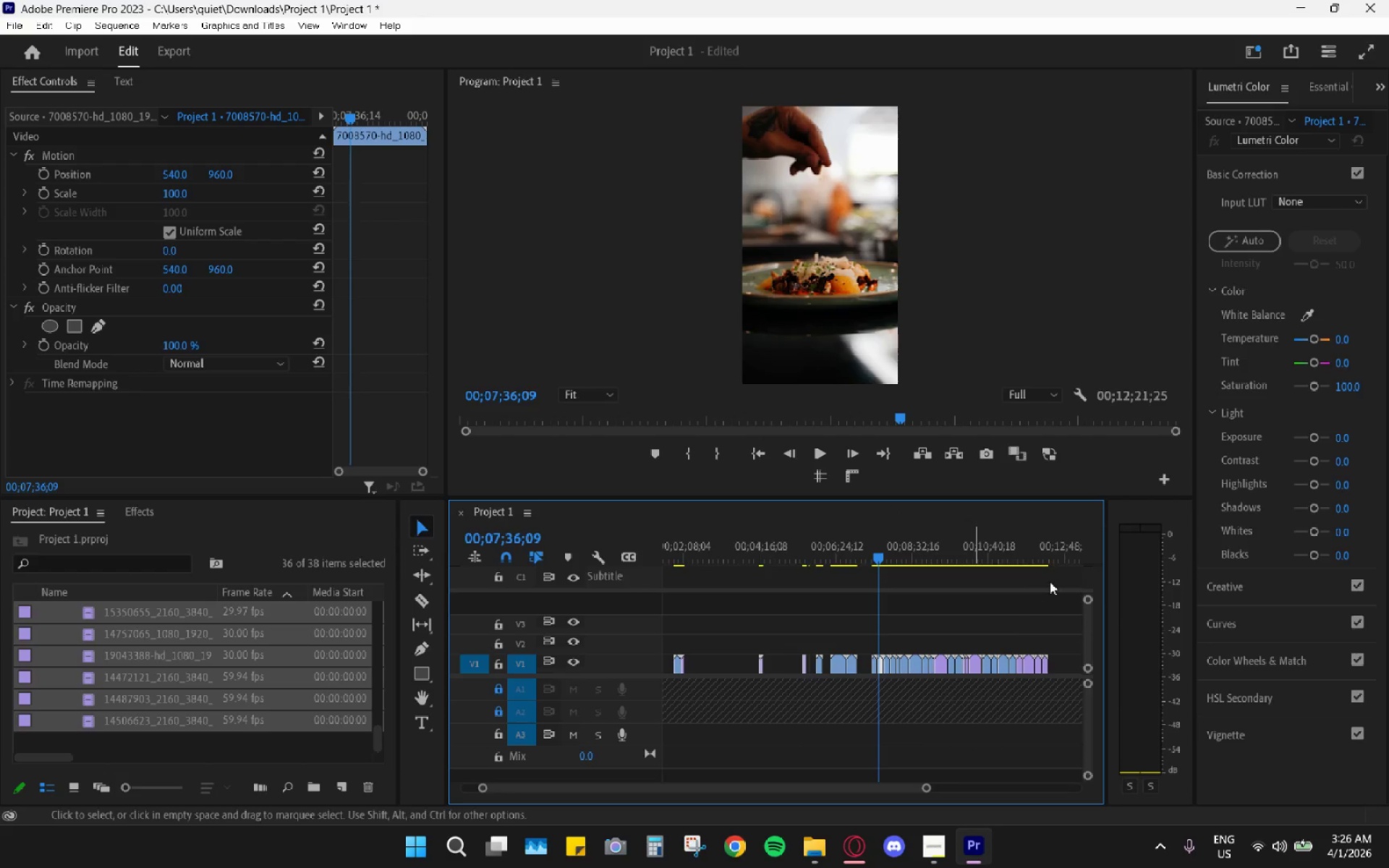 
key(Space)
 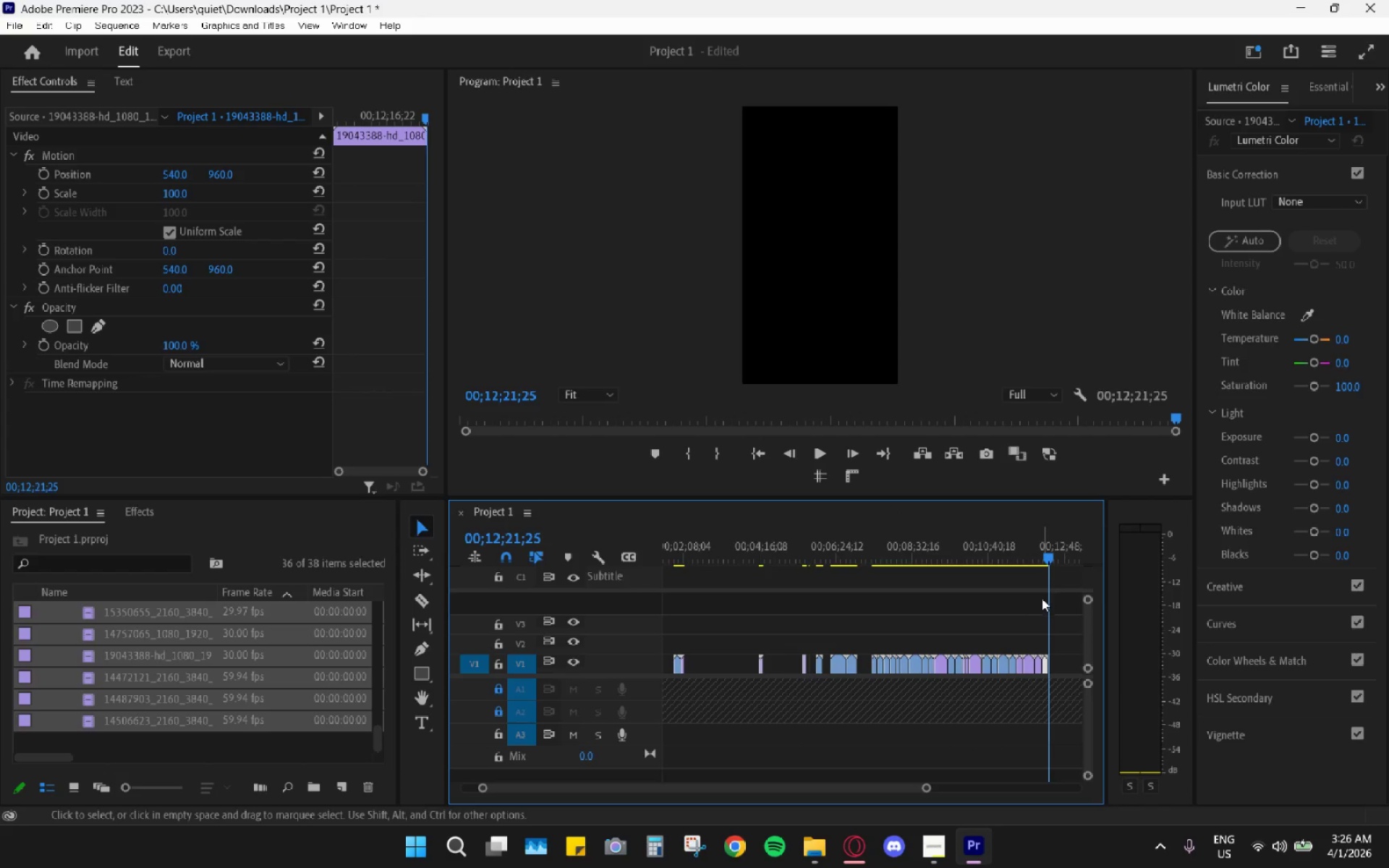 
key(Space)
 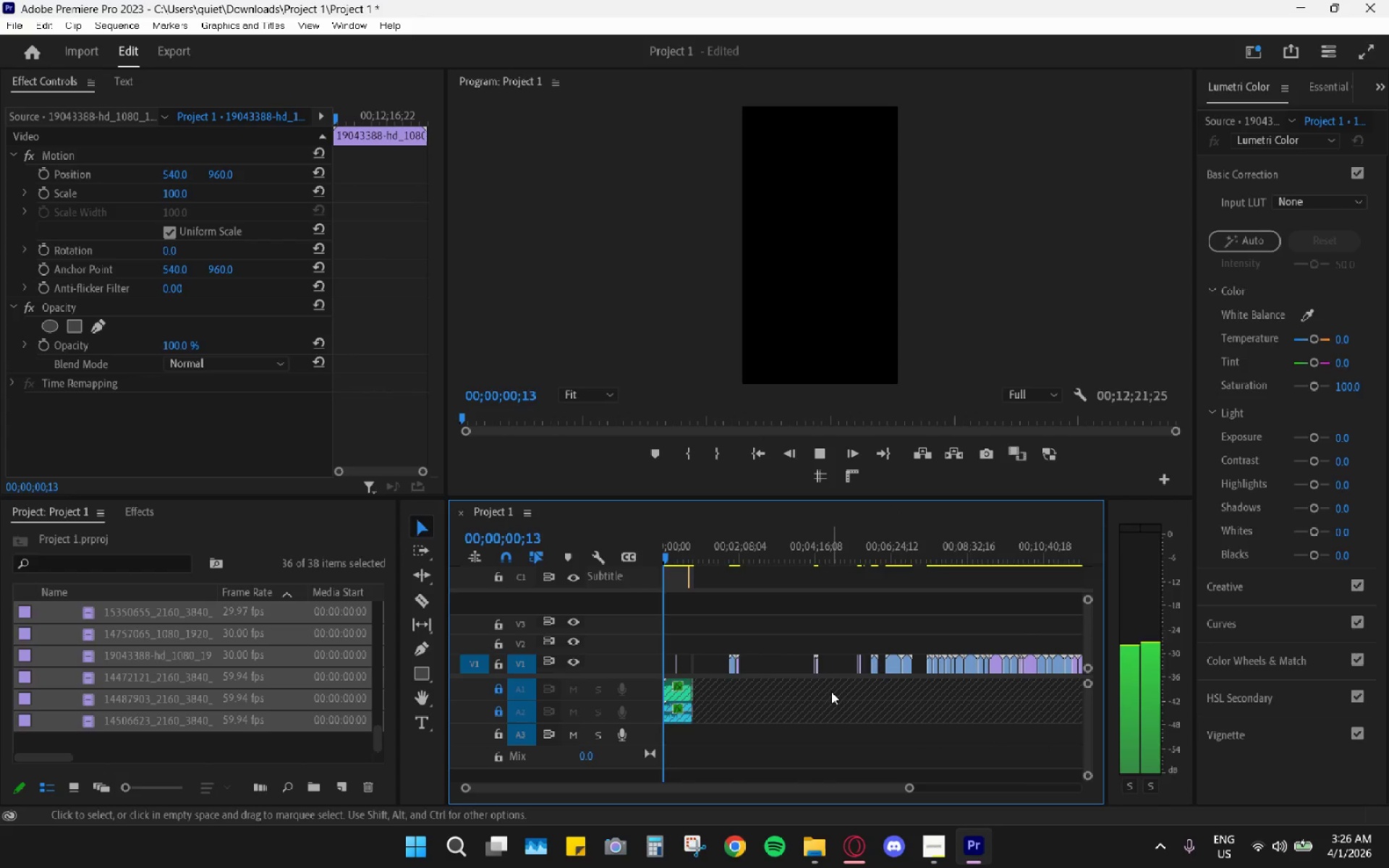 
scroll: coordinate [977, 624], scroll_direction: down, amount: 6.0
 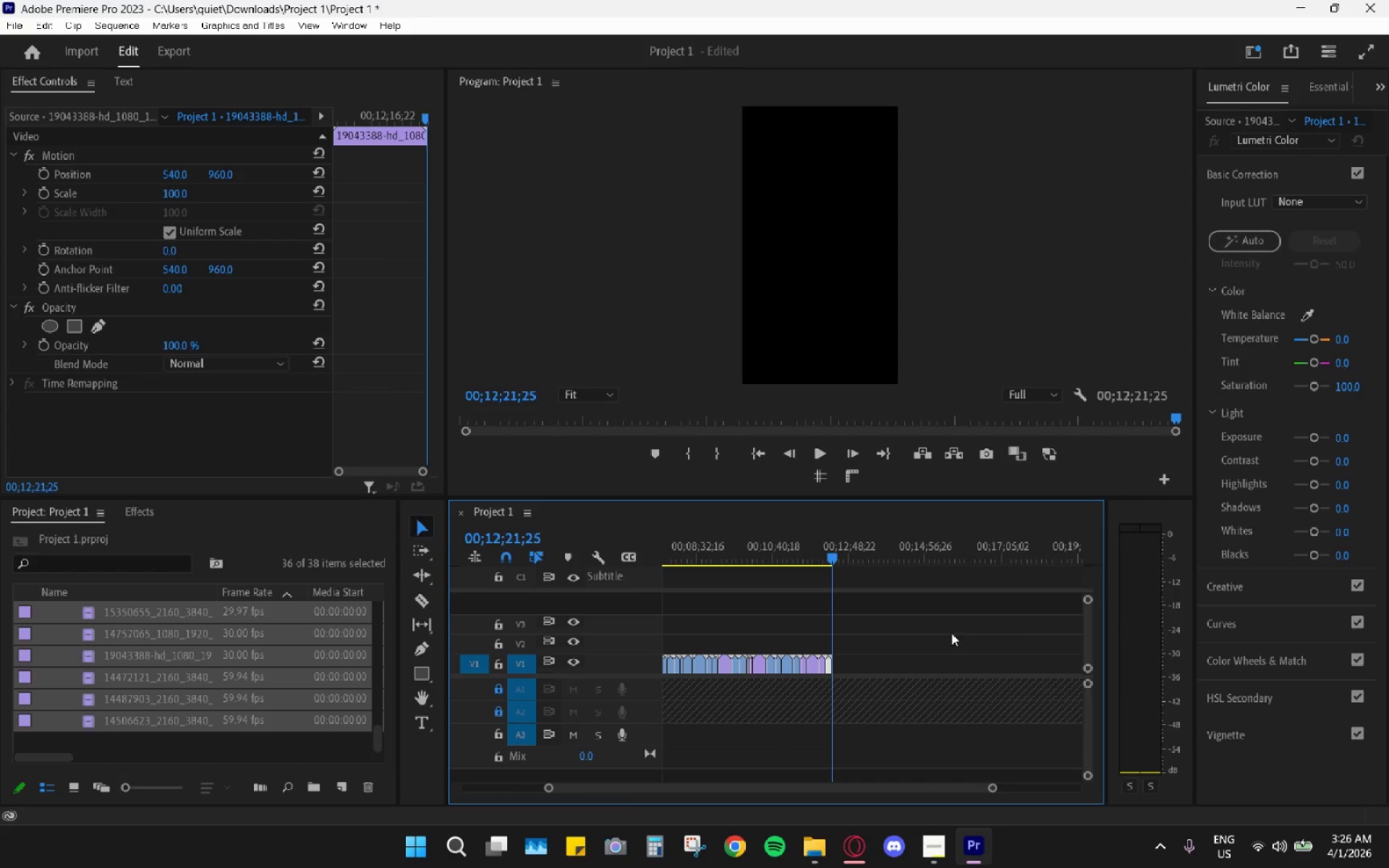 
key(Space)
 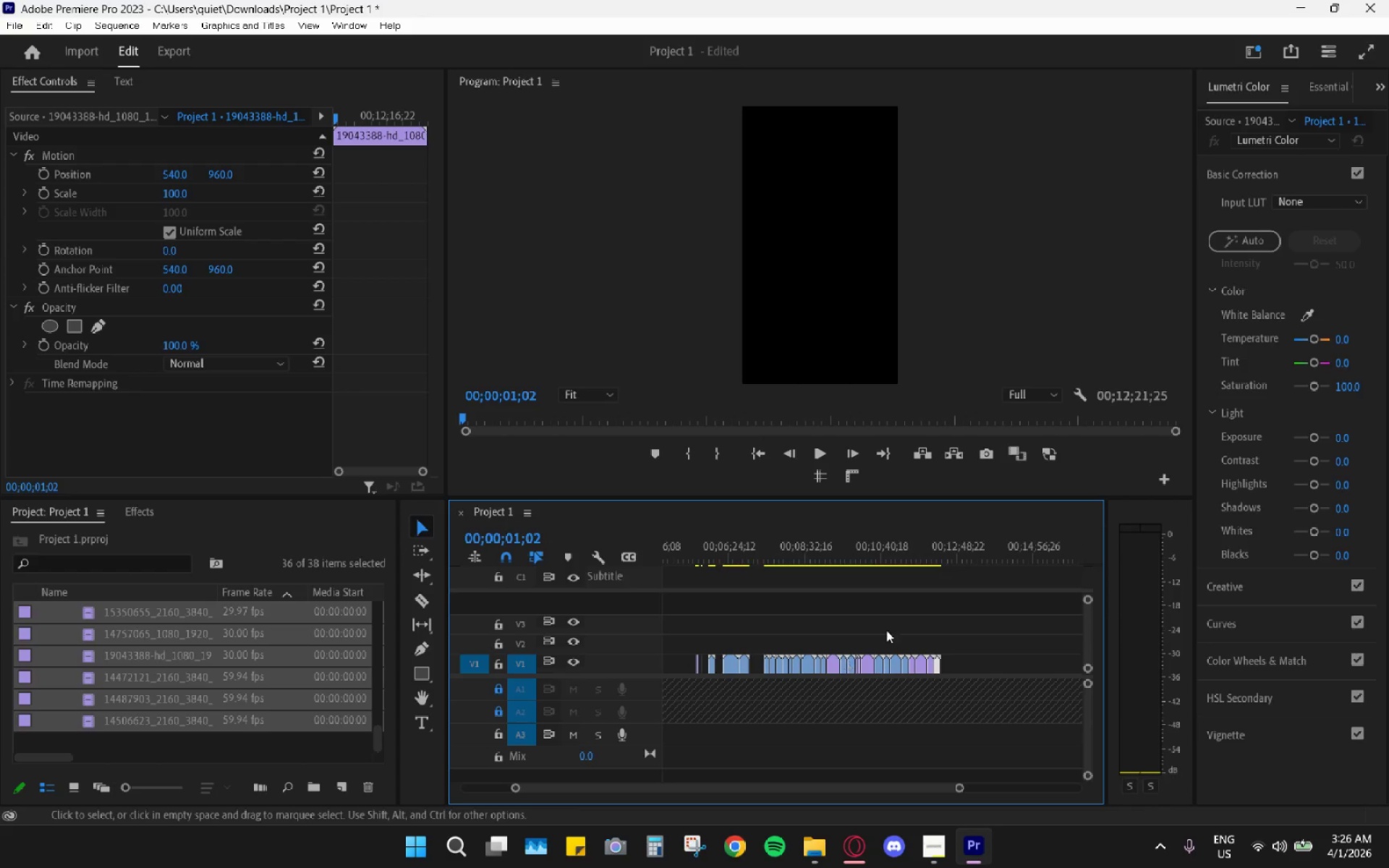 
scroll: coordinate [841, 665], scroll_direction: down, amount: 6.0
 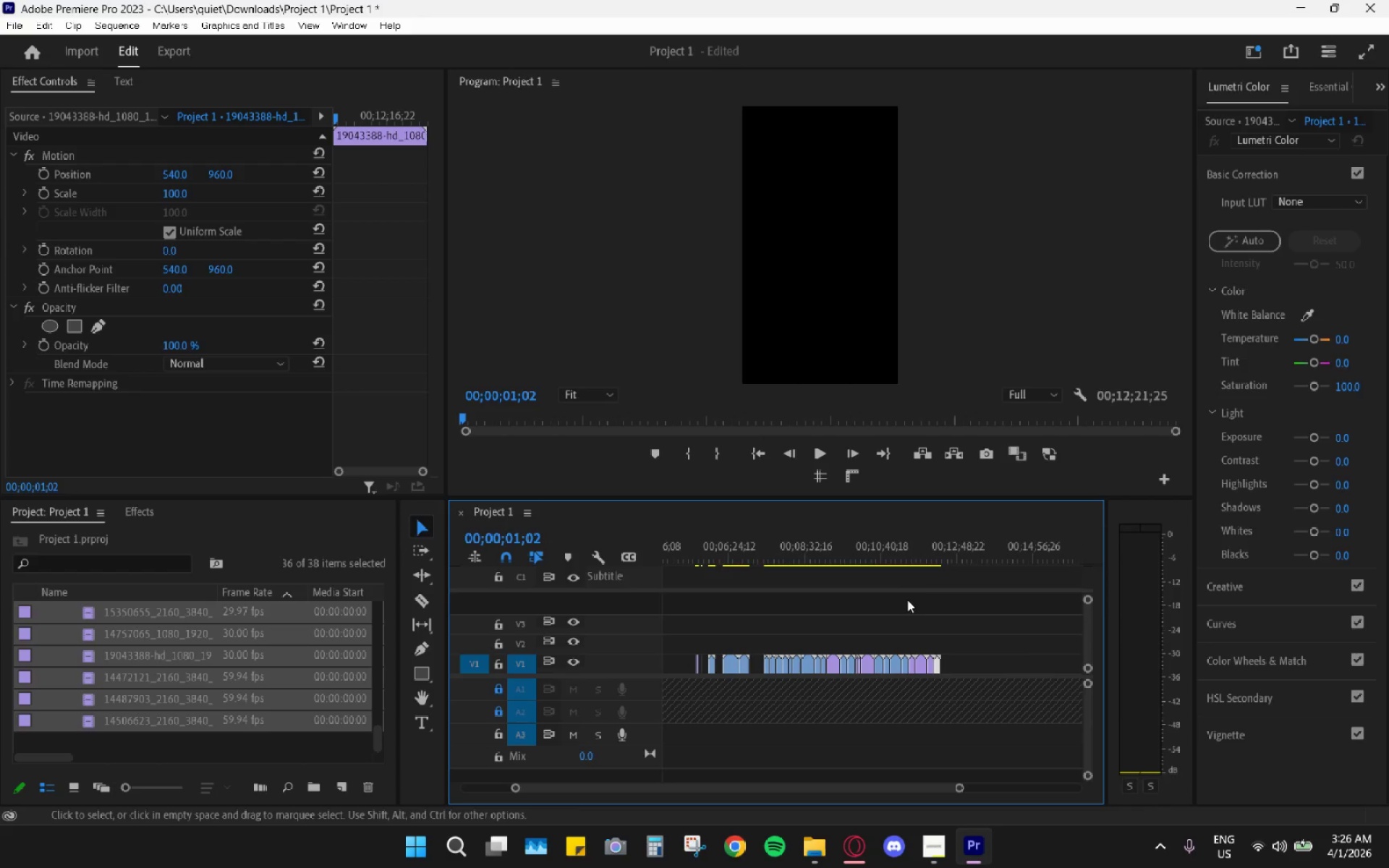 
hold_key(key=AltLeft, duration=0.81)
scroll: coordinate [929, 622], scroll_direction: up, amount: 10.0
 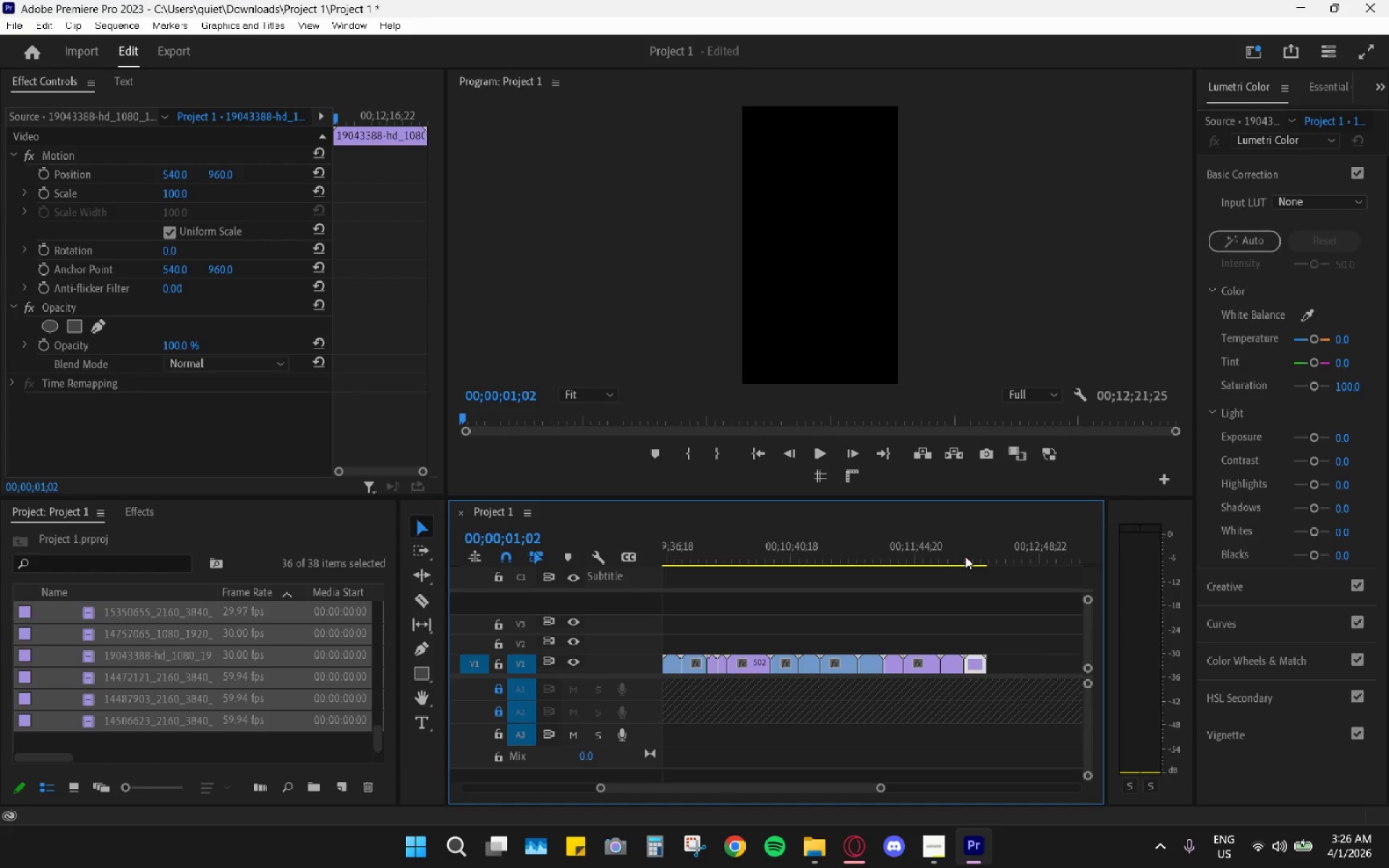 
left_click_drag(start_coordinate=[963, 550], to_coordinate=[952, 548])
 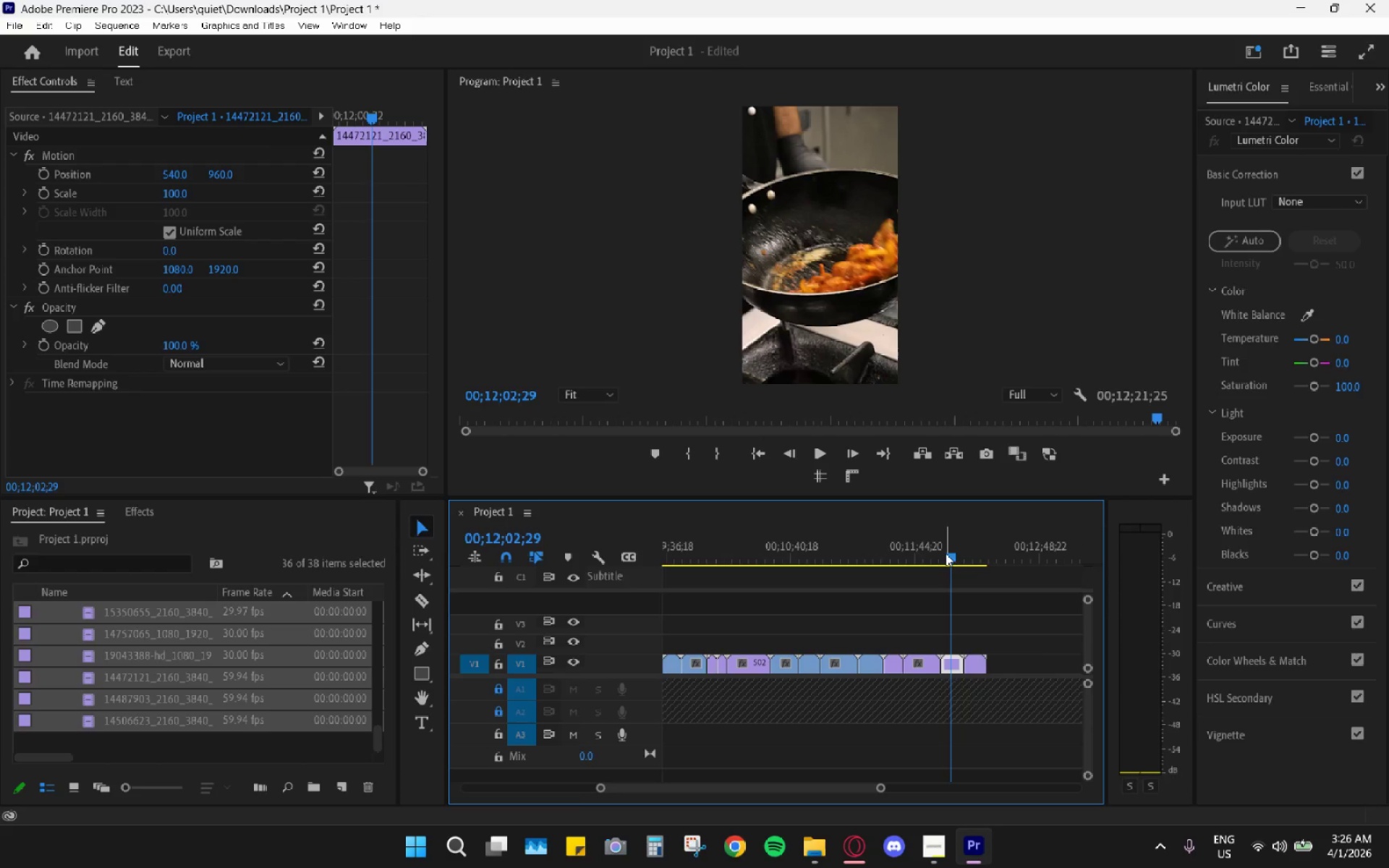 
left_click_drag(start_coordinate=[940, 556], to_coordinate=[928, 554])
 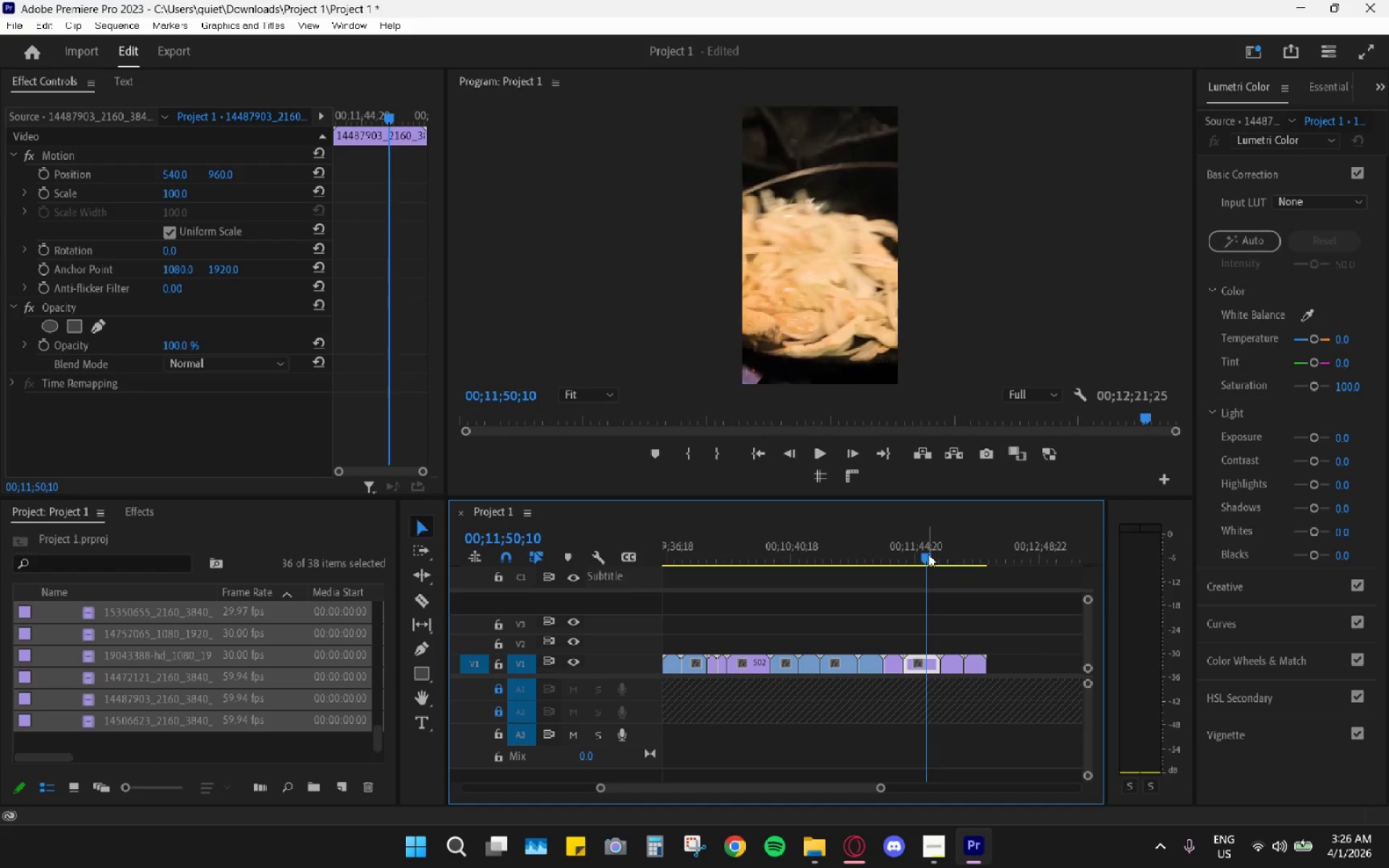 
key(Space)
 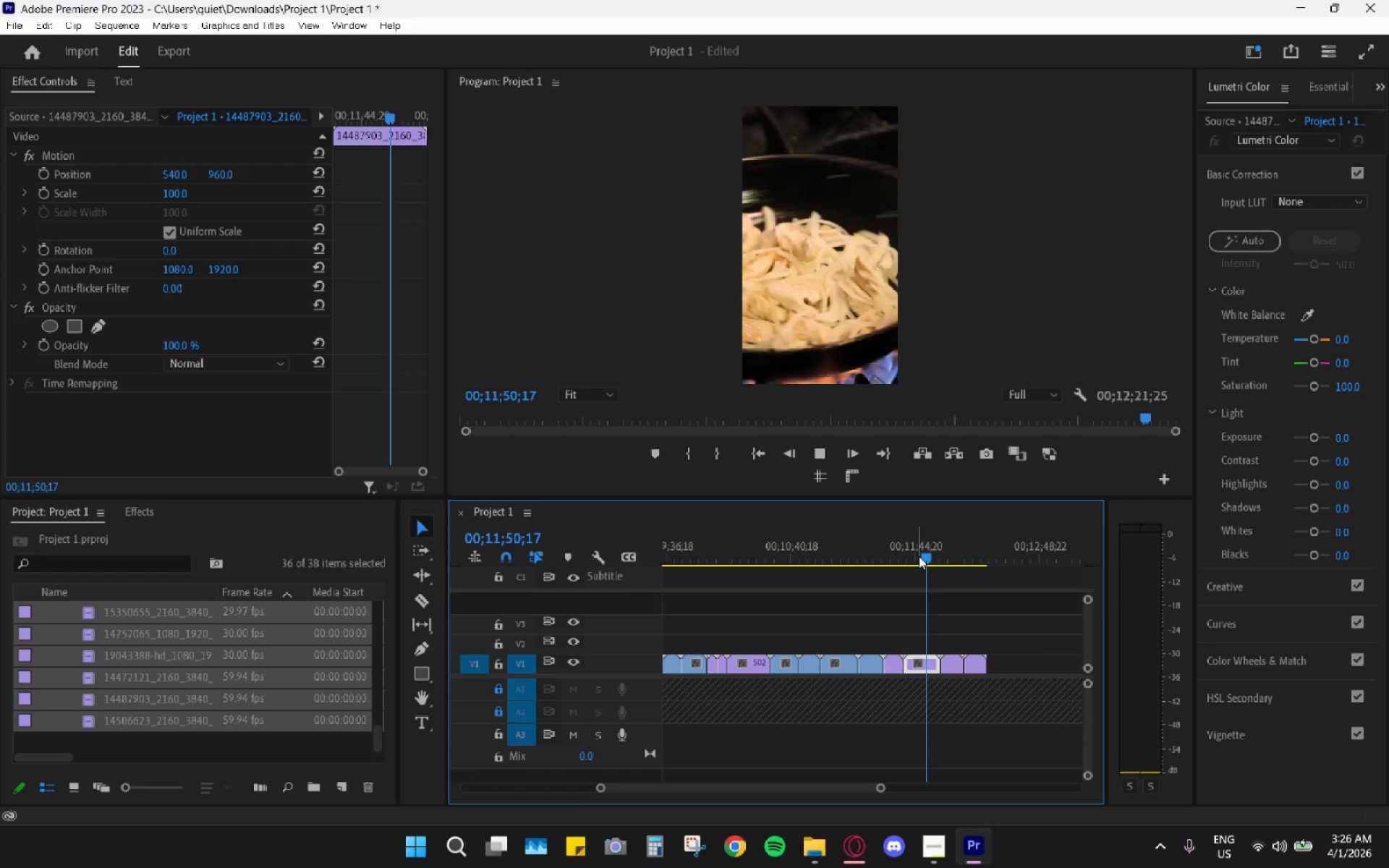 
left_click_drag(start_coordinate=[916, 557], to_coordinate=[900, 554])
 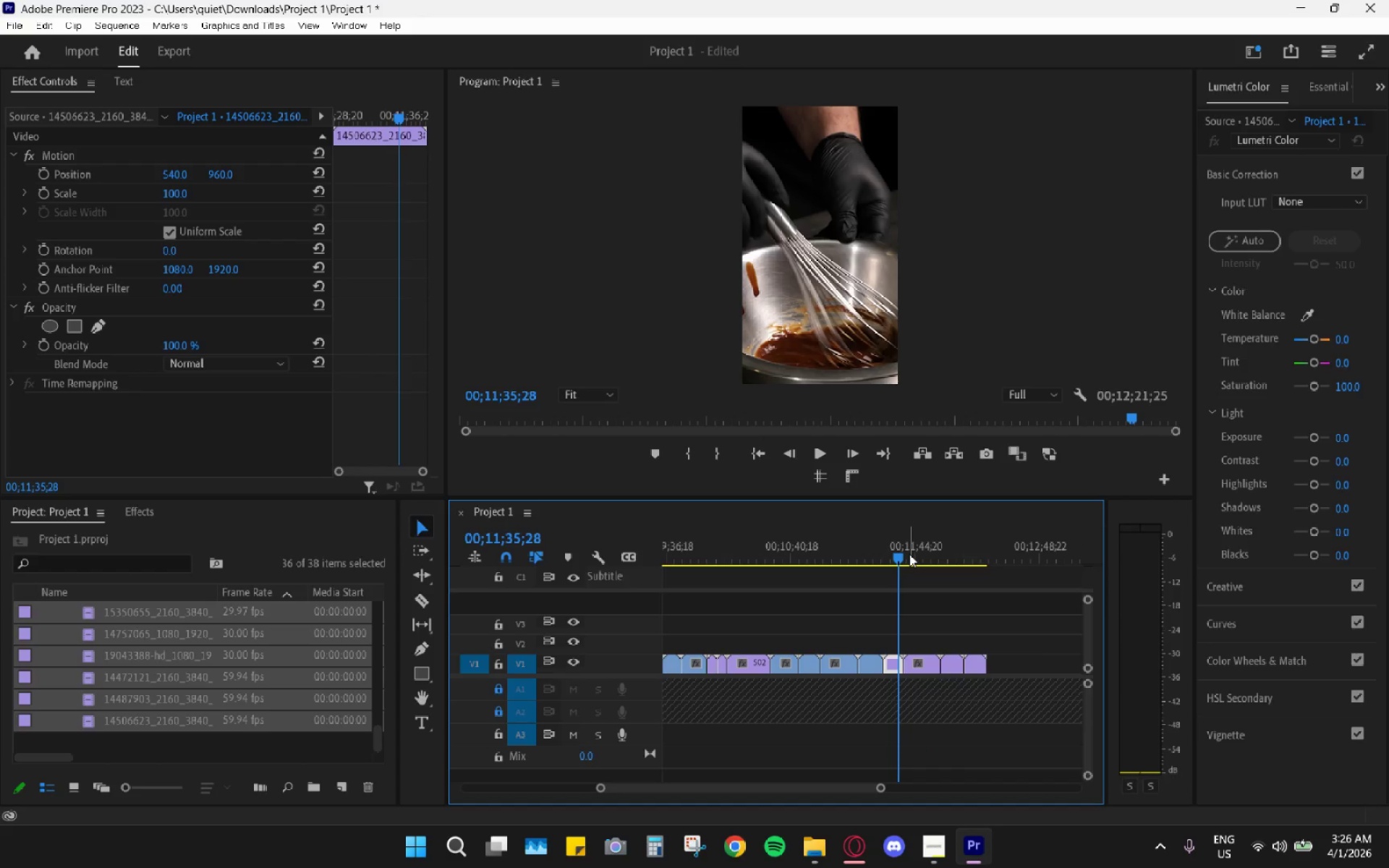 
key(Space)
 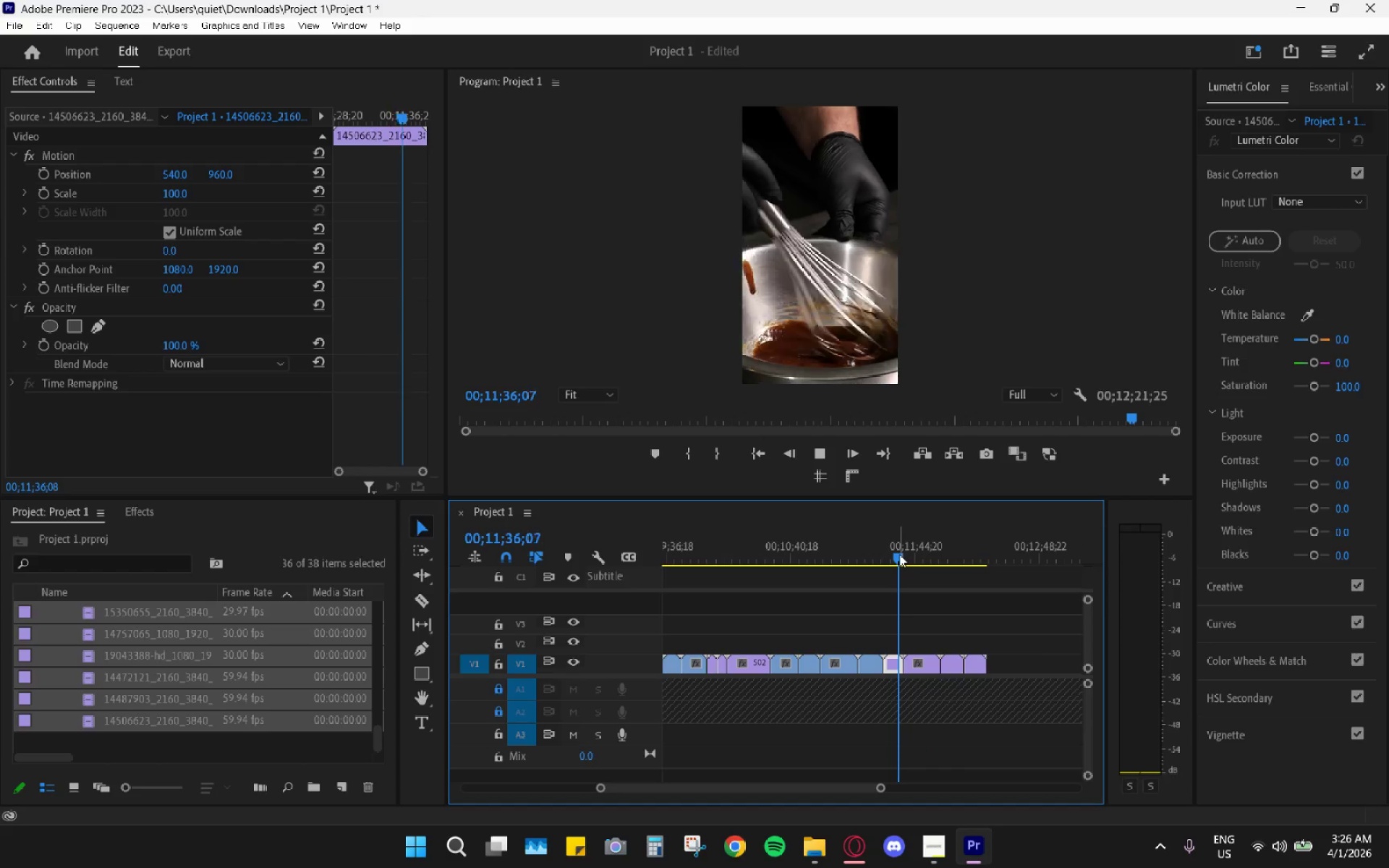 
left_click_drag(start_coordinate=[898, 554], to_coordinate=[878, 545])
 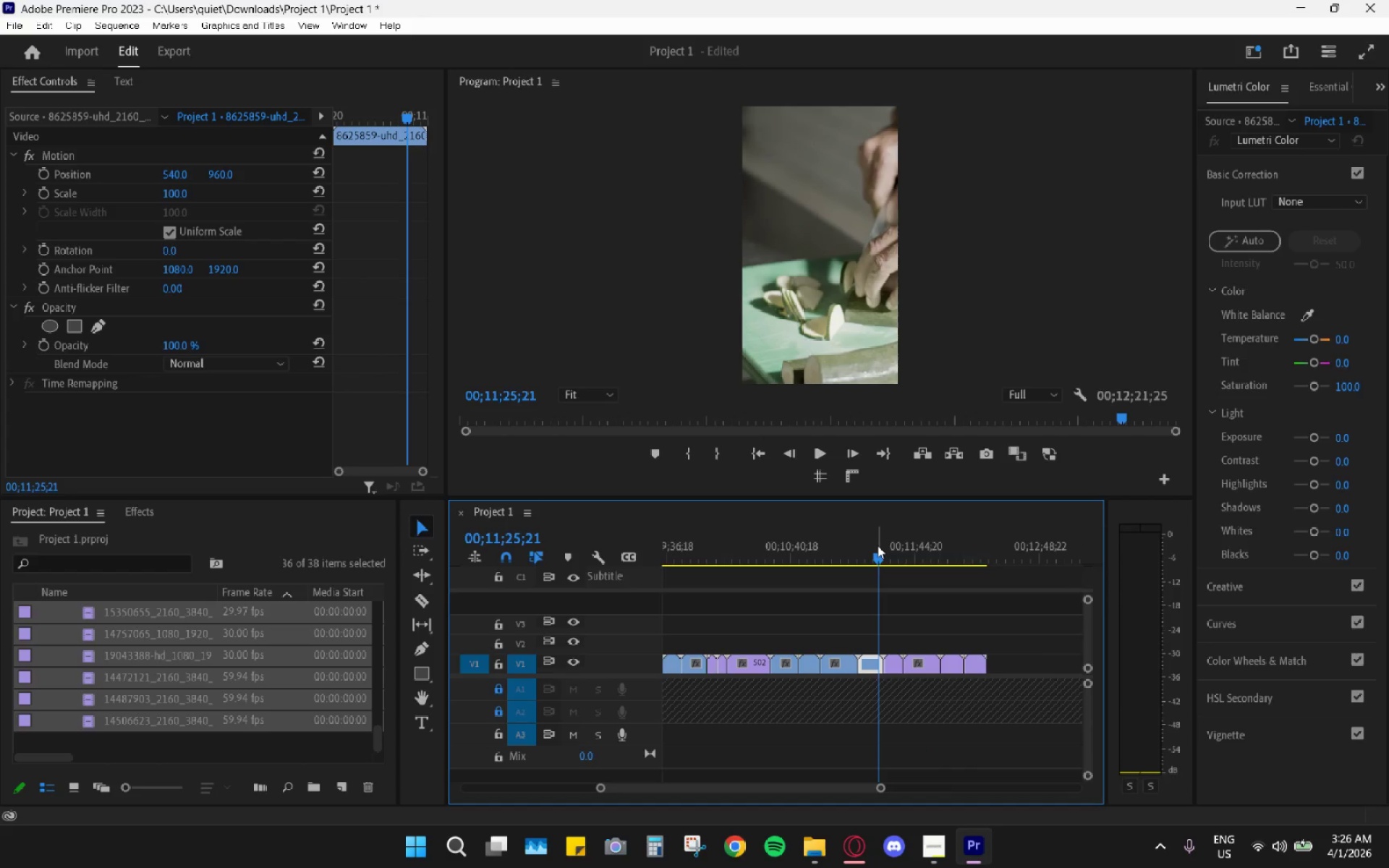 
key(Space)
 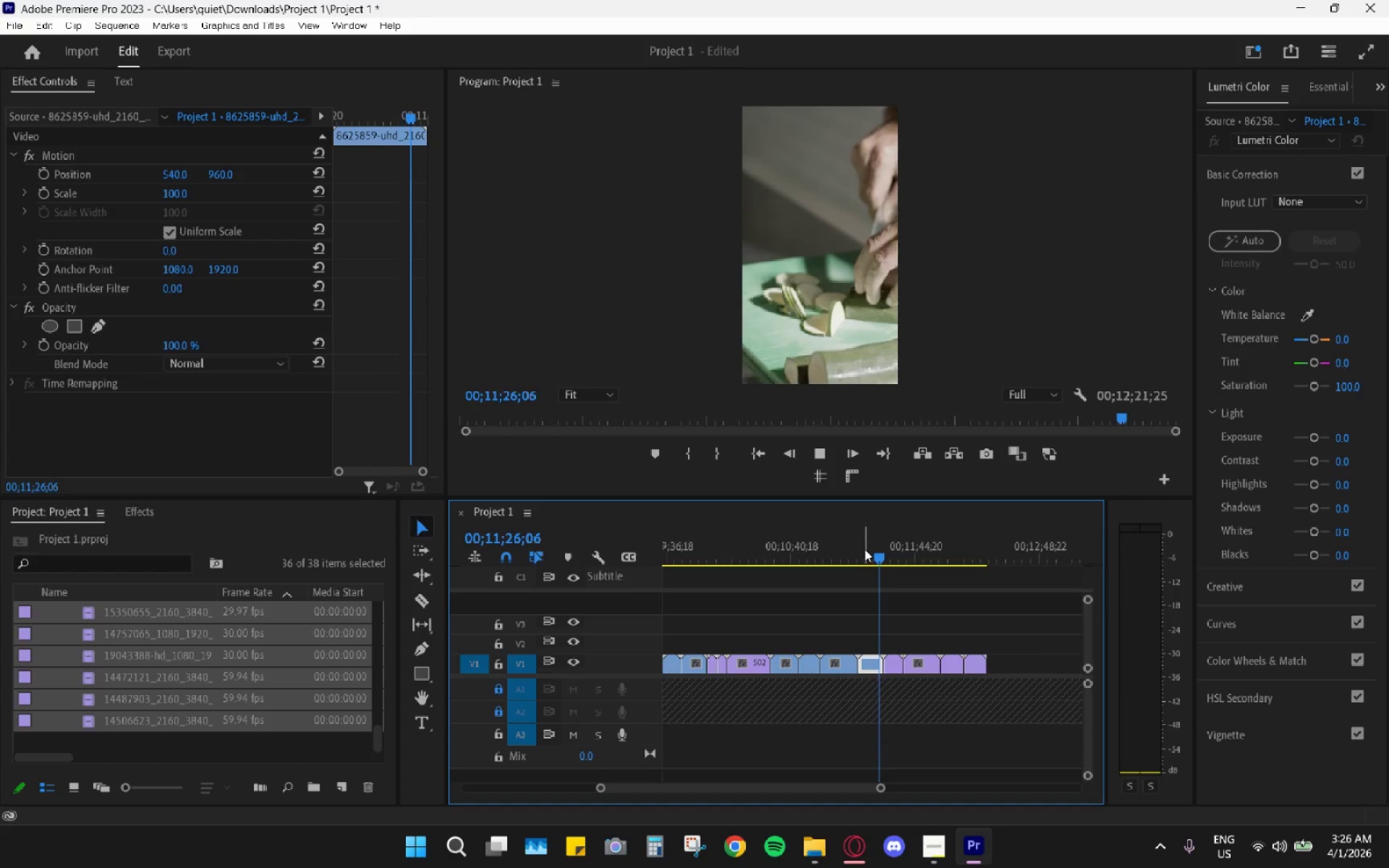 
key(Space)
 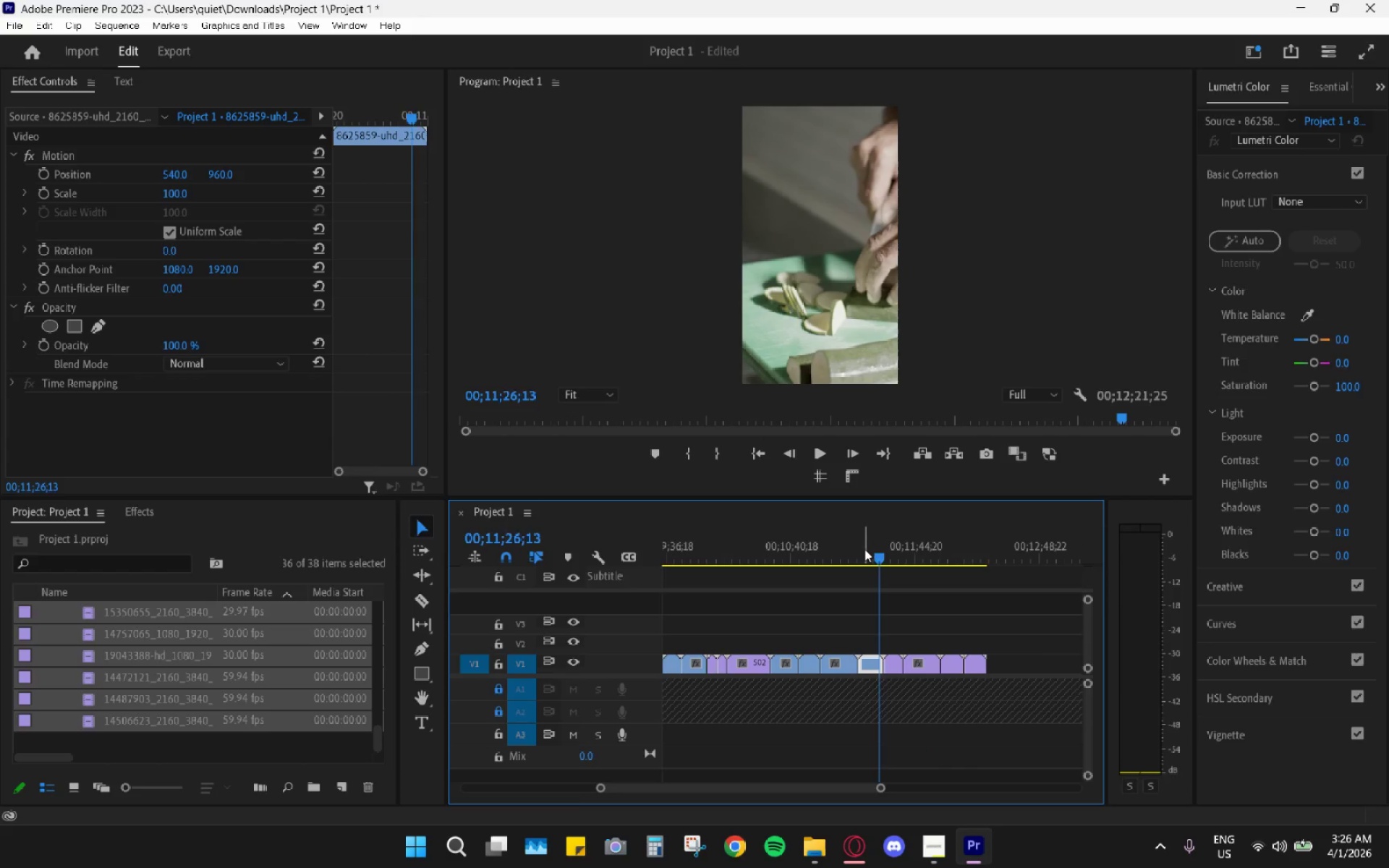 
left_click_drag(start_coordinate=[865, 549], to_coordinate=[837, 540])
 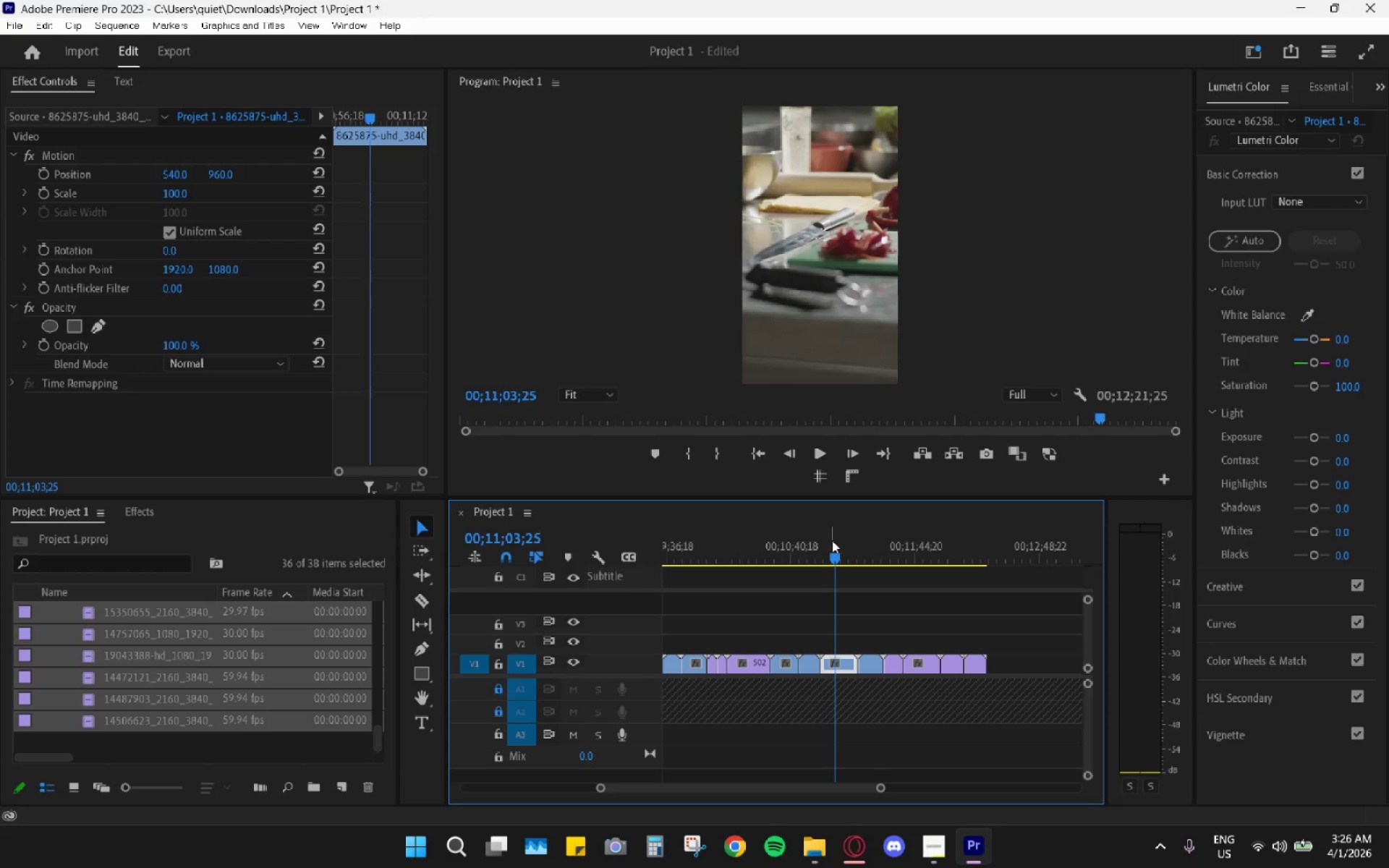 
key(Space)
 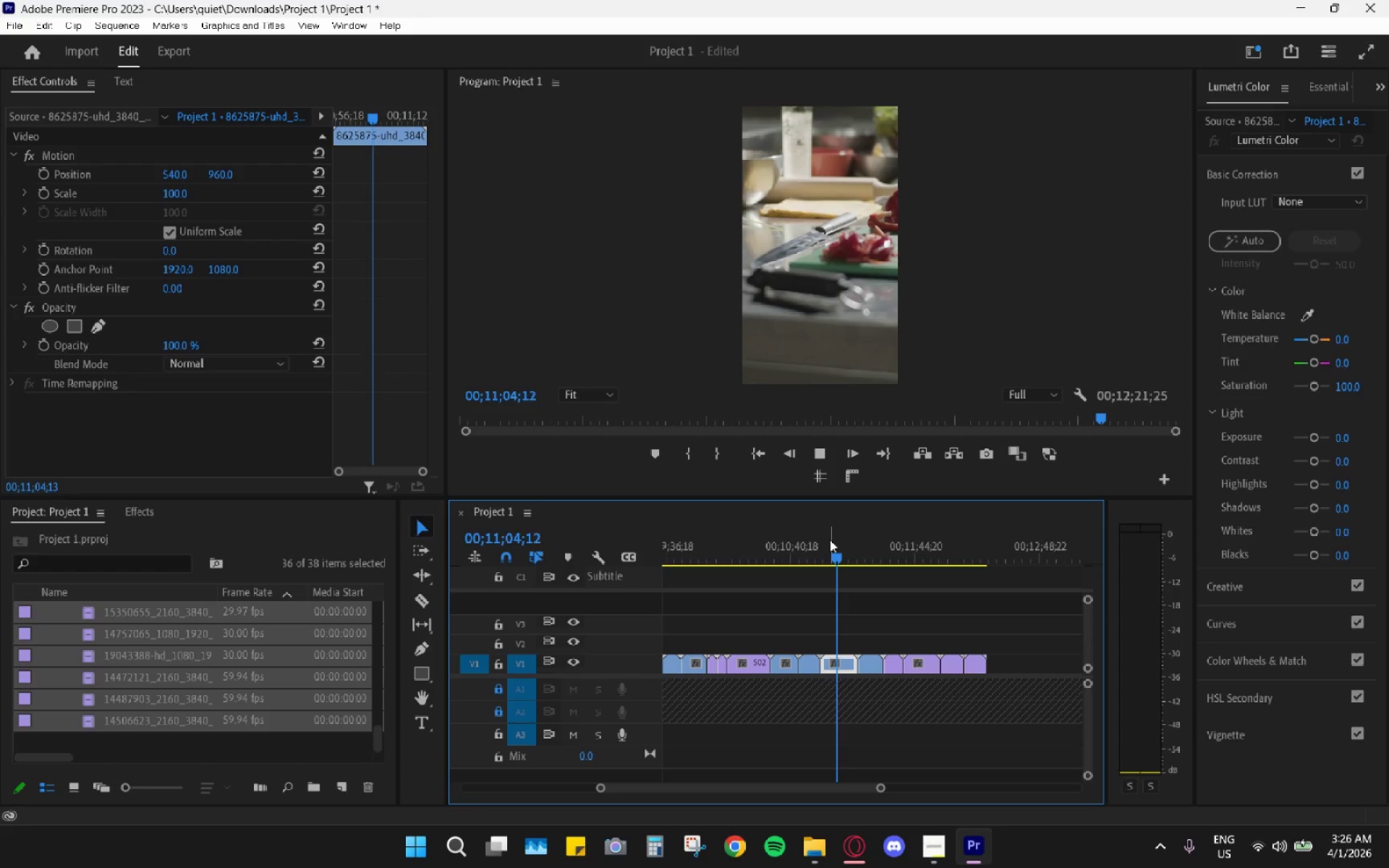 
key(Space)
 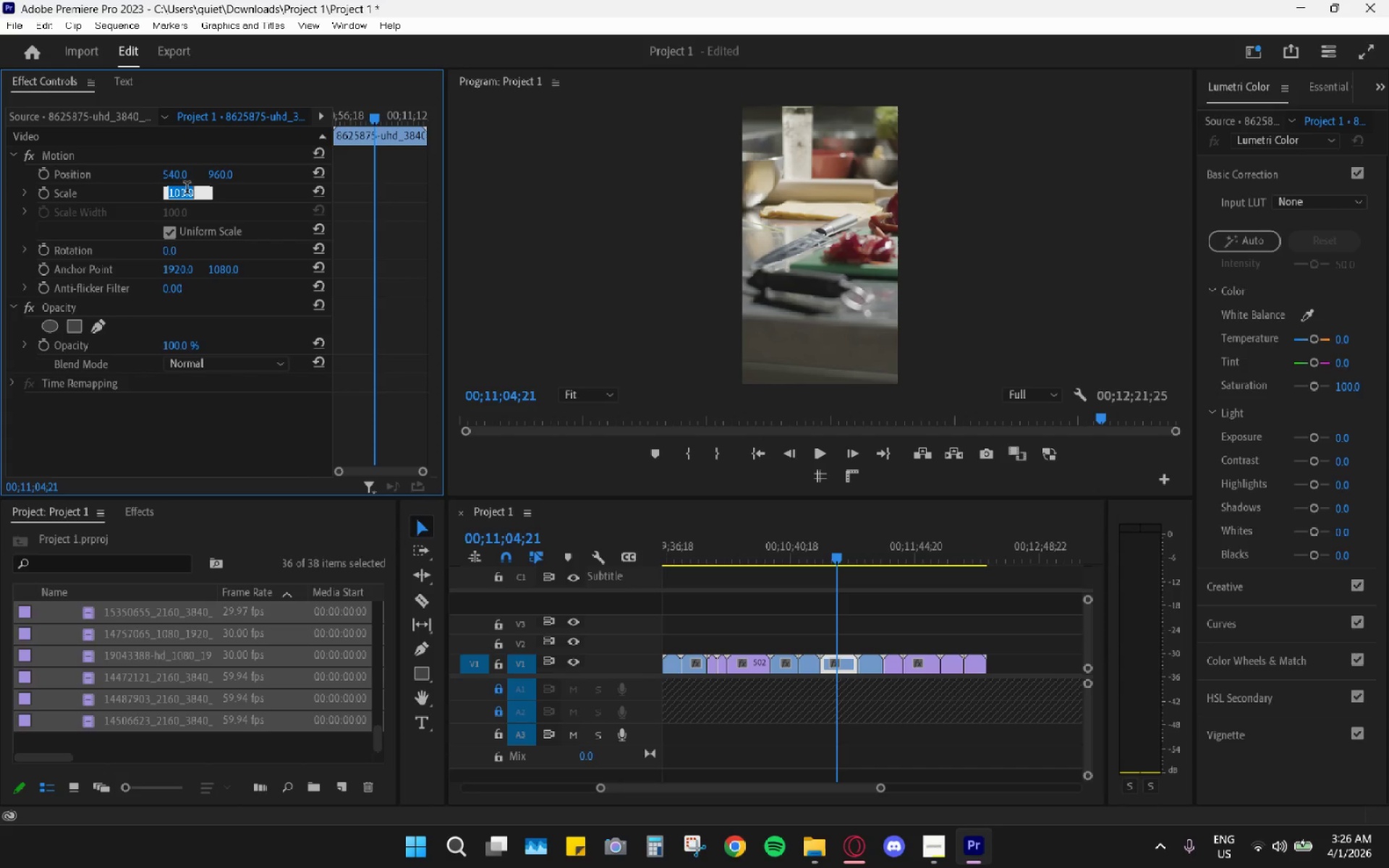 
key(Numpad5)
 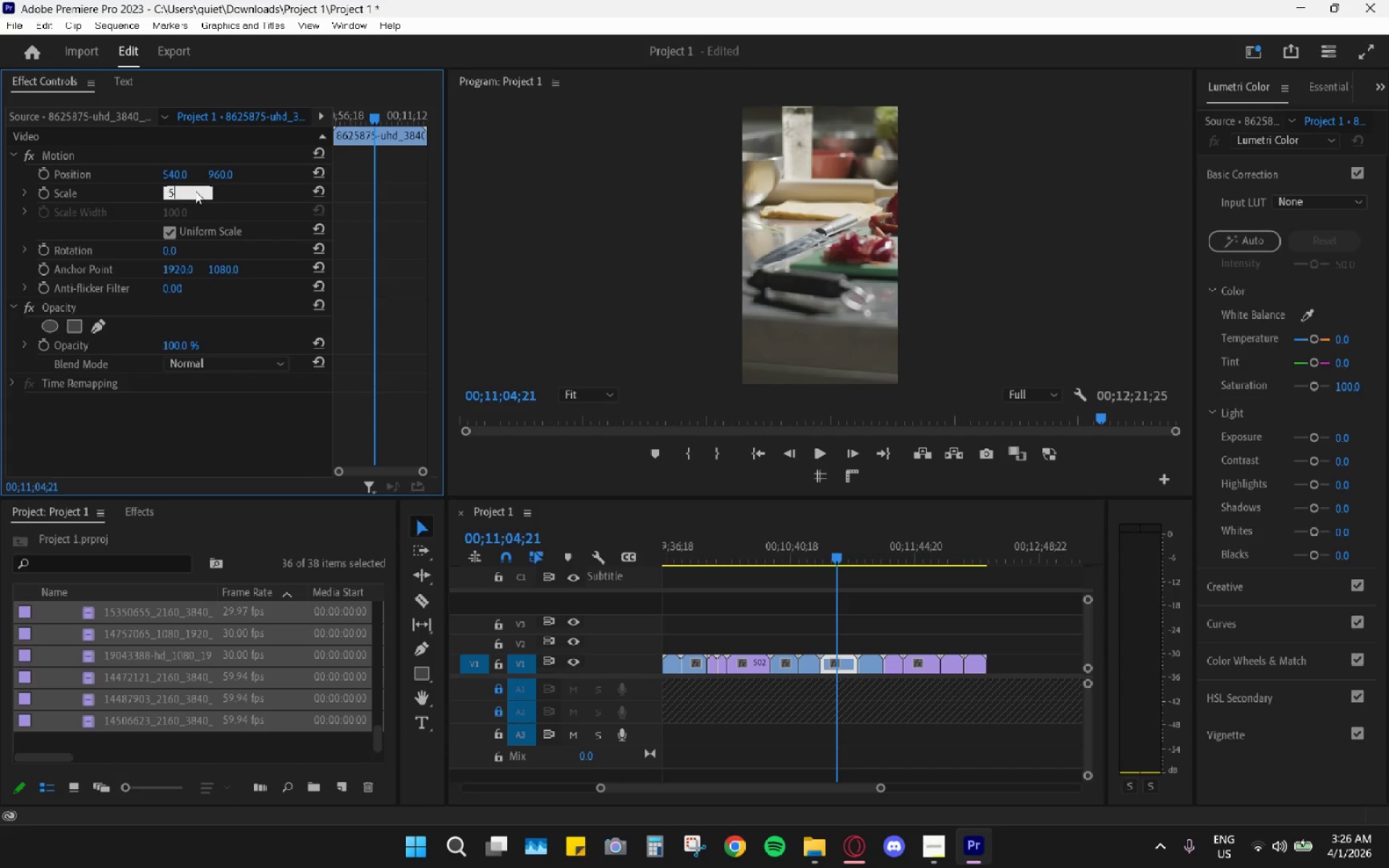 
key(Numpad0)
 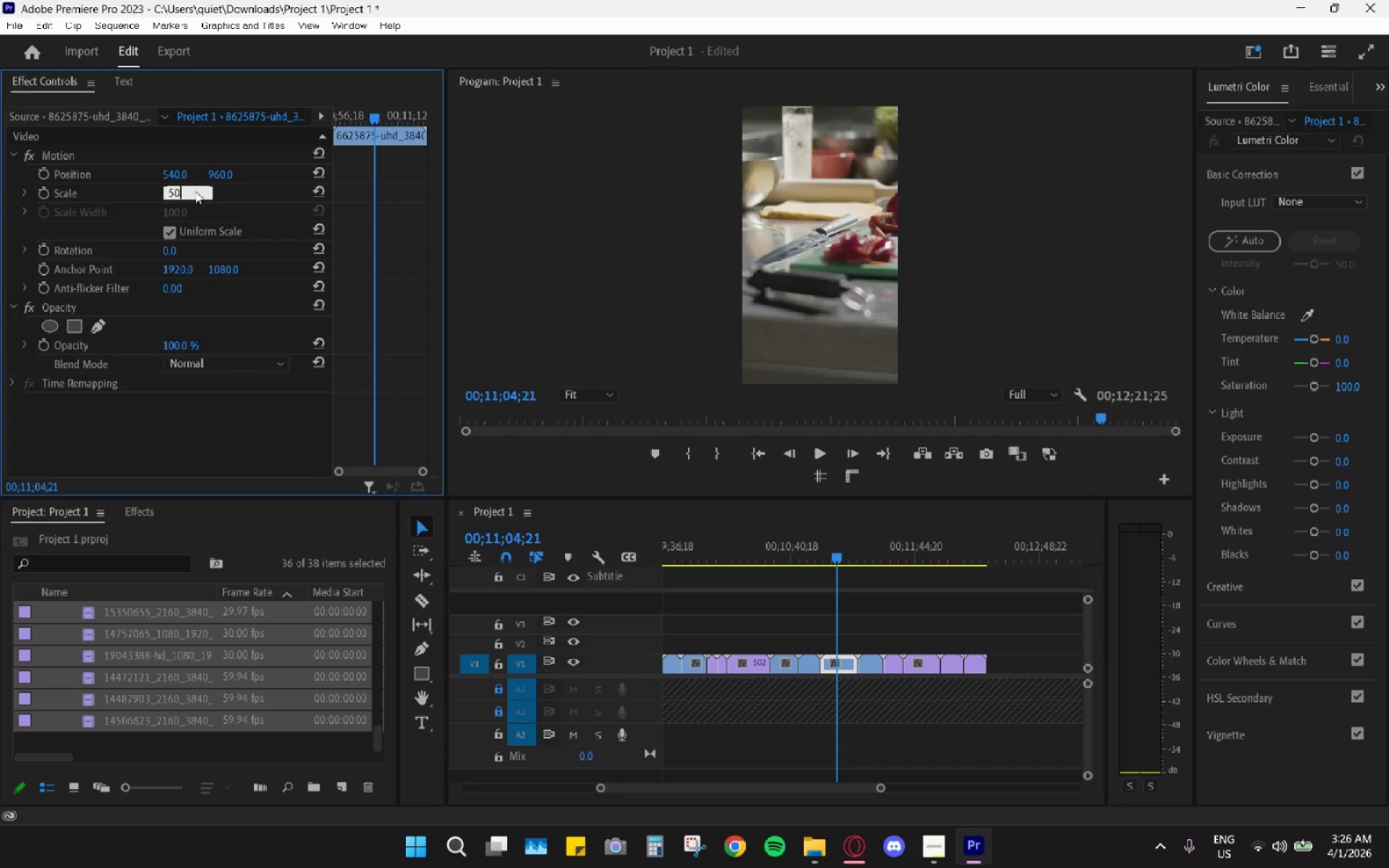 
key(Enter)
 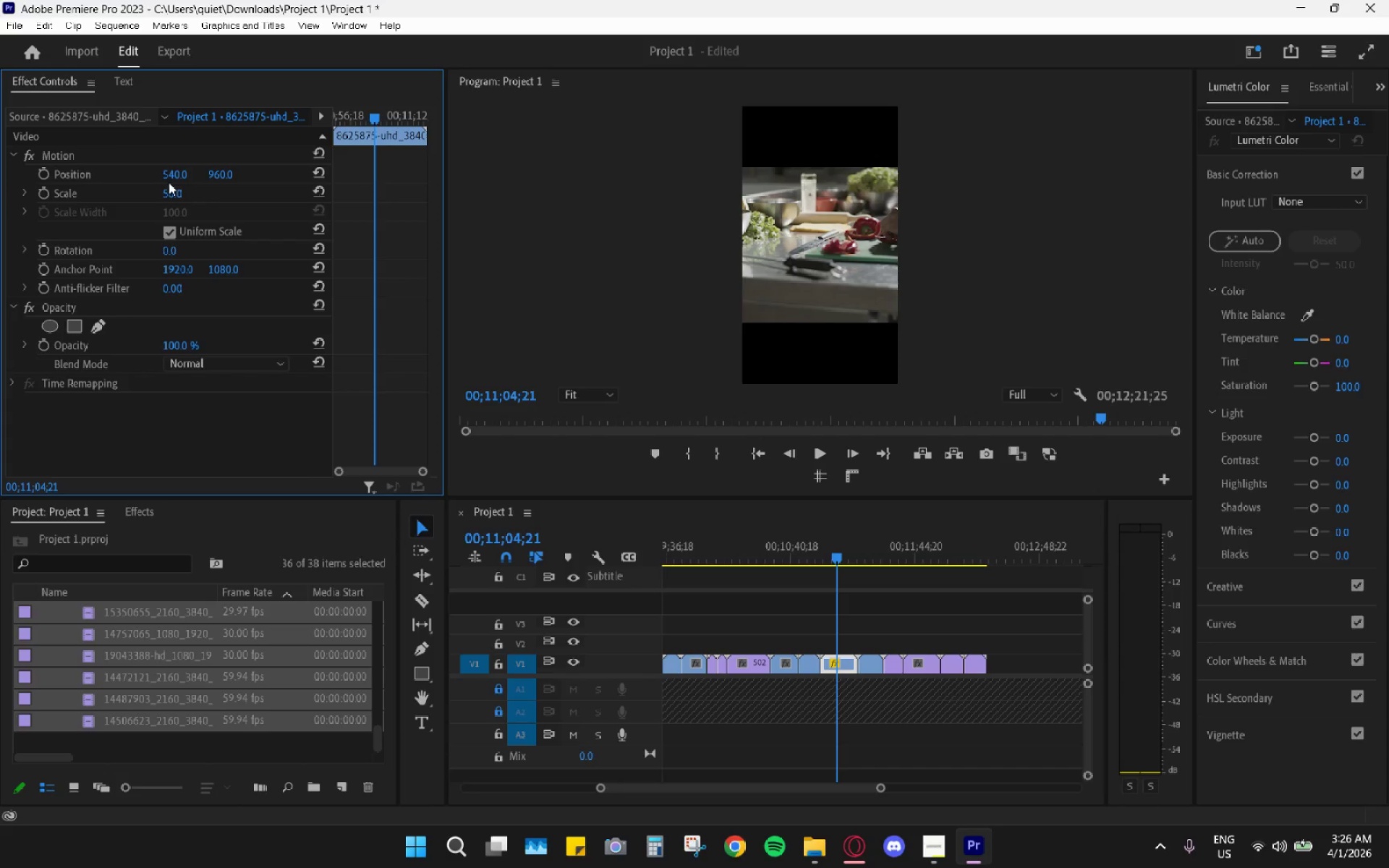 
left_click_drag(start_coordinate=[171, 191], to_coordinate=[248, 194])
 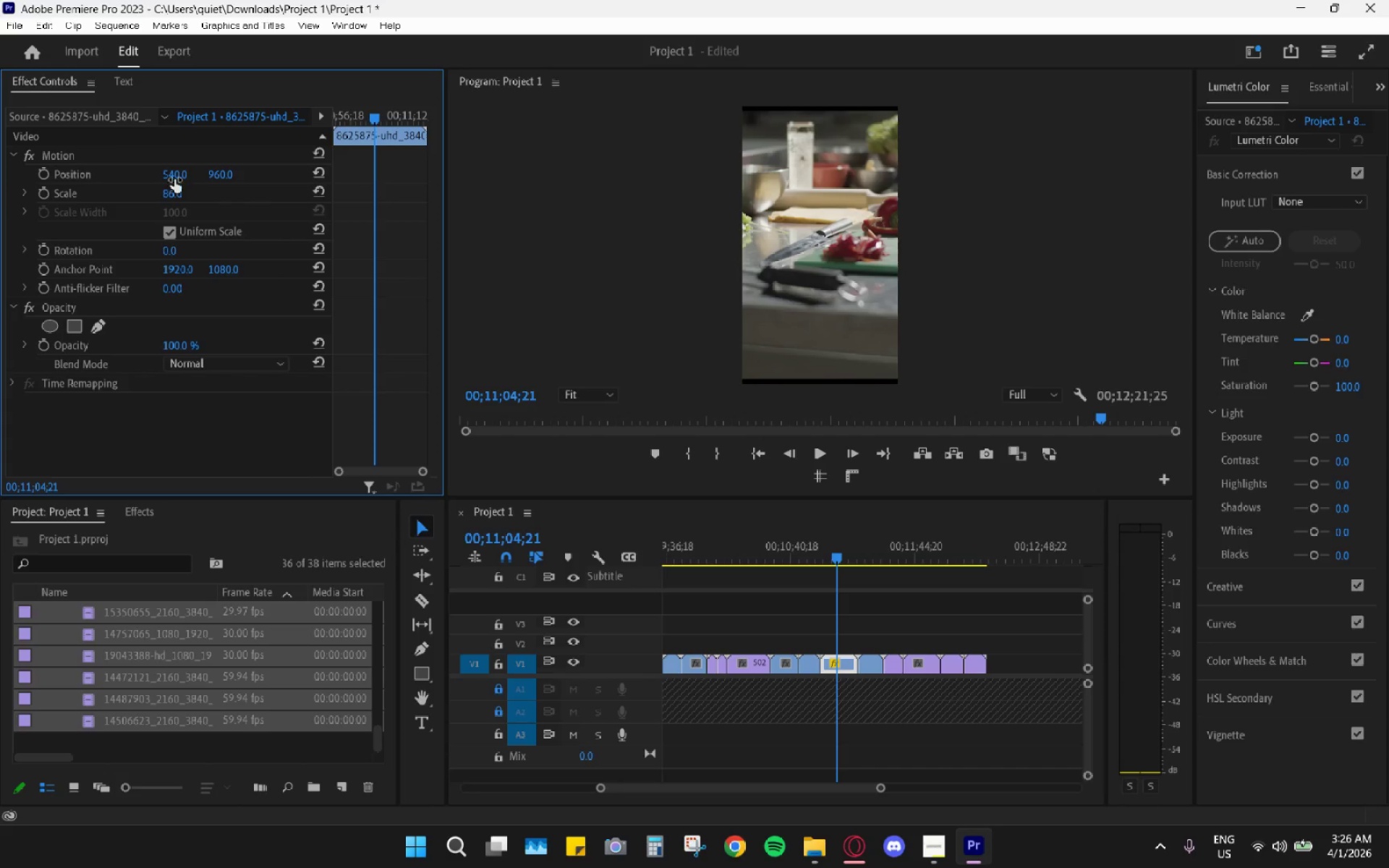 
left_click_drag(start_coordinate=[177, 175], to_coordinate=[208, 180])
 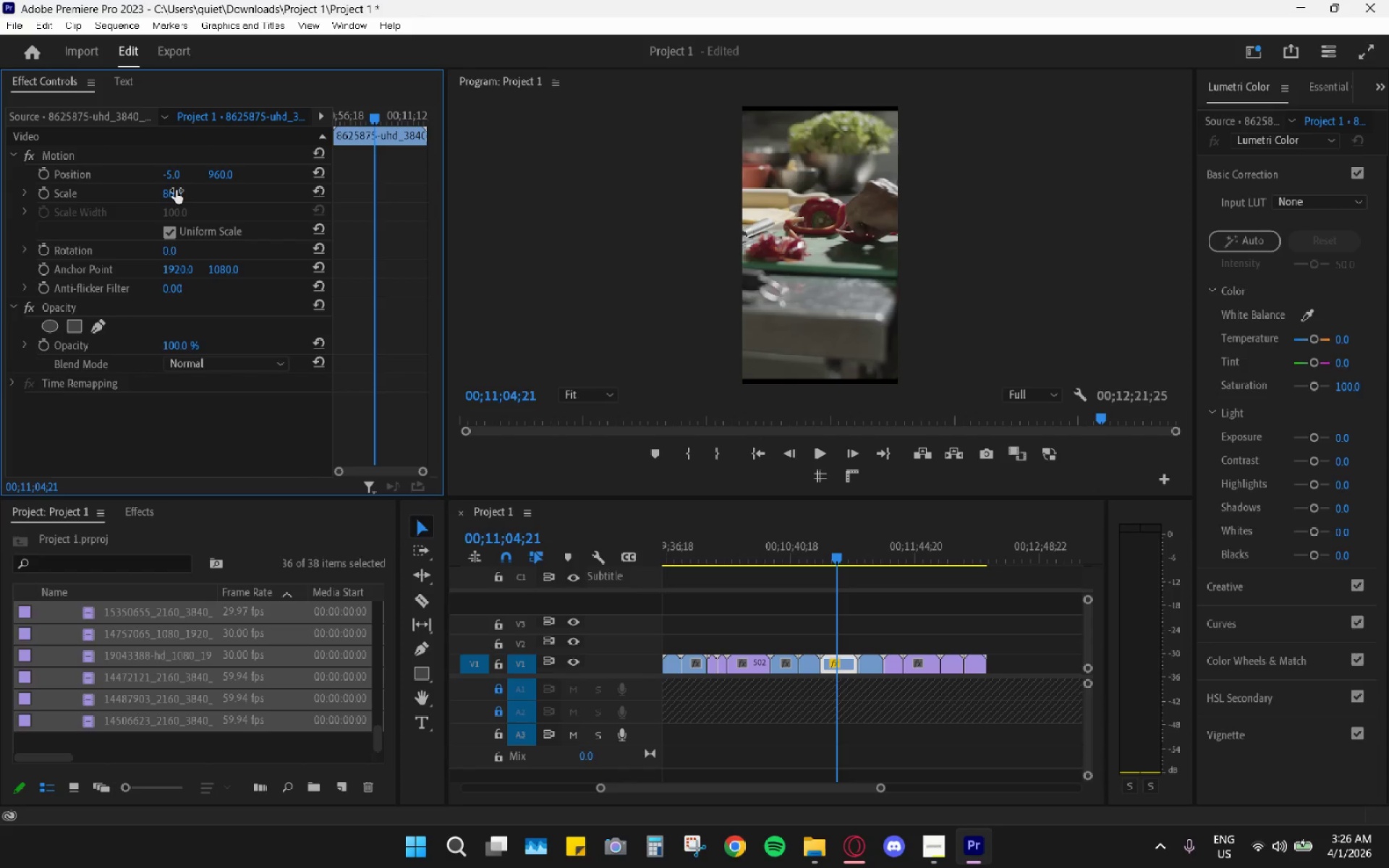 
left_click_drag(start_coordinate=[174, 191], to_coordinate=[195, 184])
 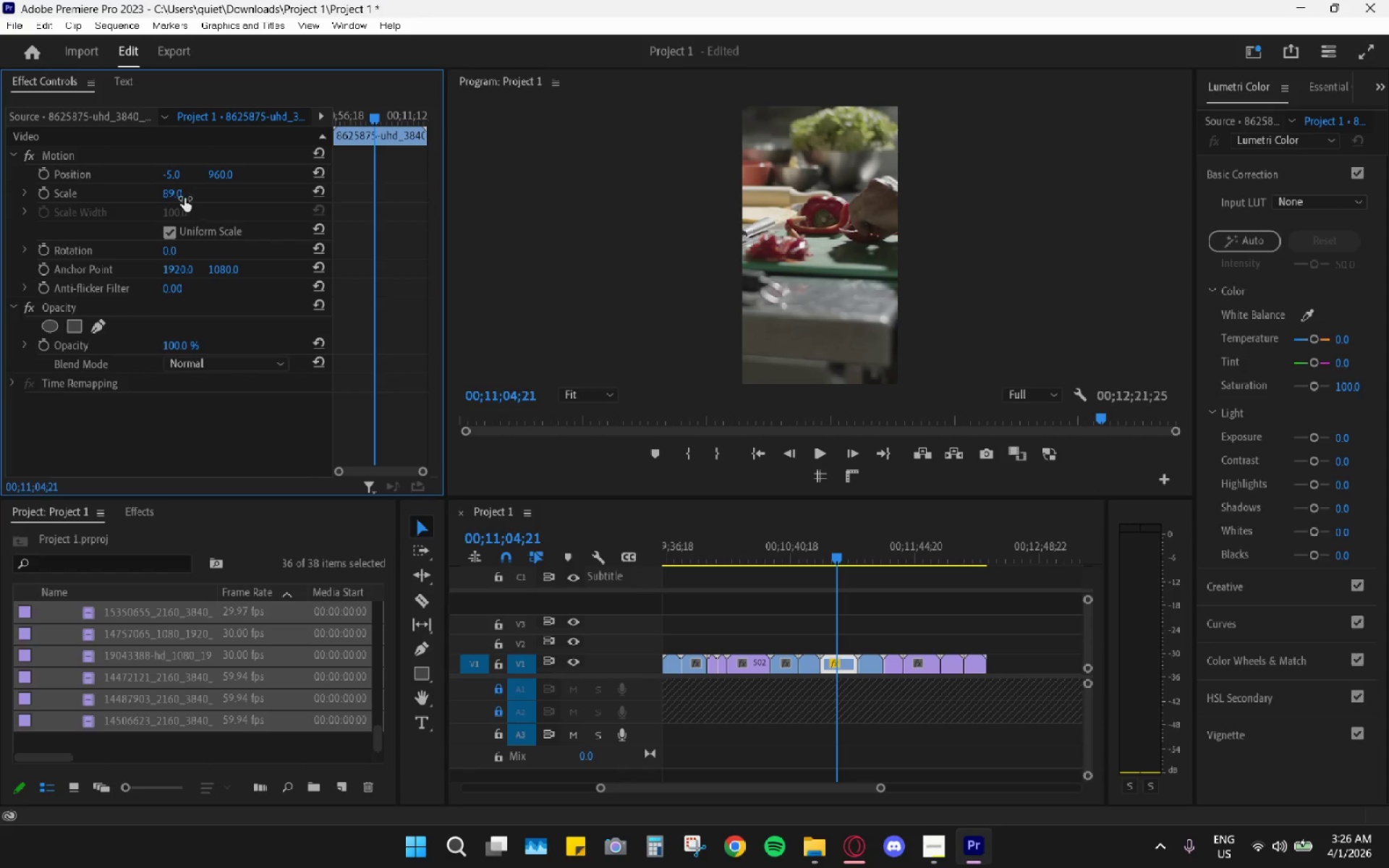 
left_click([181, 187])
 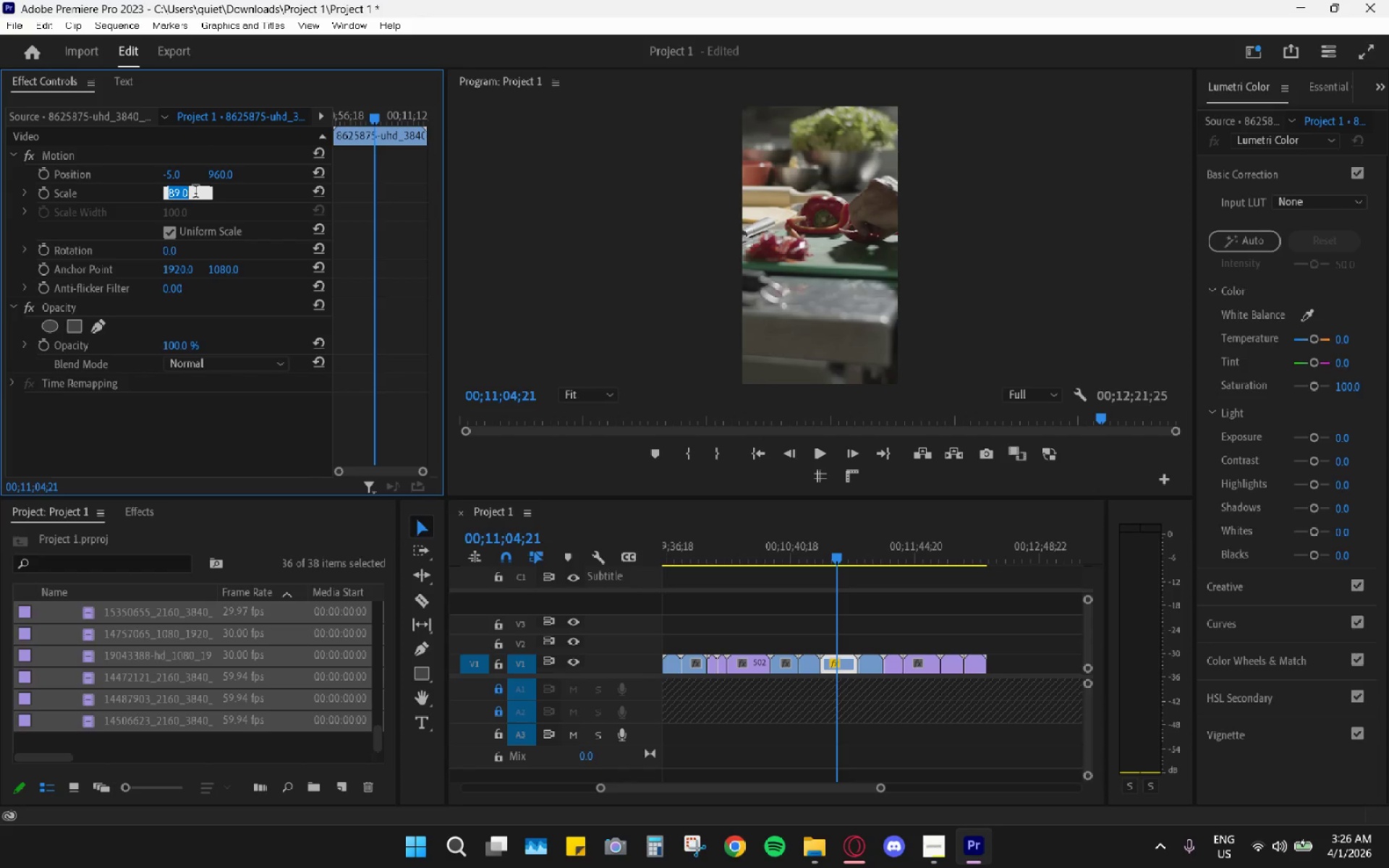 
key(Numpad9)
 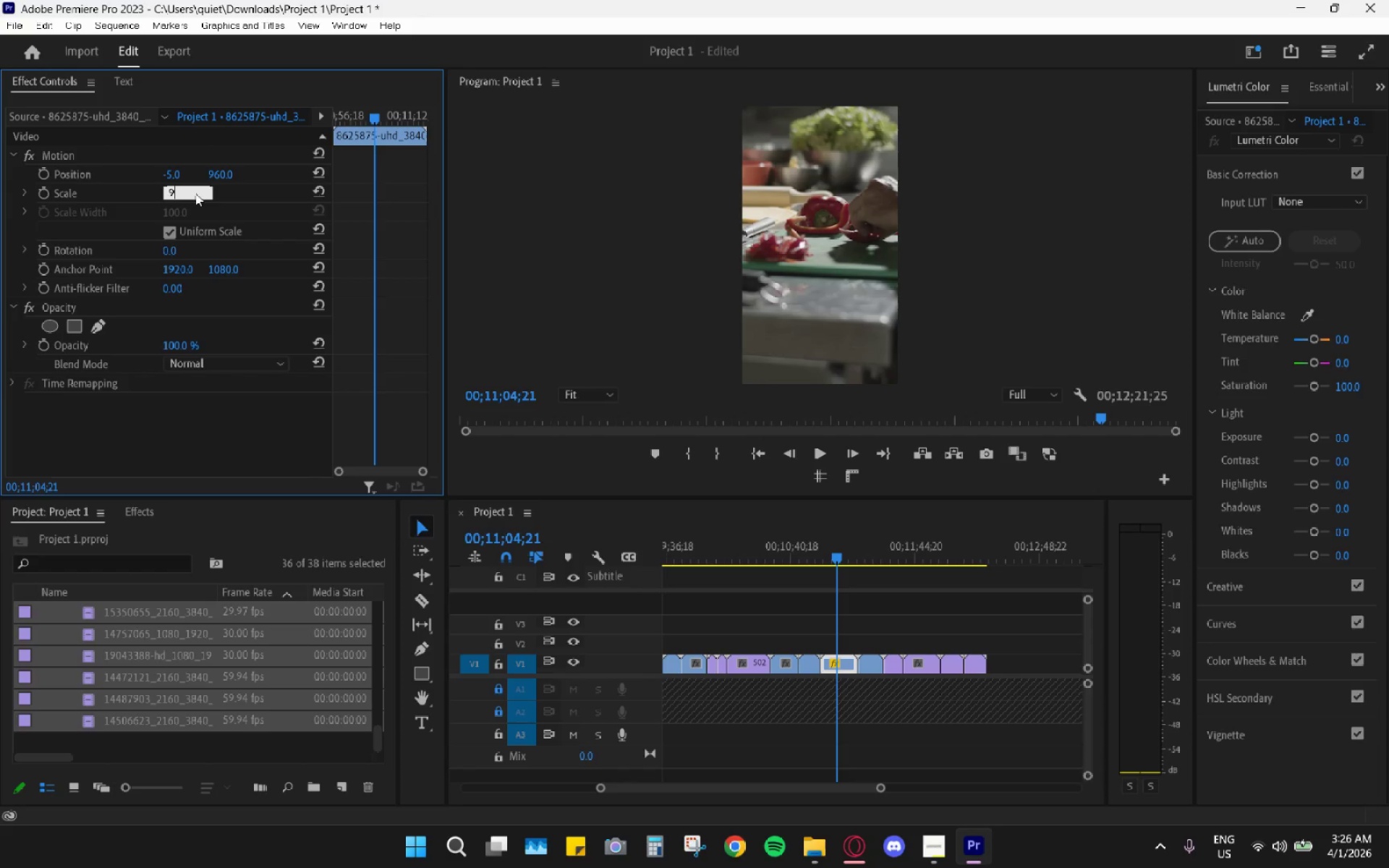 
key(Numpad0)
 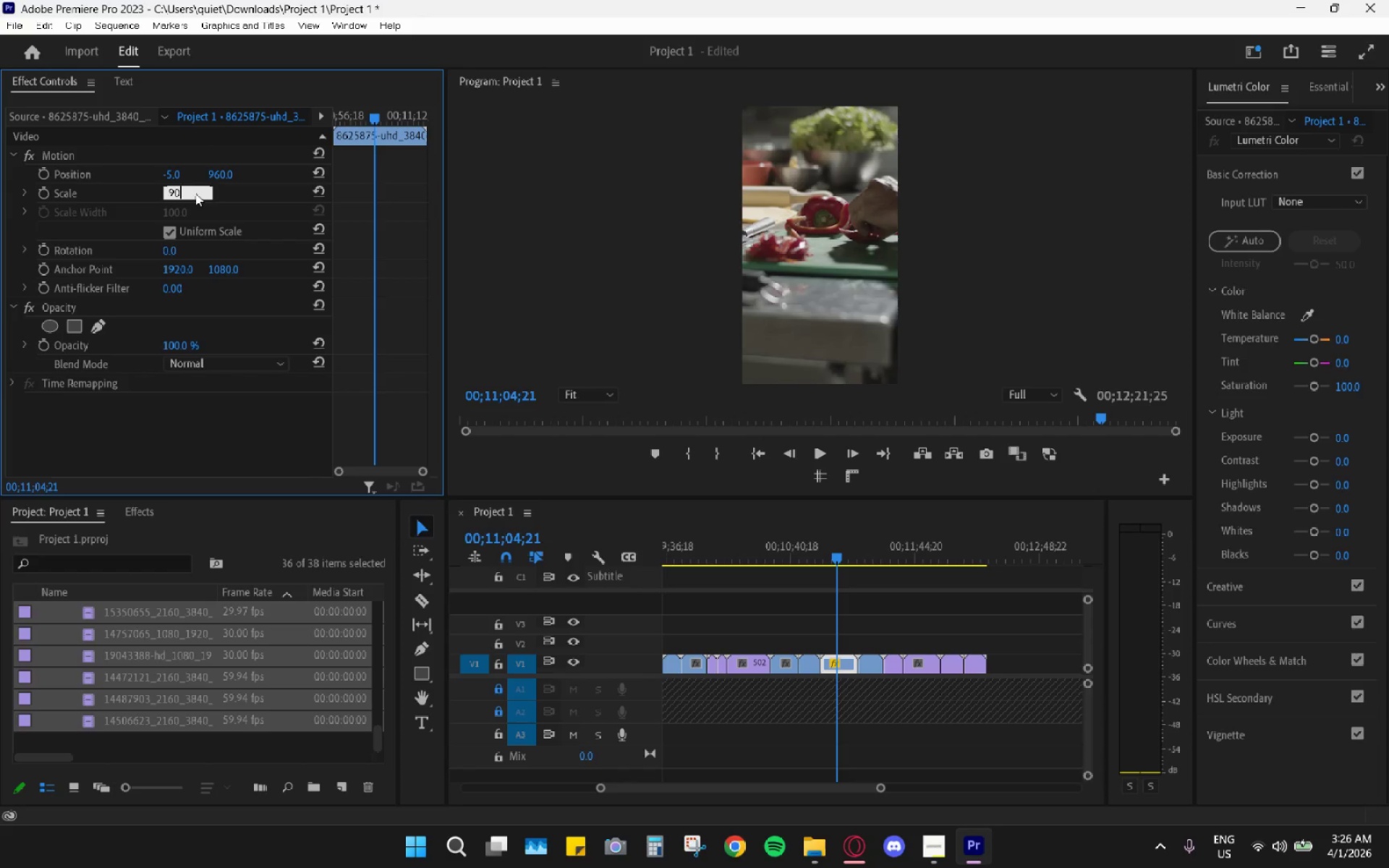 
key(Enter)
 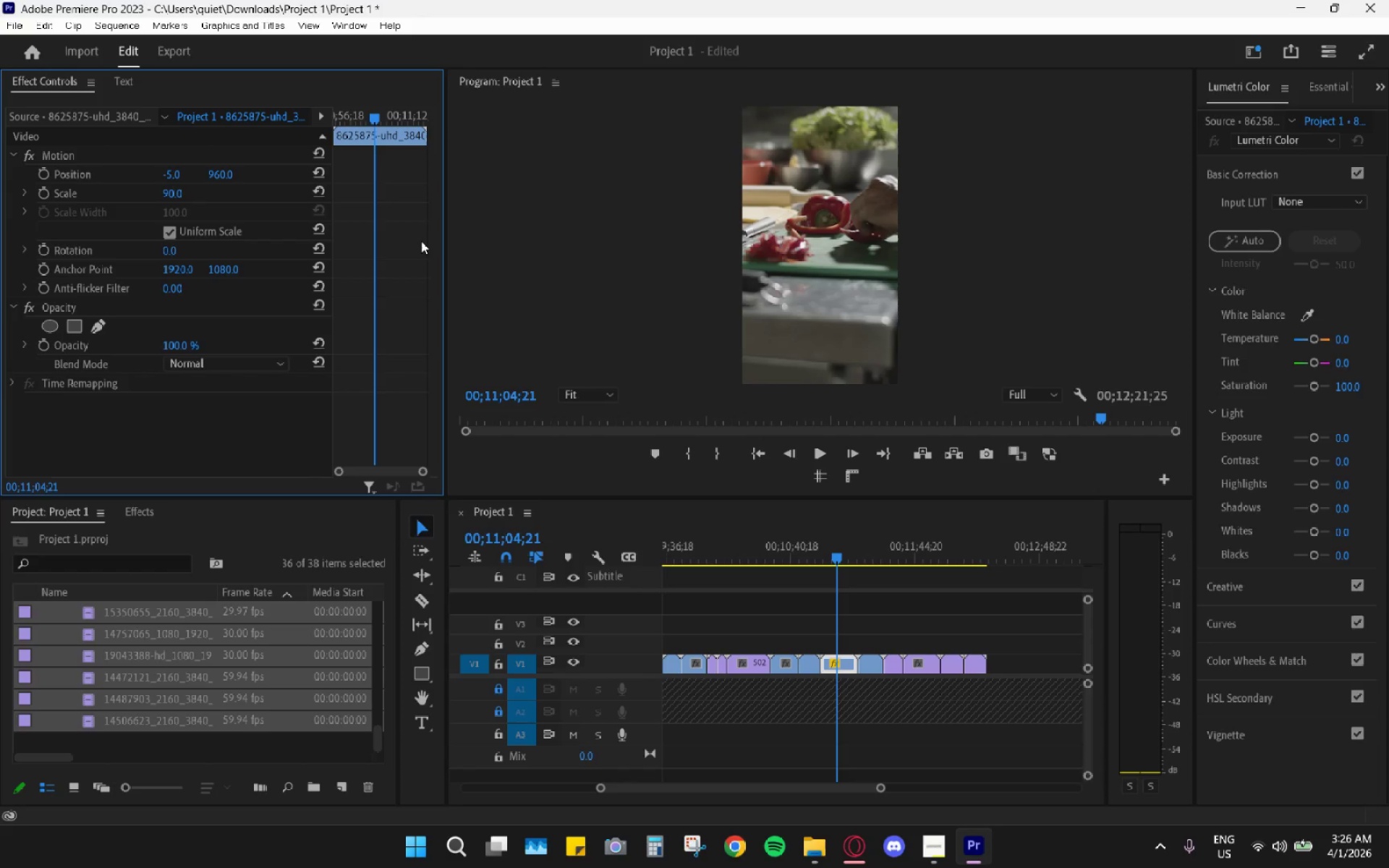 
key(Space)
 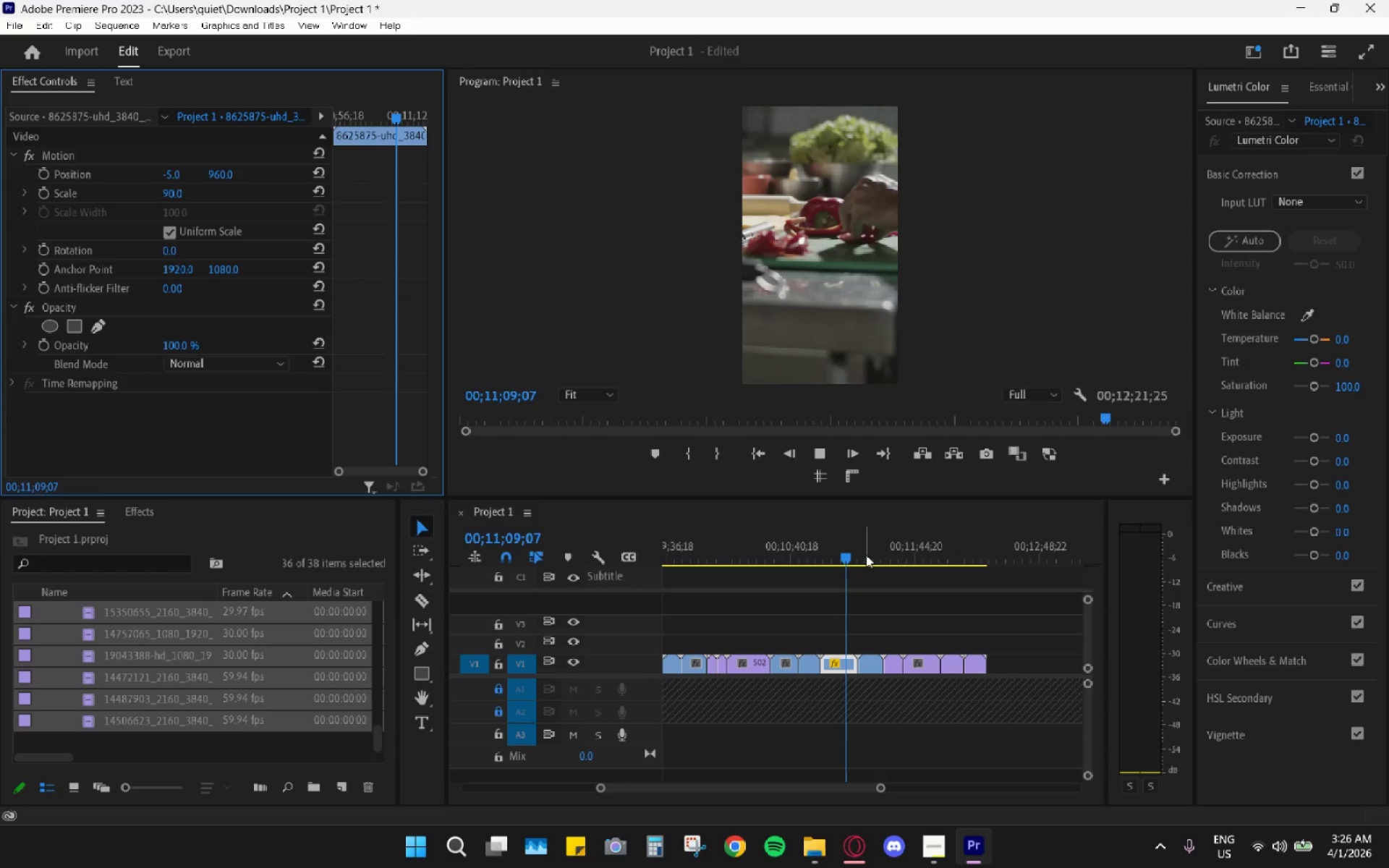 
wait(6.06)
 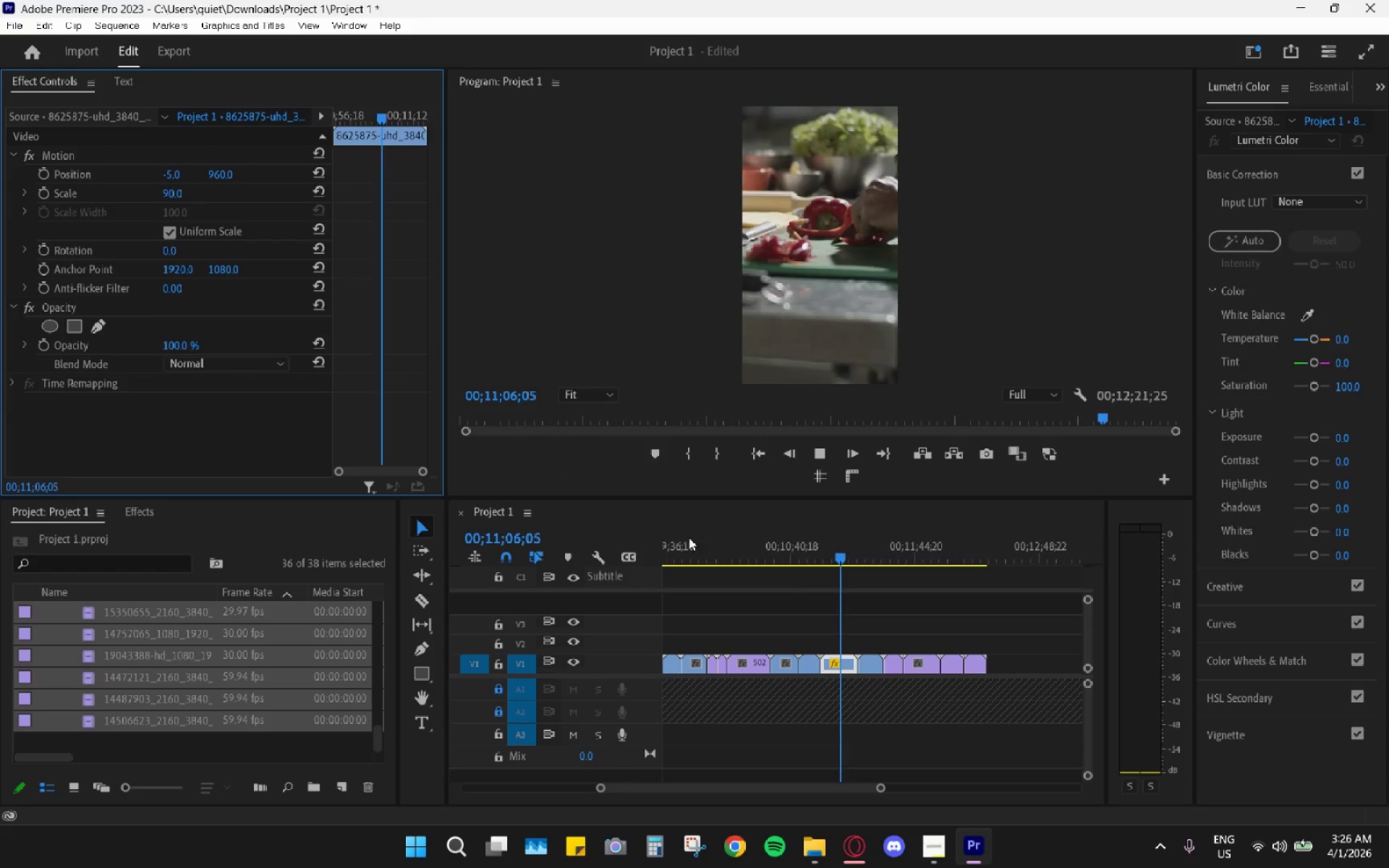 
left_click_drag(start_coordinate=[177, 176], to_coordinate=[48, 184])
 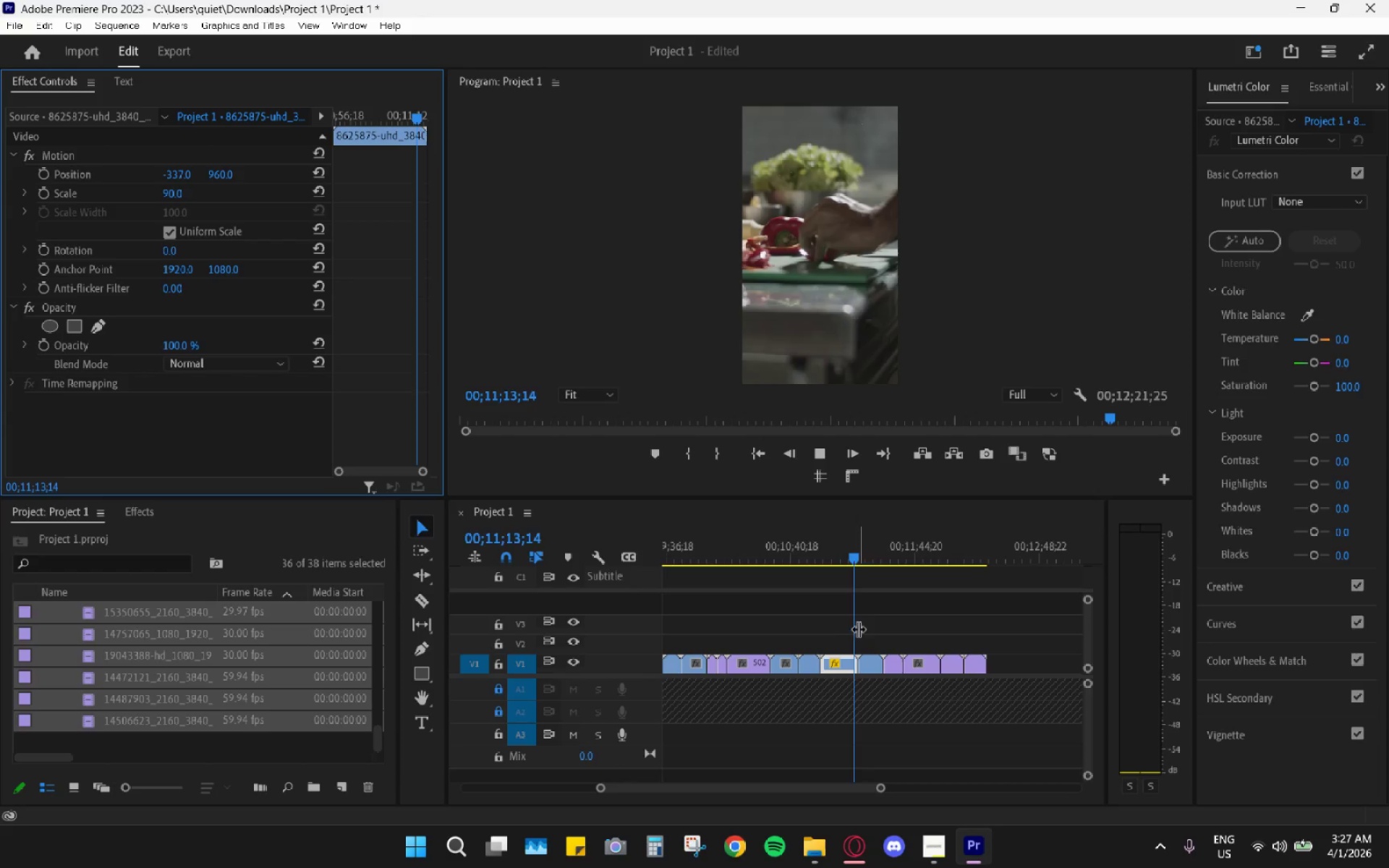 
key(Space)
 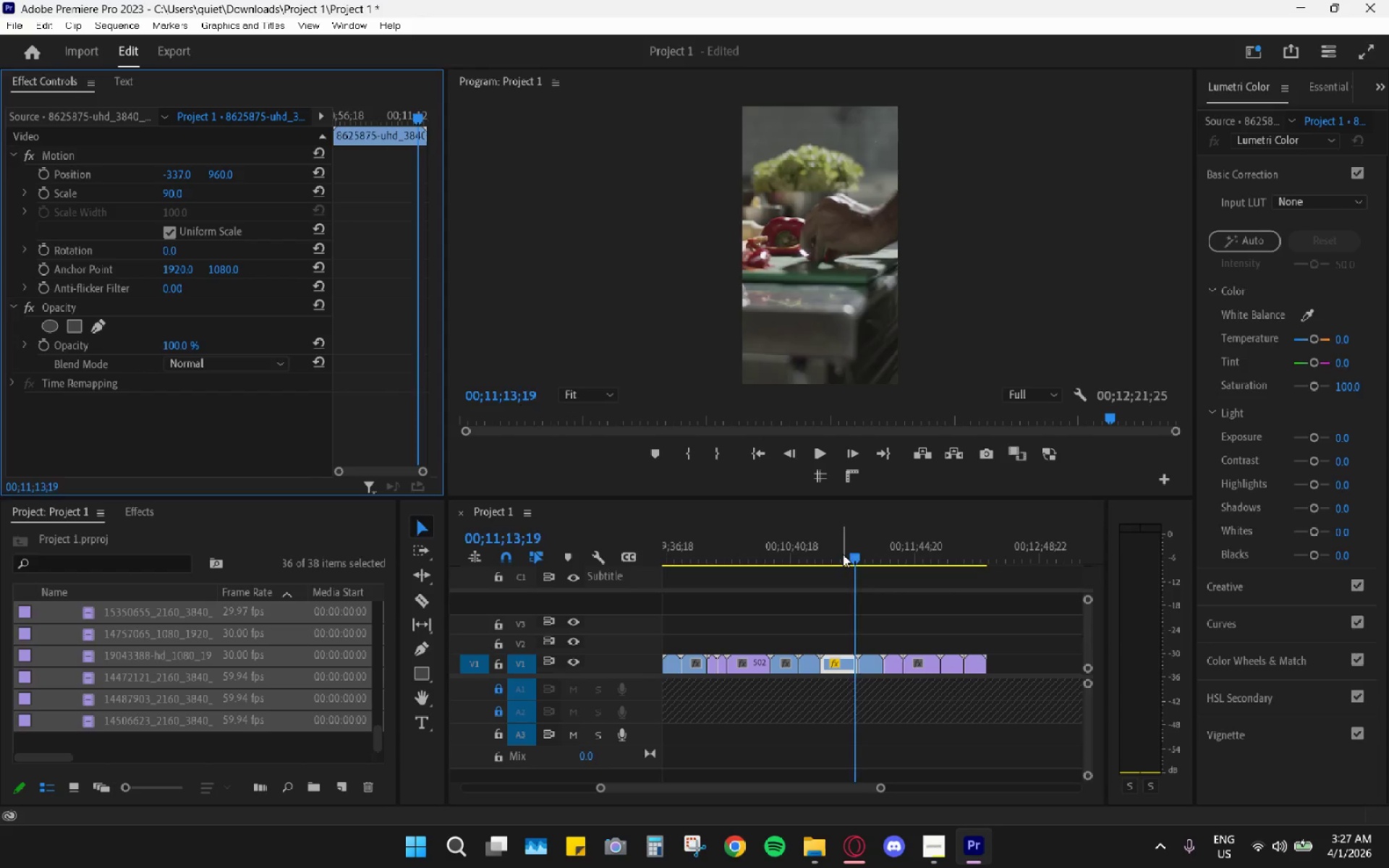 
left_click_drag(start_coordinate=[843, 554], to_coordinate=[824, 546])
 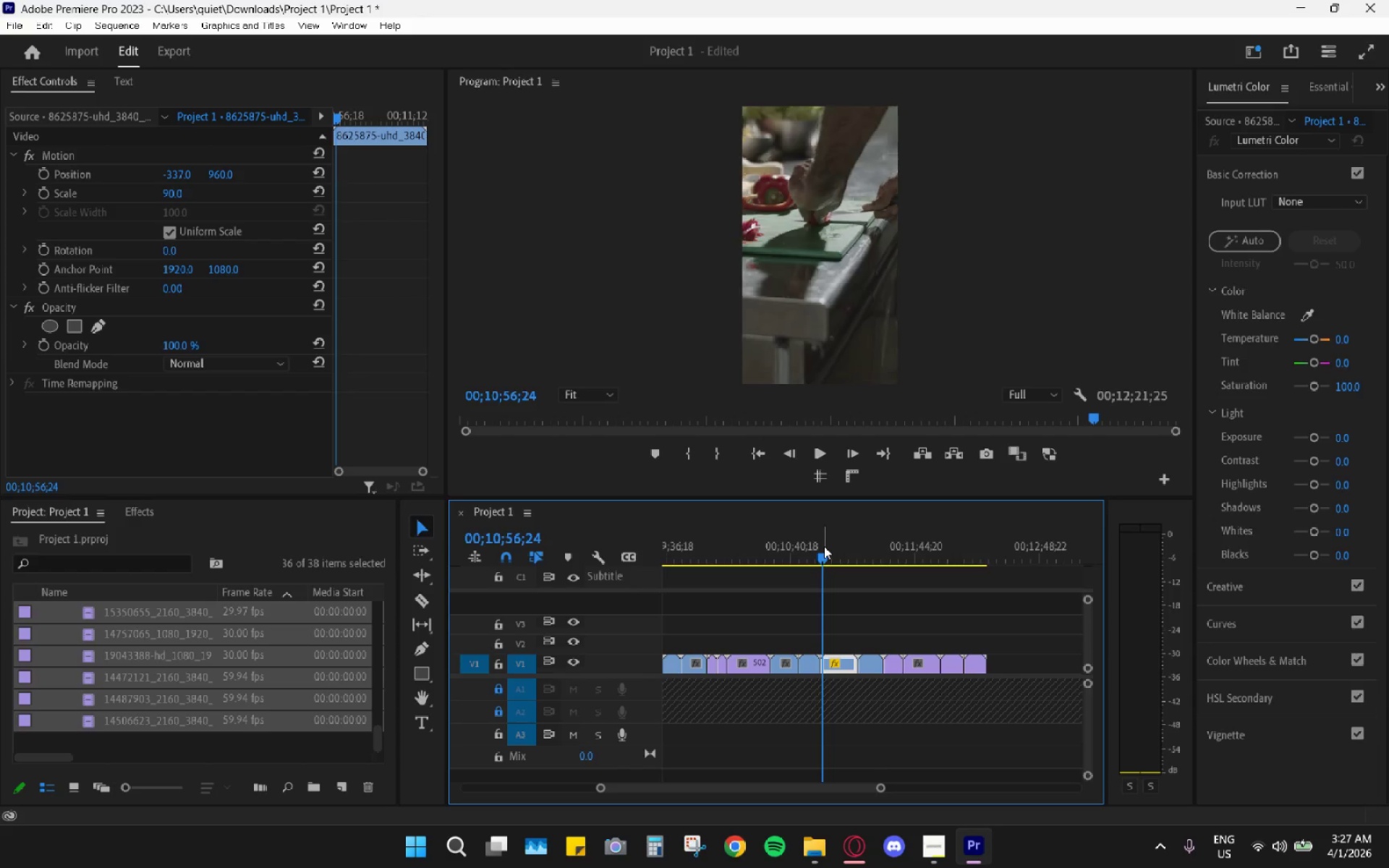 
key(Space)
 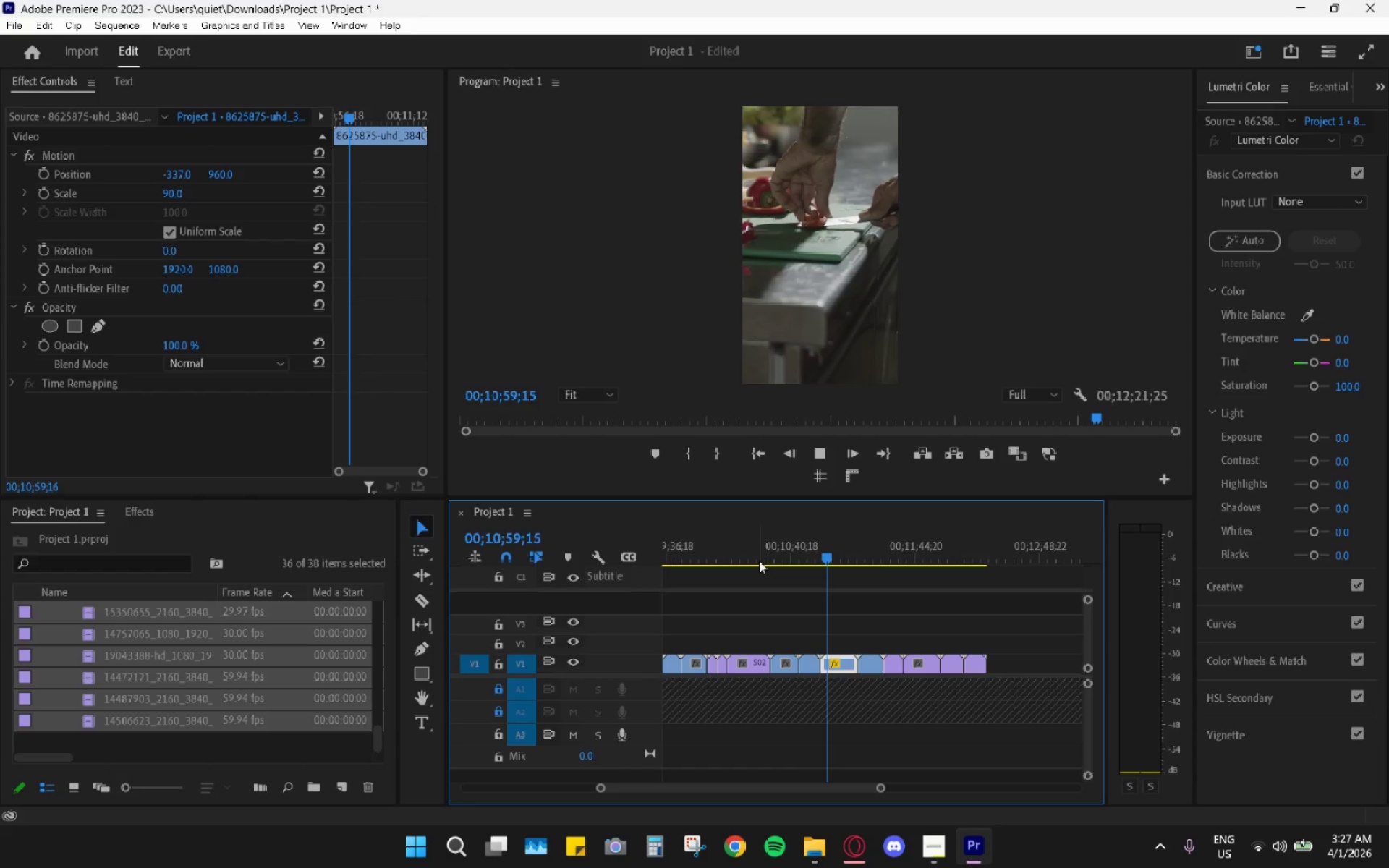 
key(Space)
 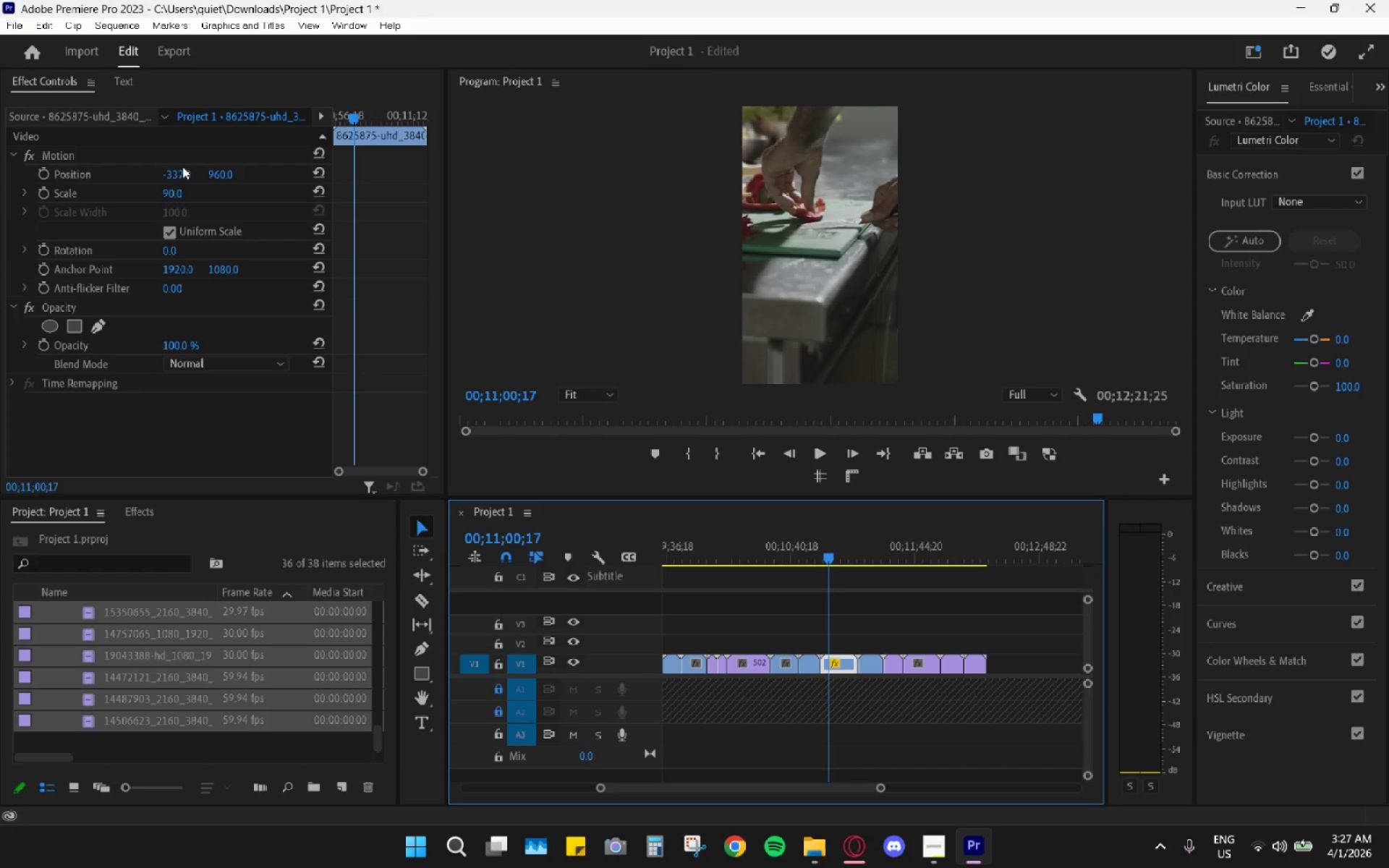 
left_click_drag(start_coordinate=[179, 169], to_coordinate=[290, 161])
 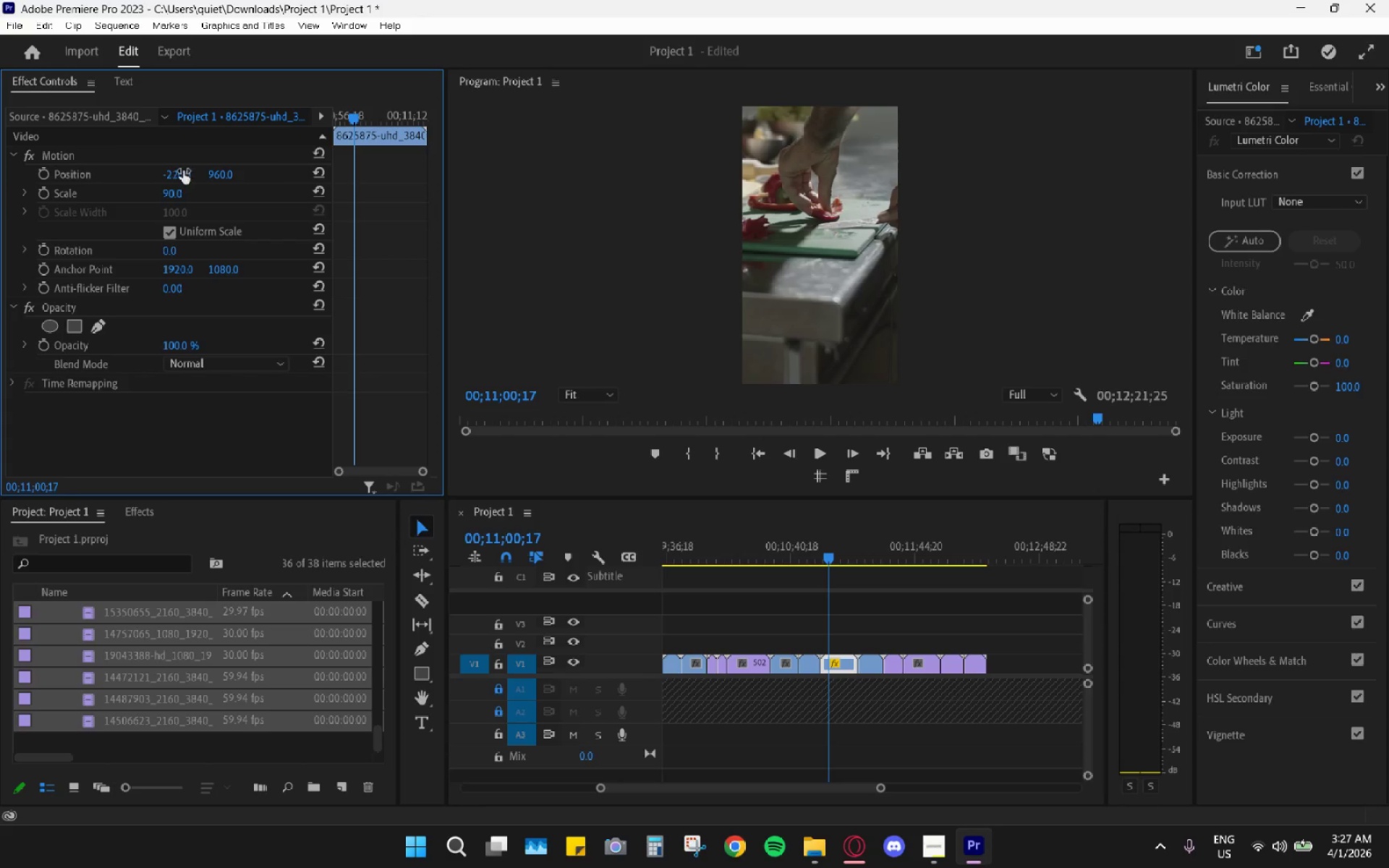 
key(Space)
 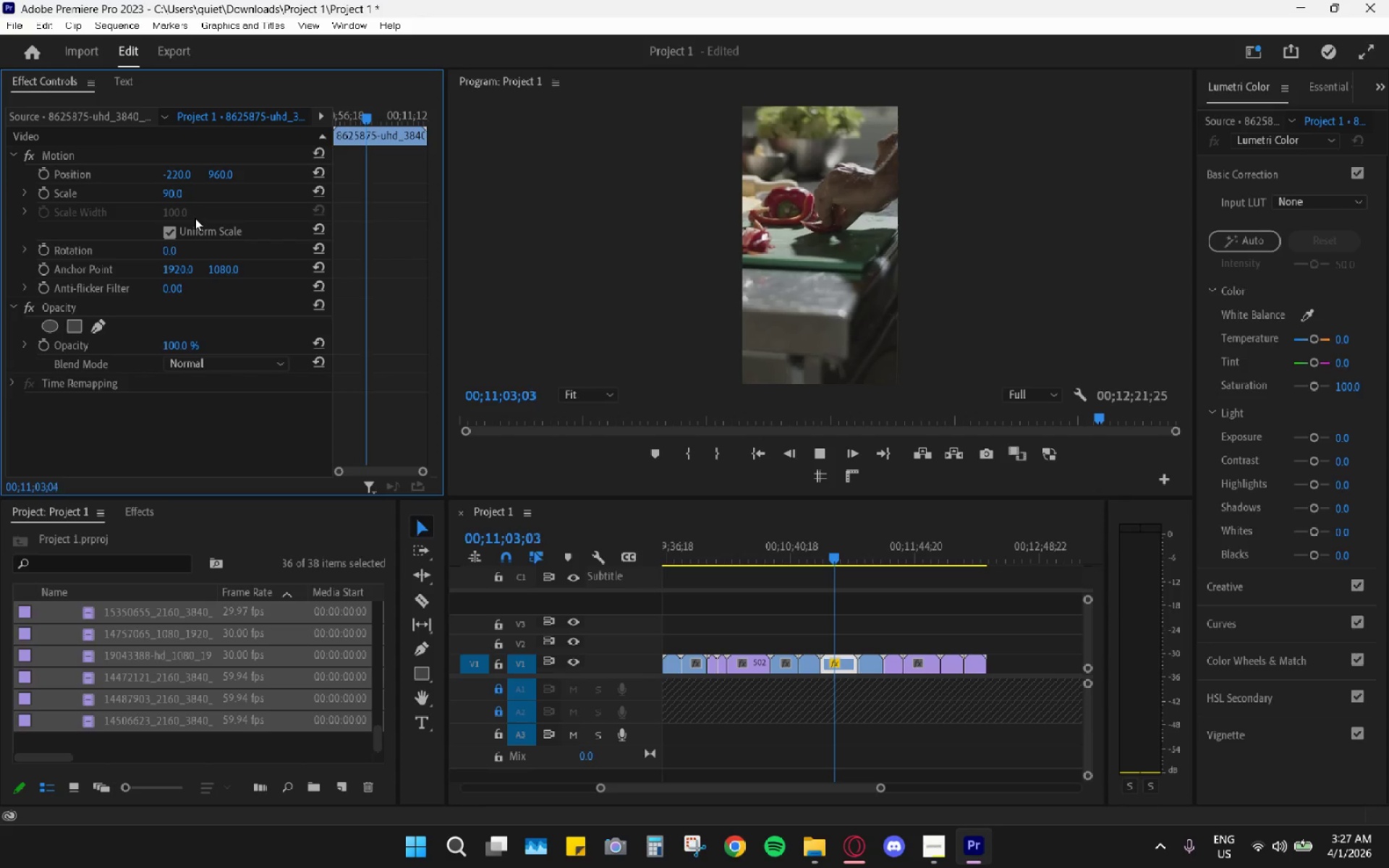 
key(Space)
 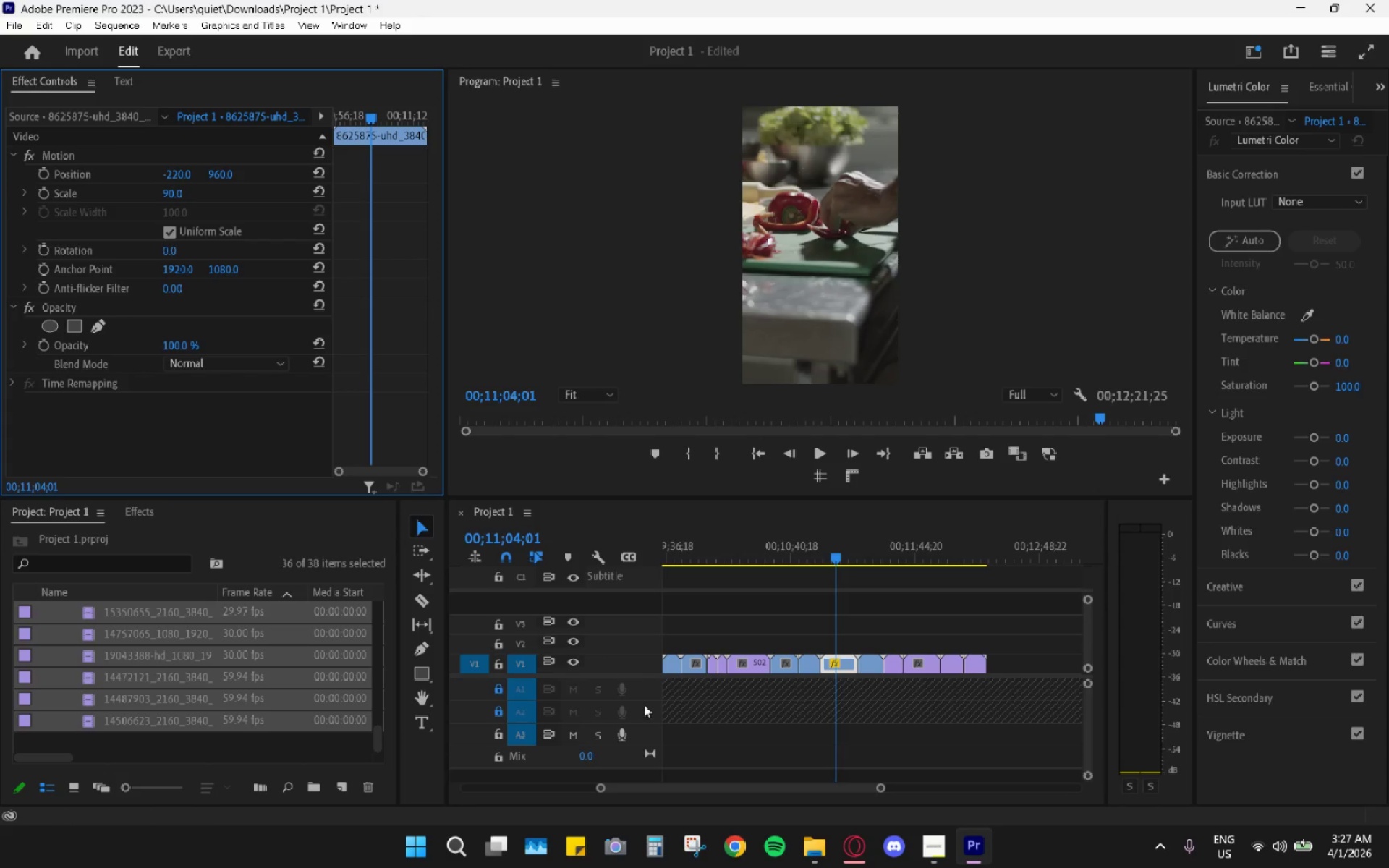 
hold_key(key=AltLeft, duration=0.61)
scroll: coordinate [820, 684], scroll_direction: up, amount: 8.0
 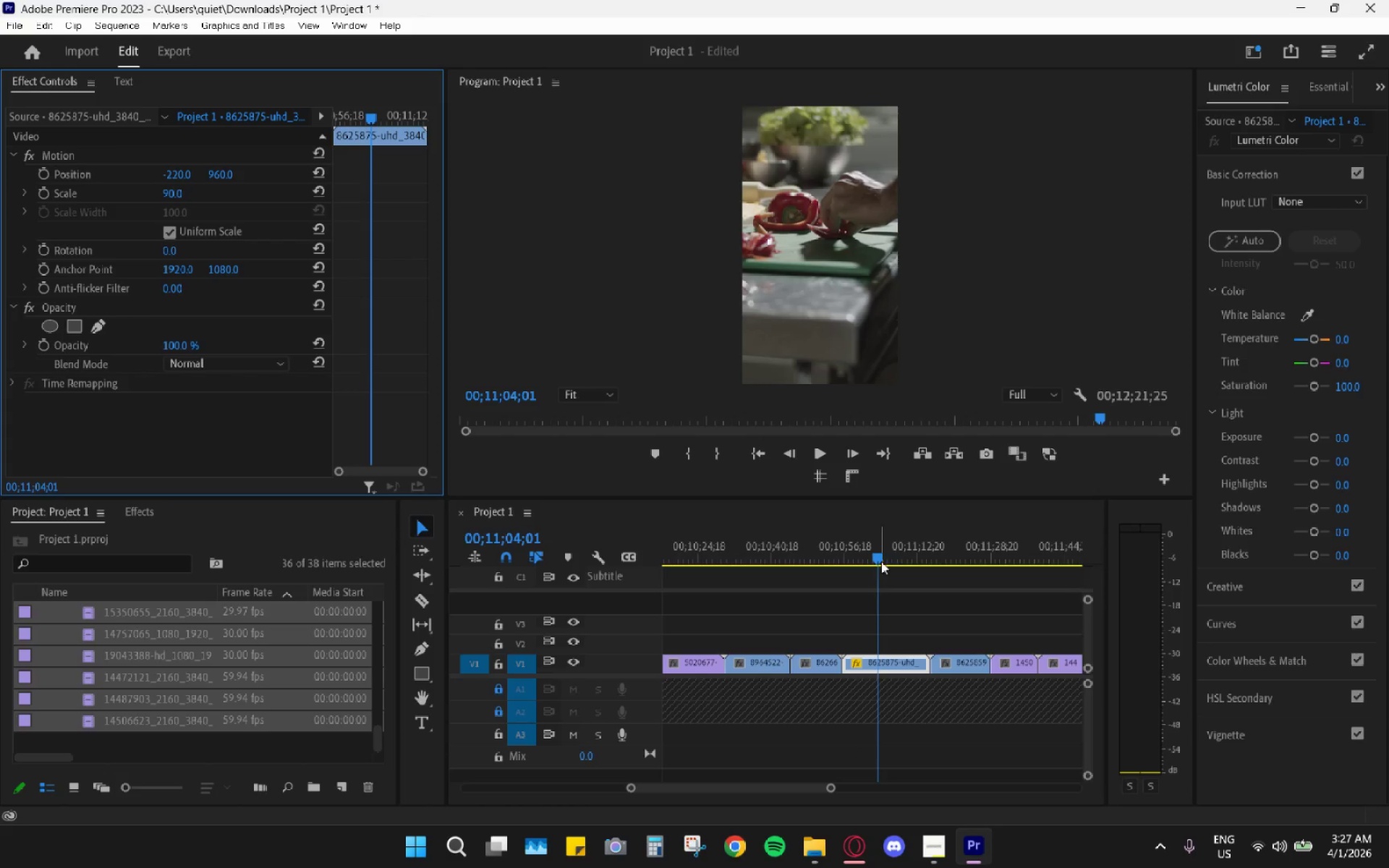 
left_click_drag(start_coordinate=[881, 561], to_coordinate=[872, 561])
 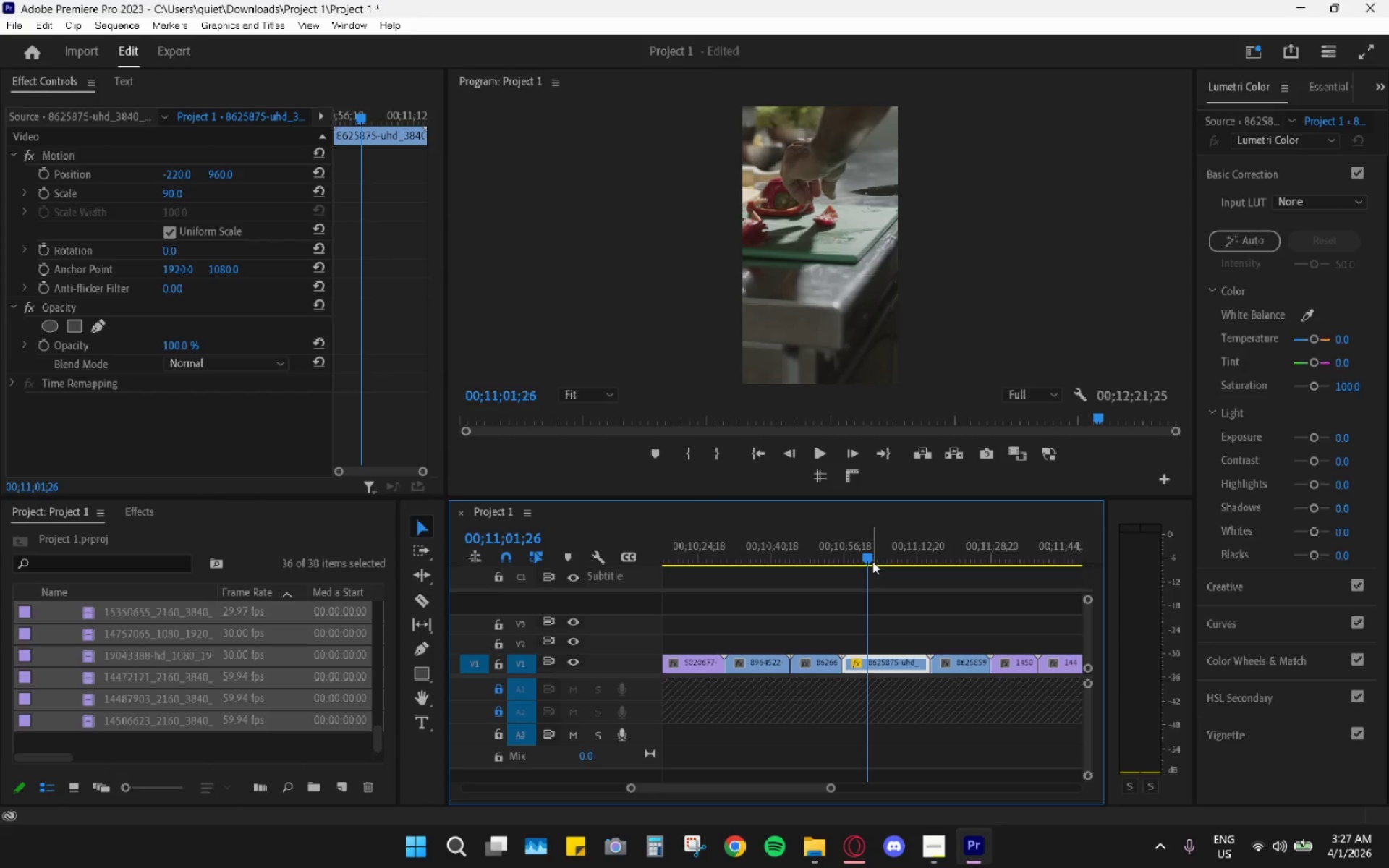 
key(Space)
 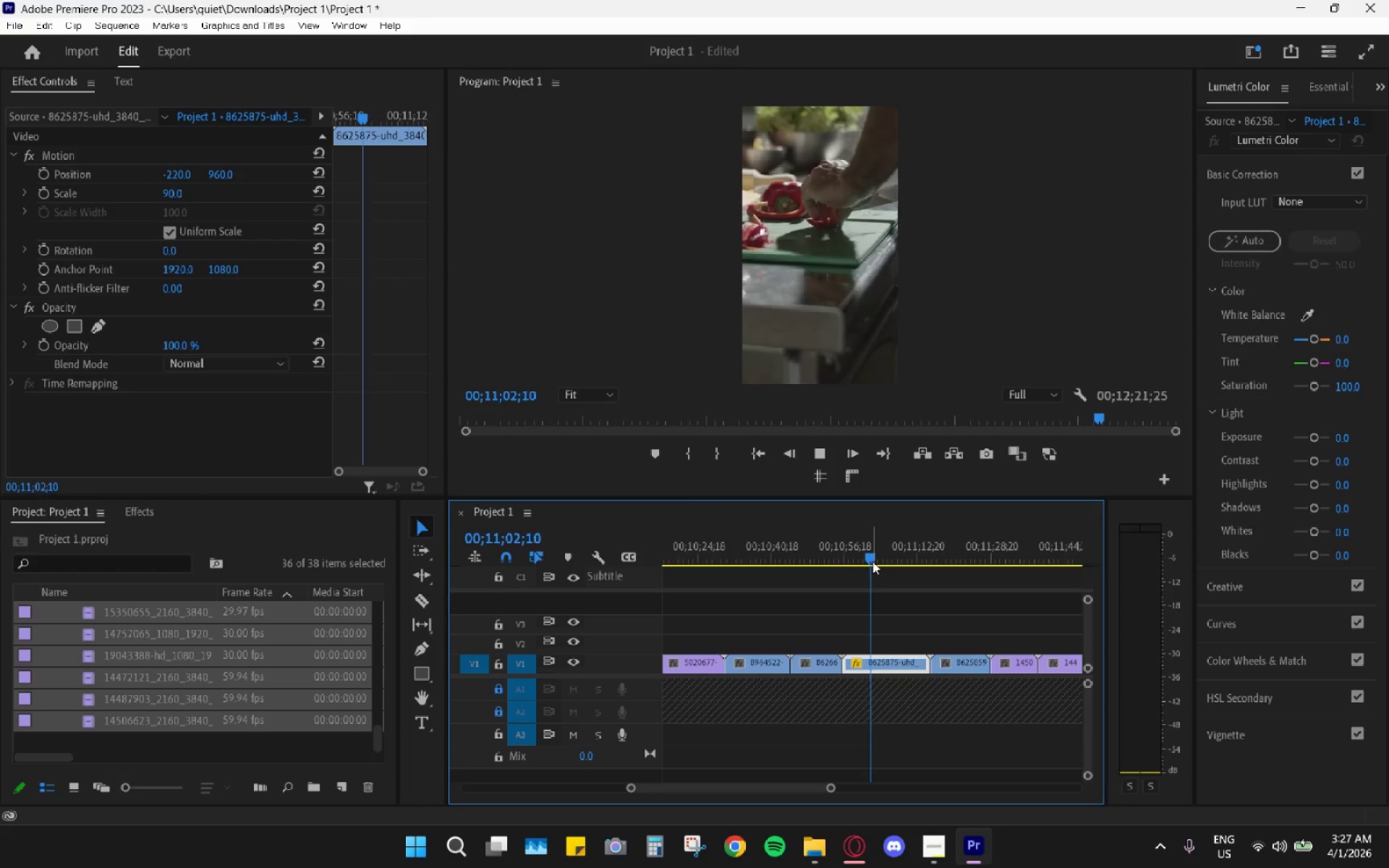 
key(Space)
 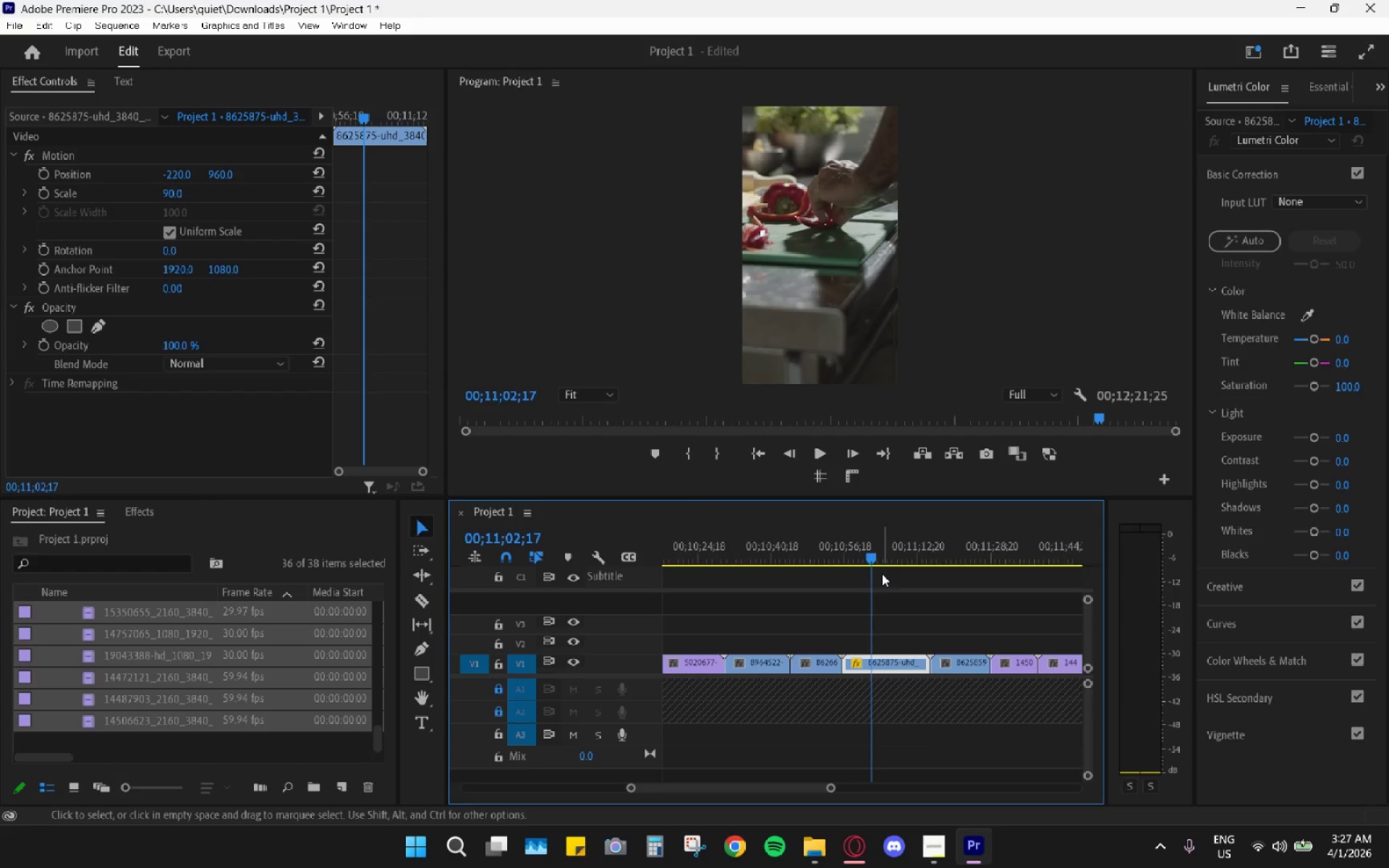 
type(ch )
 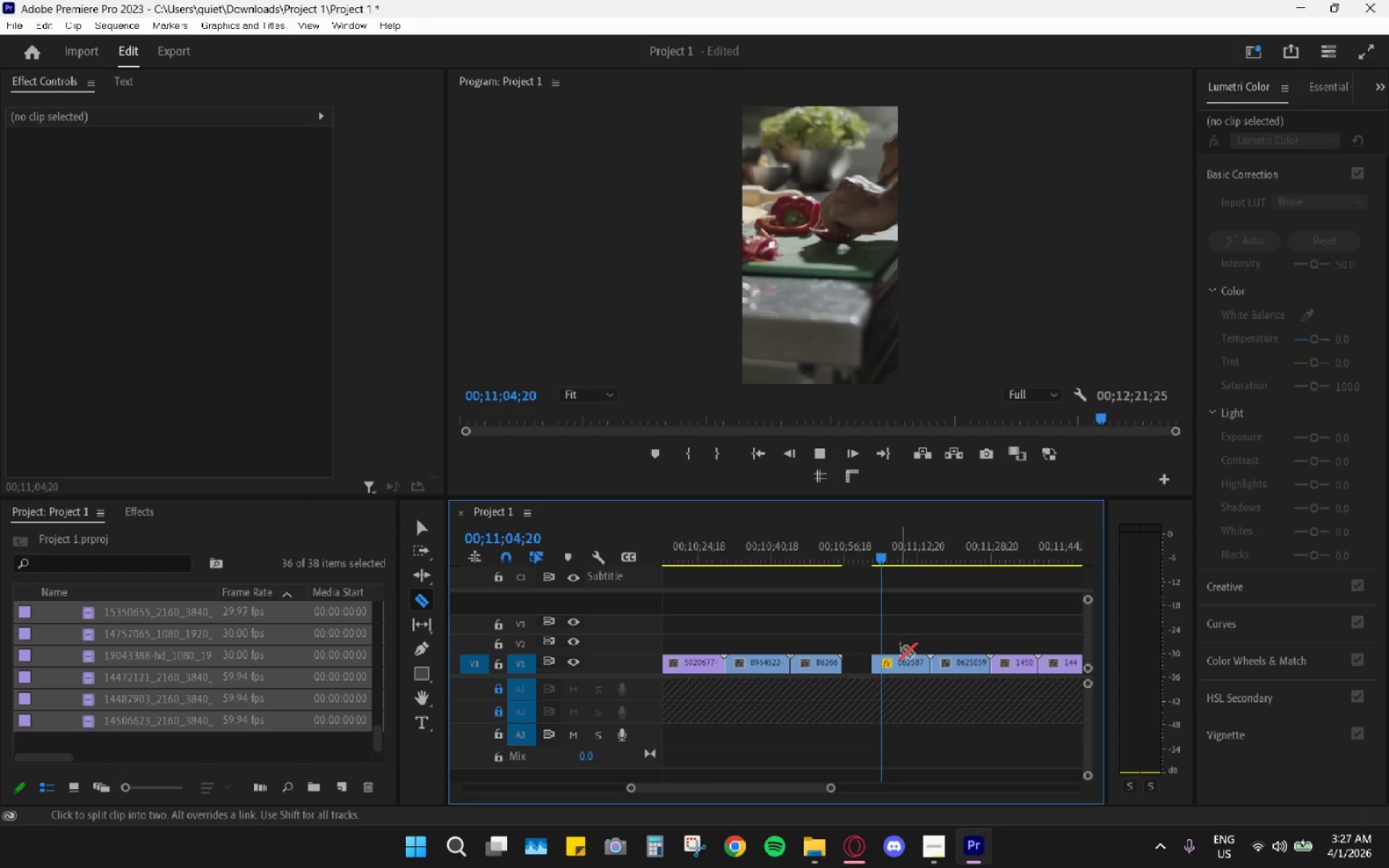 
key(Space)
 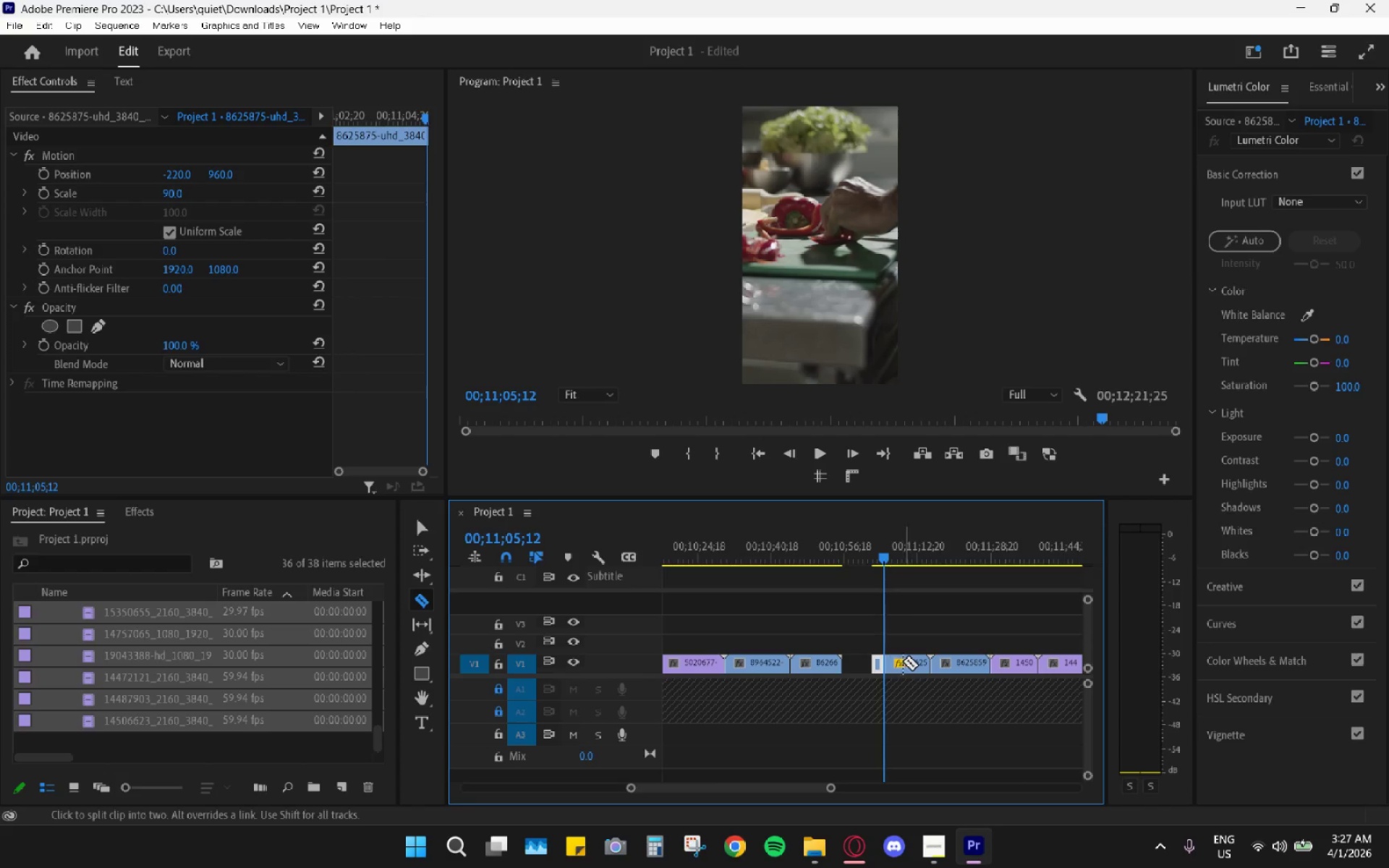 
key(V)
 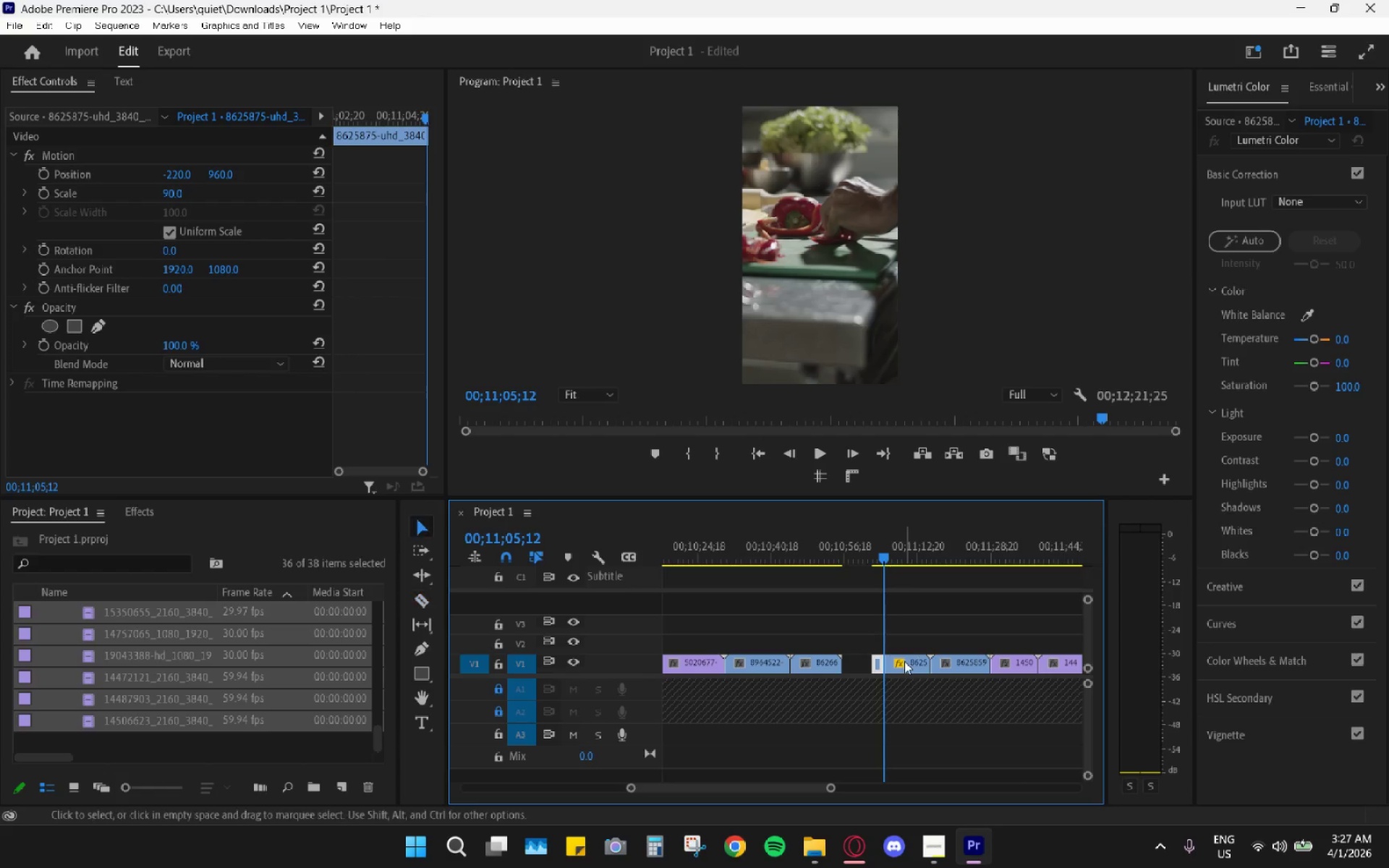 
left_click([904, 661])
 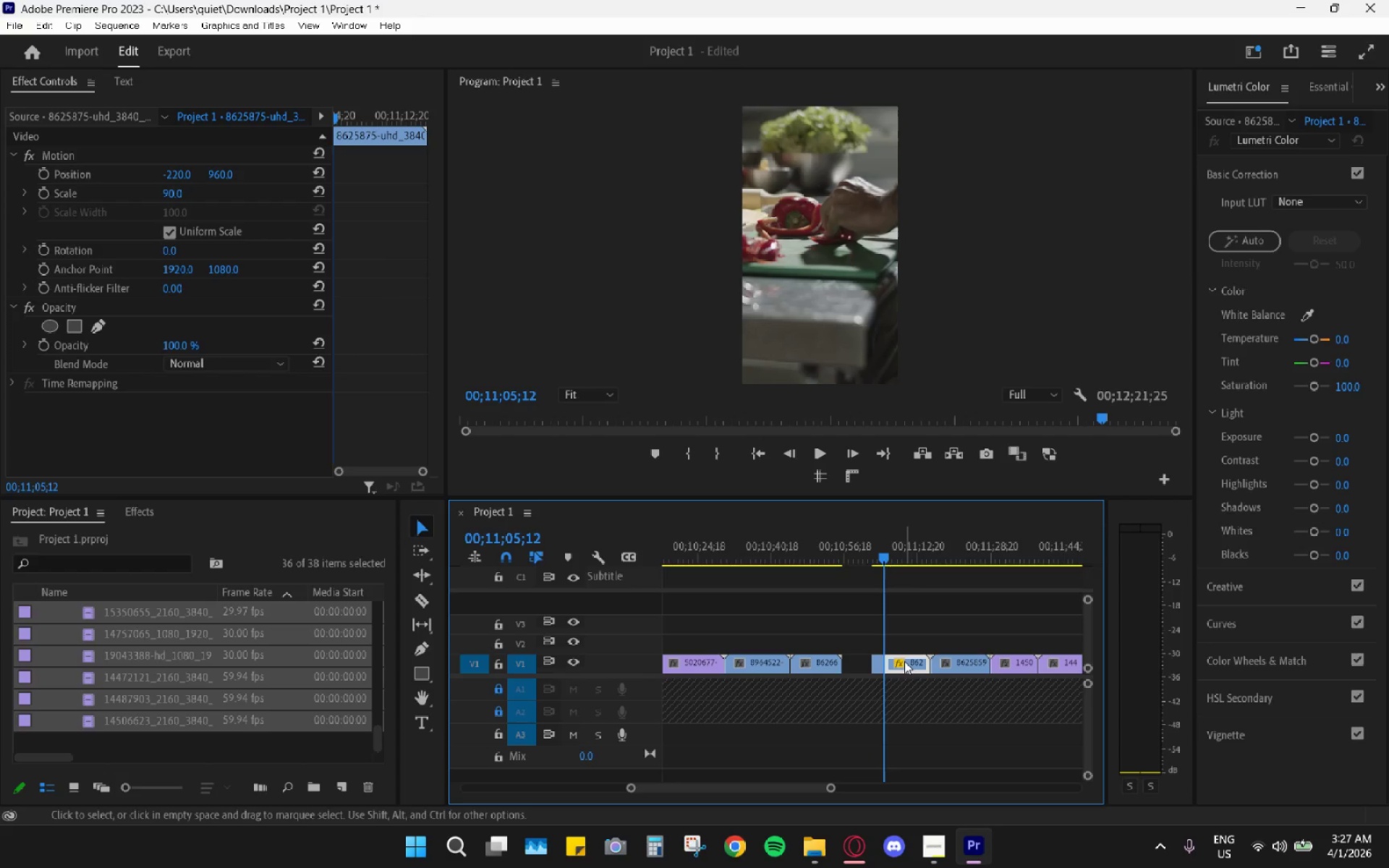 
key(H)
 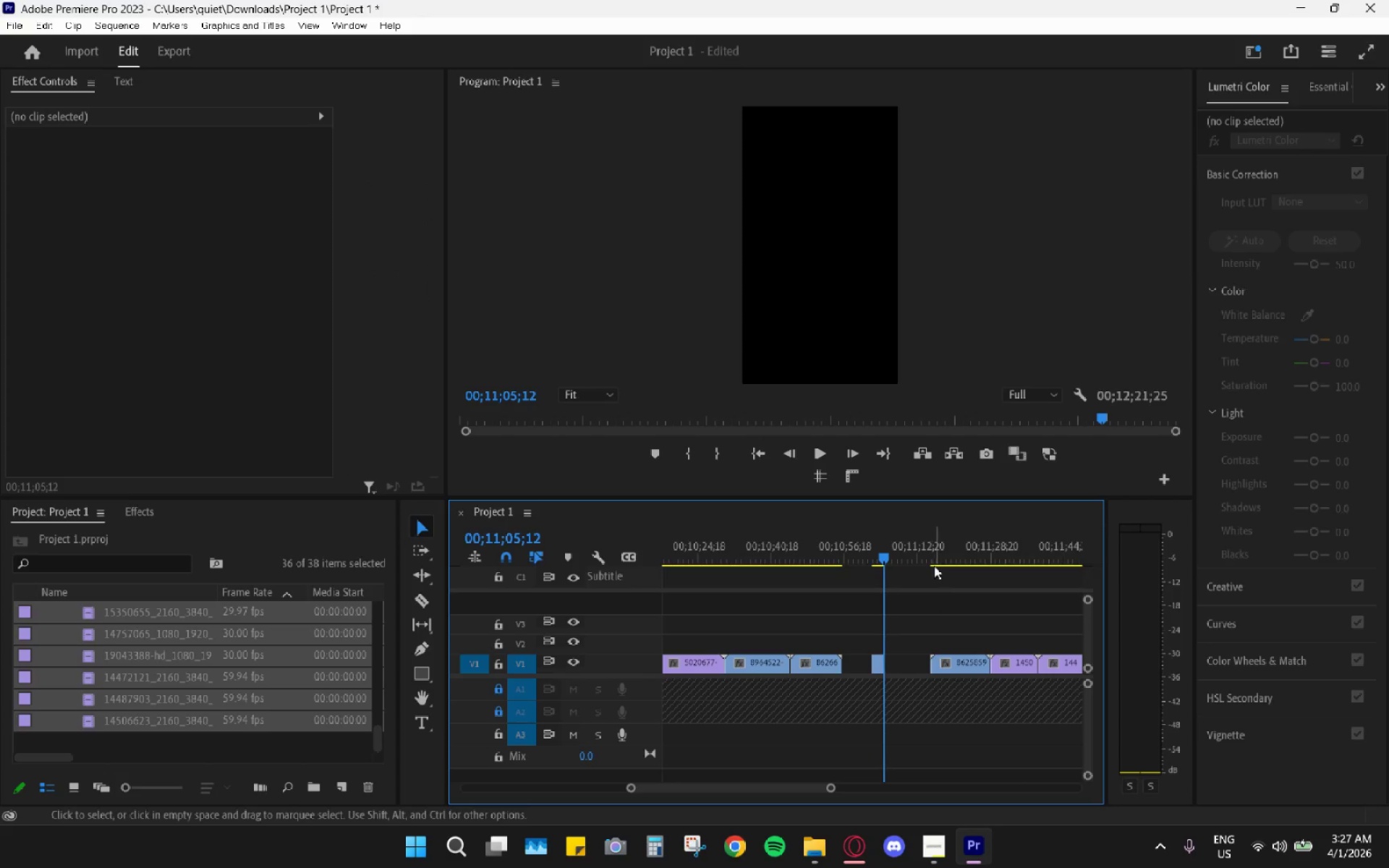 
left_click([936, 548])
 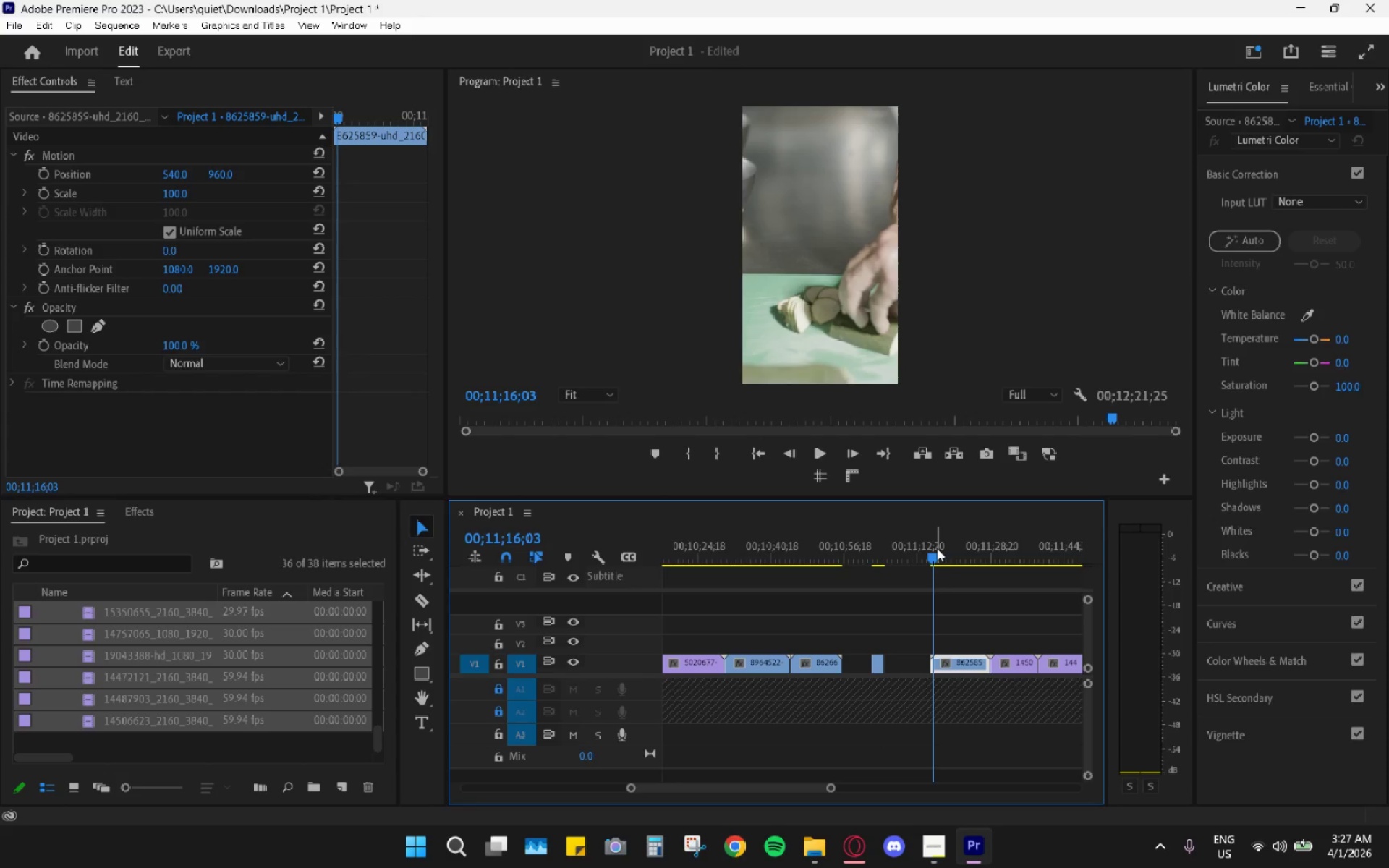 
key(Space)
 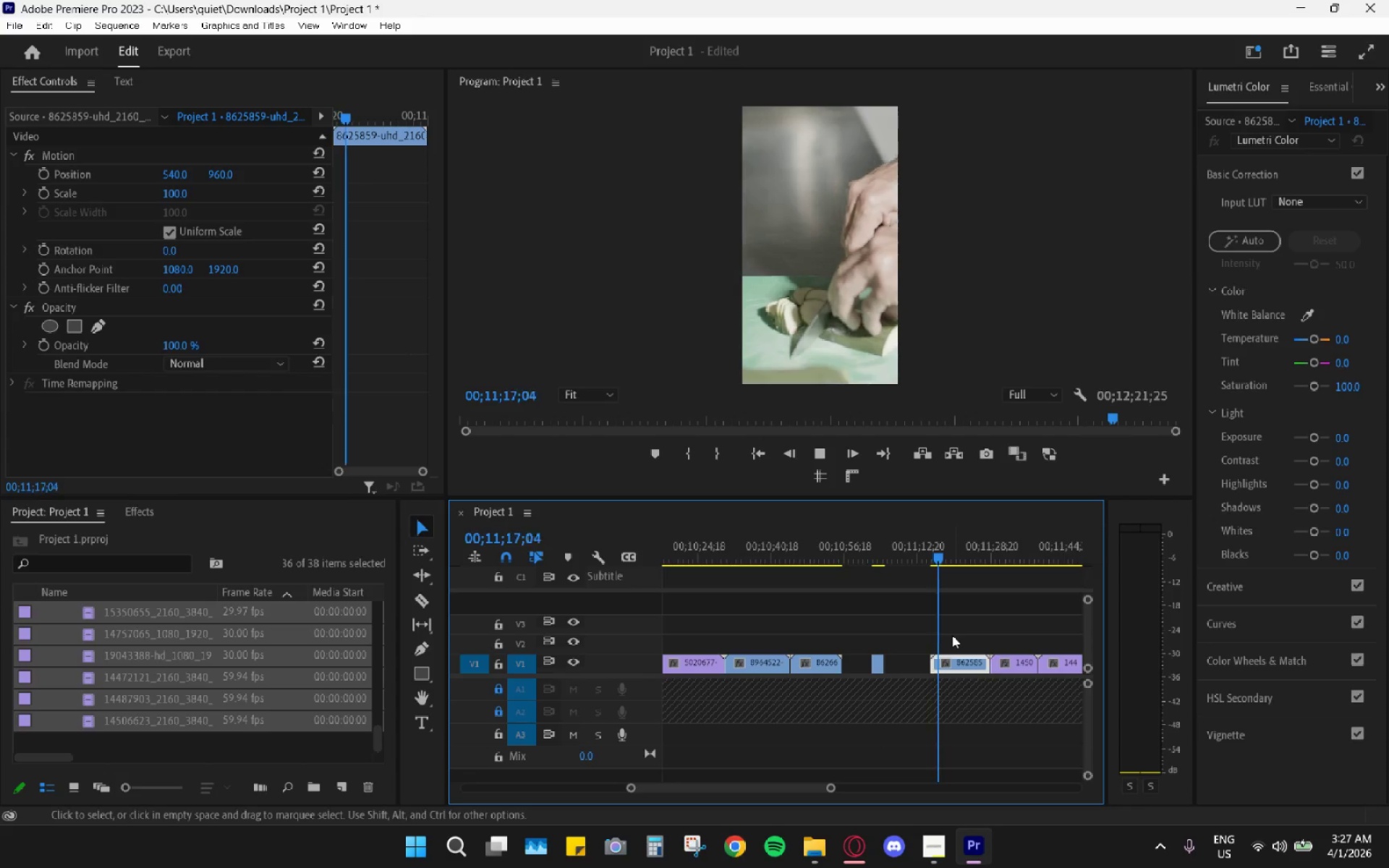 
key(Space)
 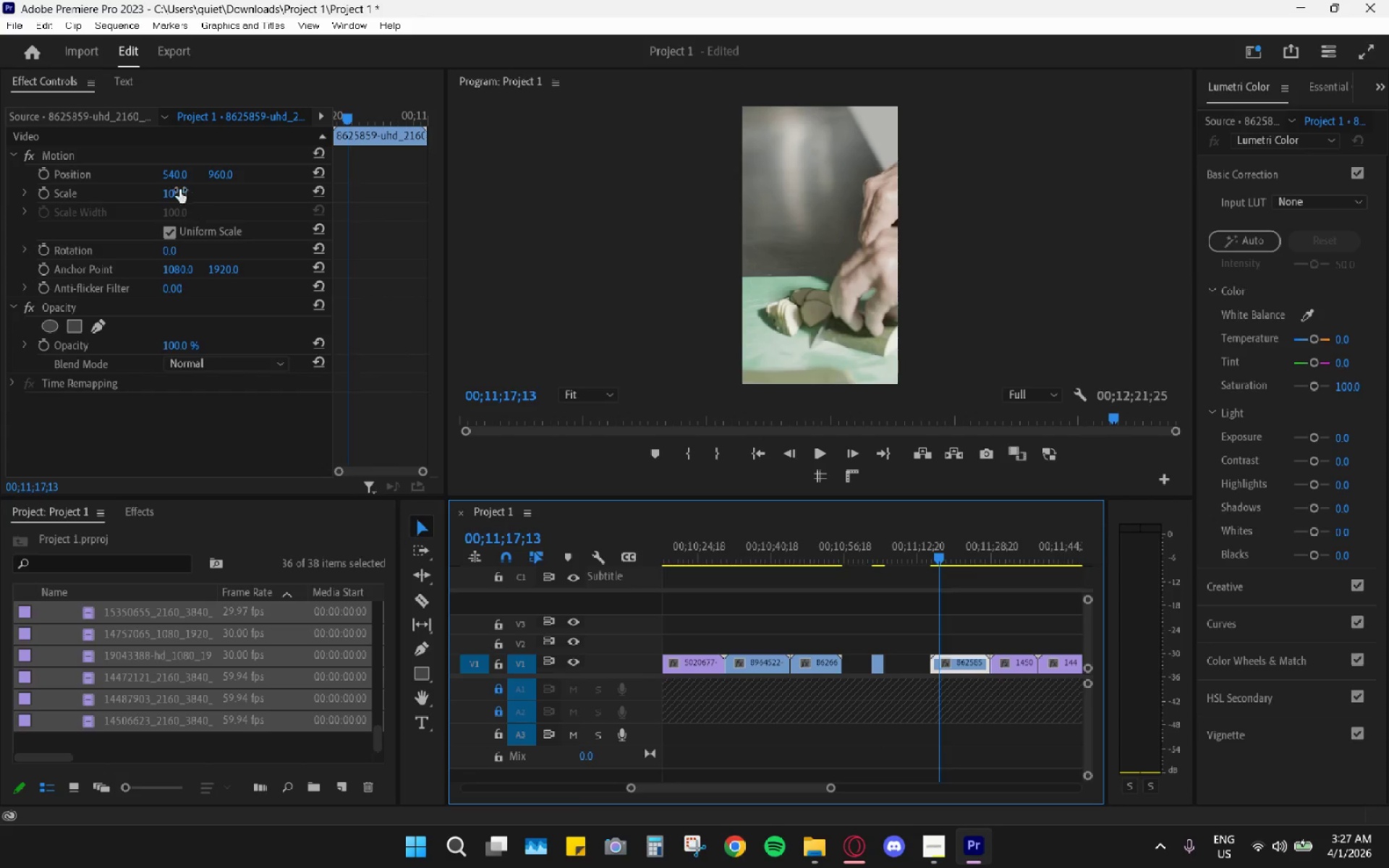 
left_click_drag(start_coordinate=[181, 174], to_coordinate=[114, 188])
 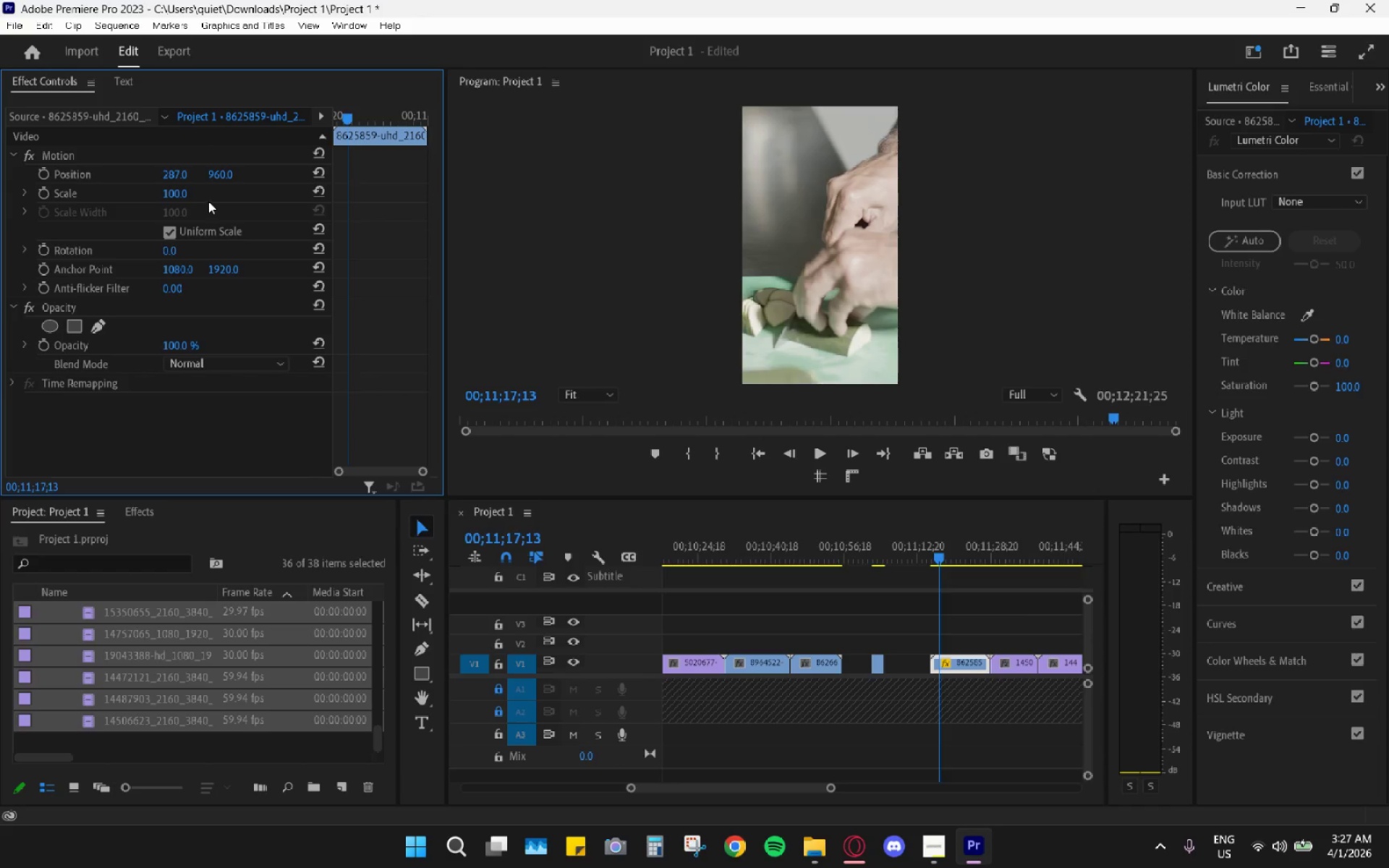 
left_click([175, 197])
 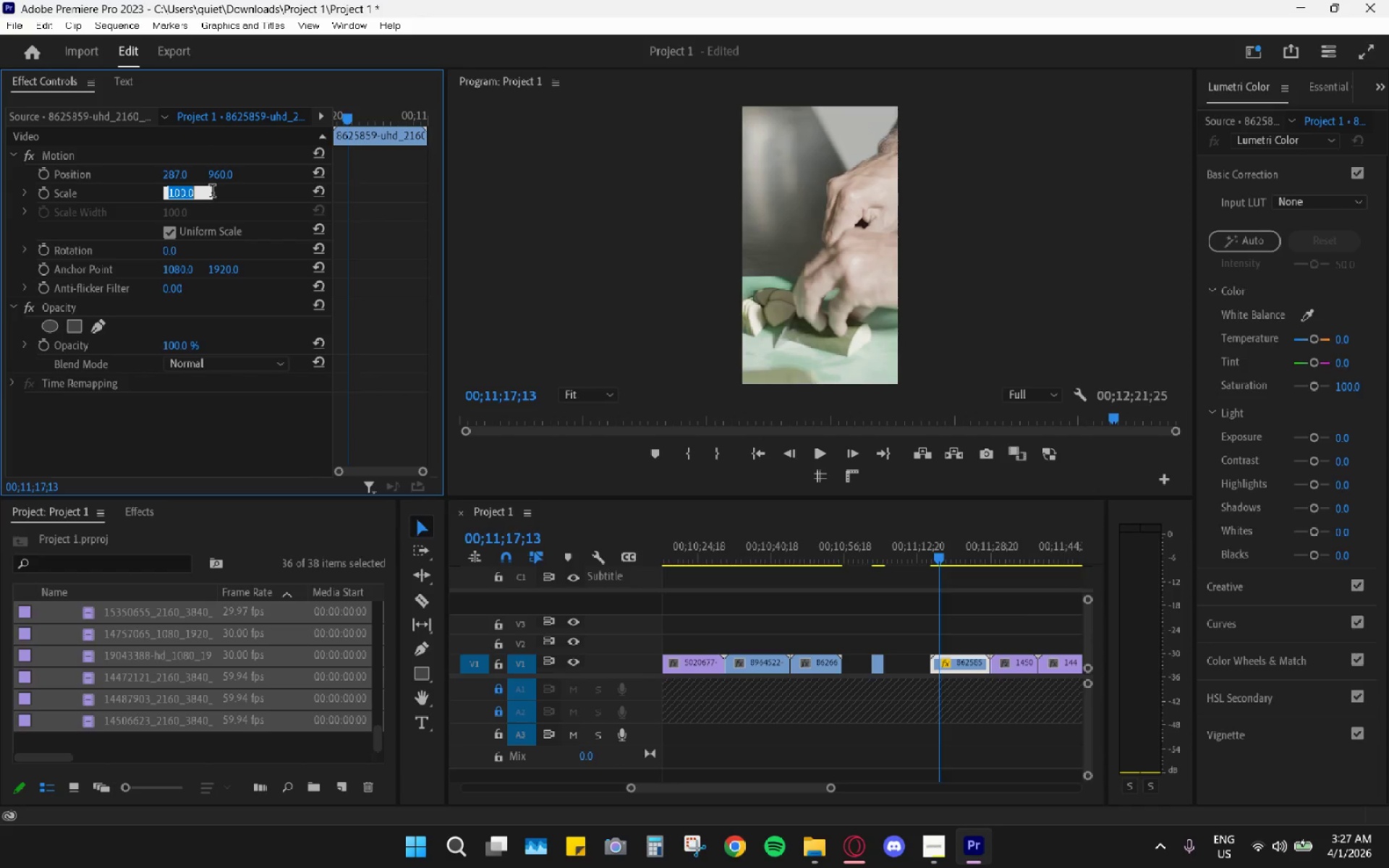 
key(Numpad5)
 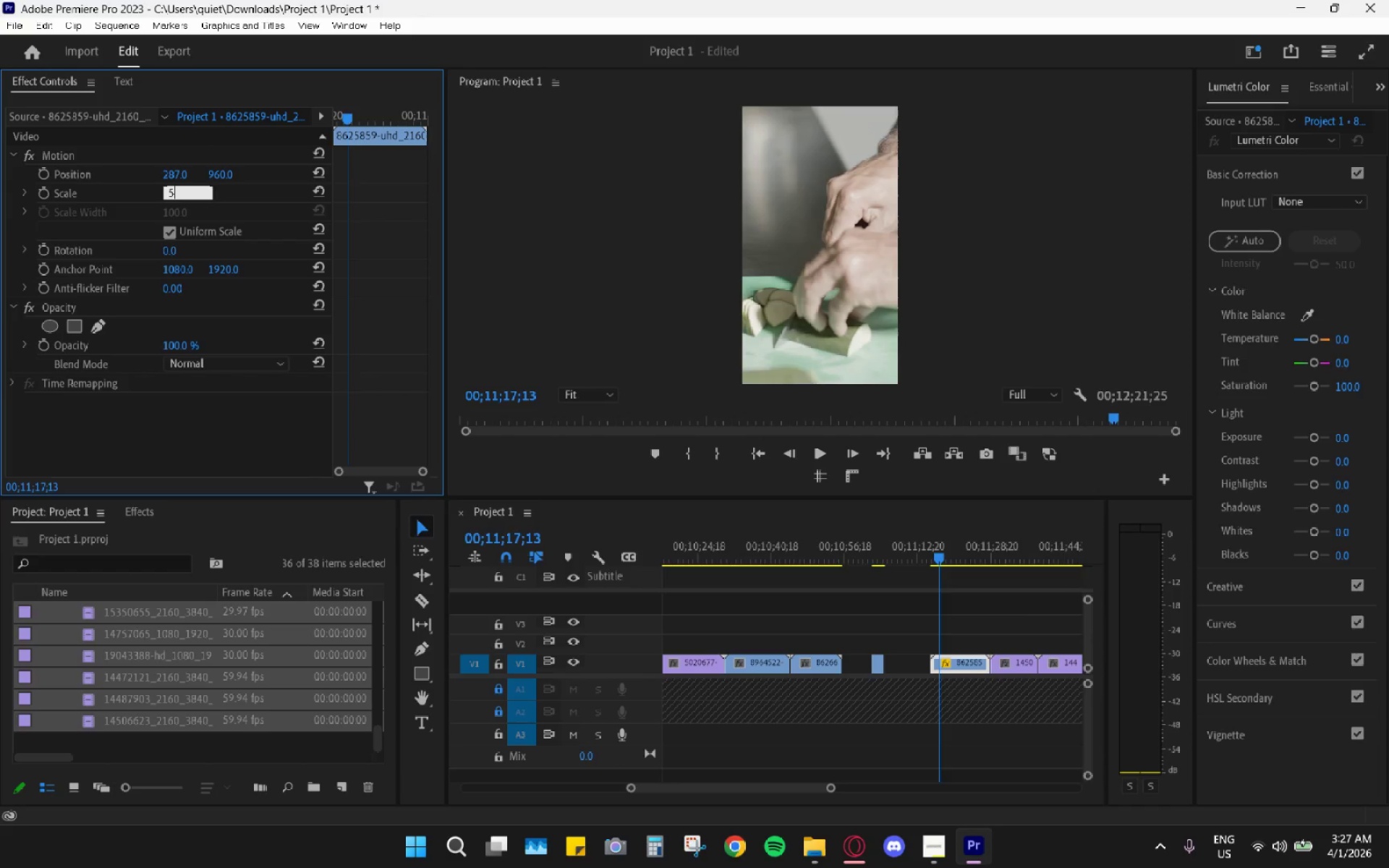 
key(Numpad0)
 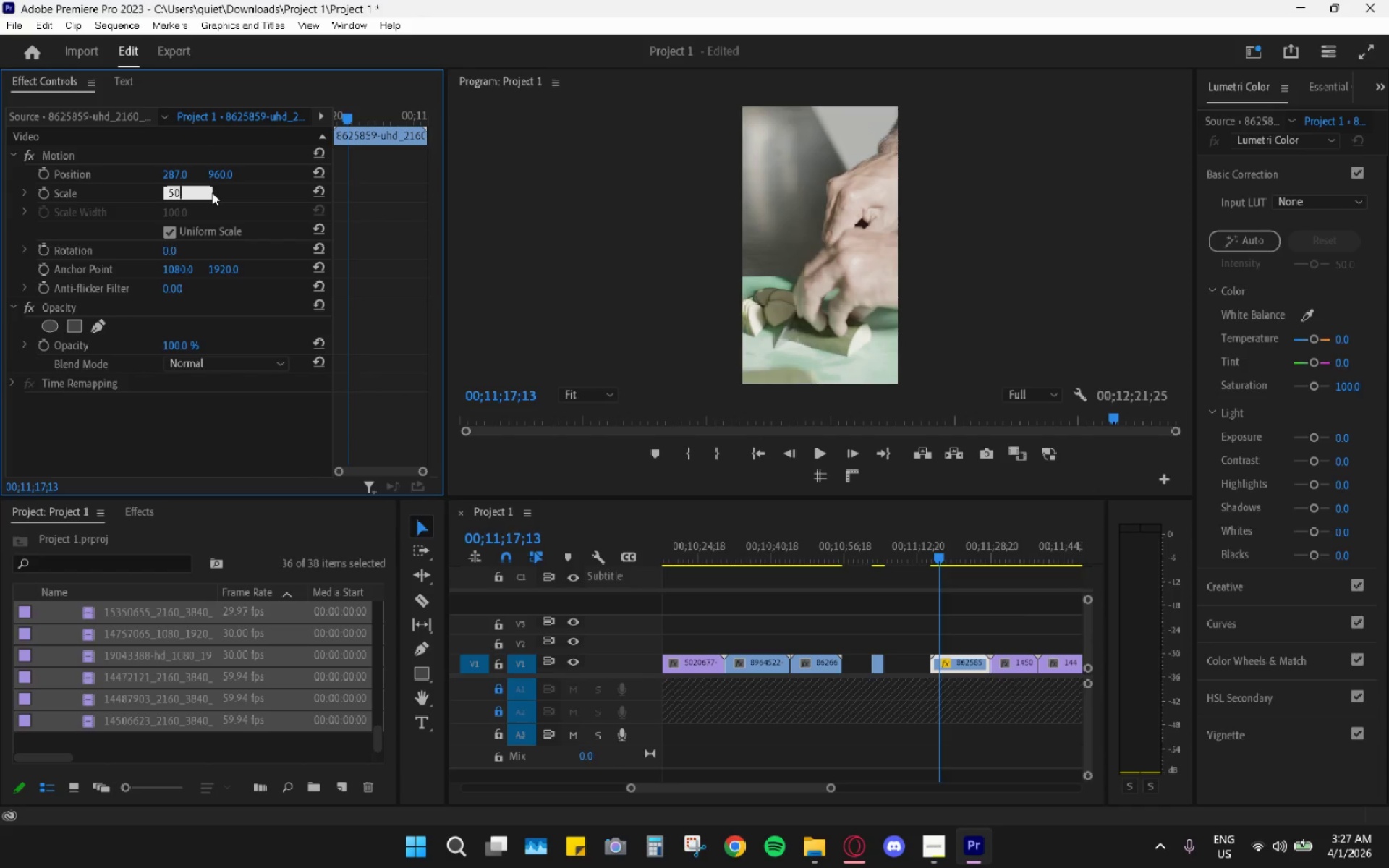 
key(Enter)
 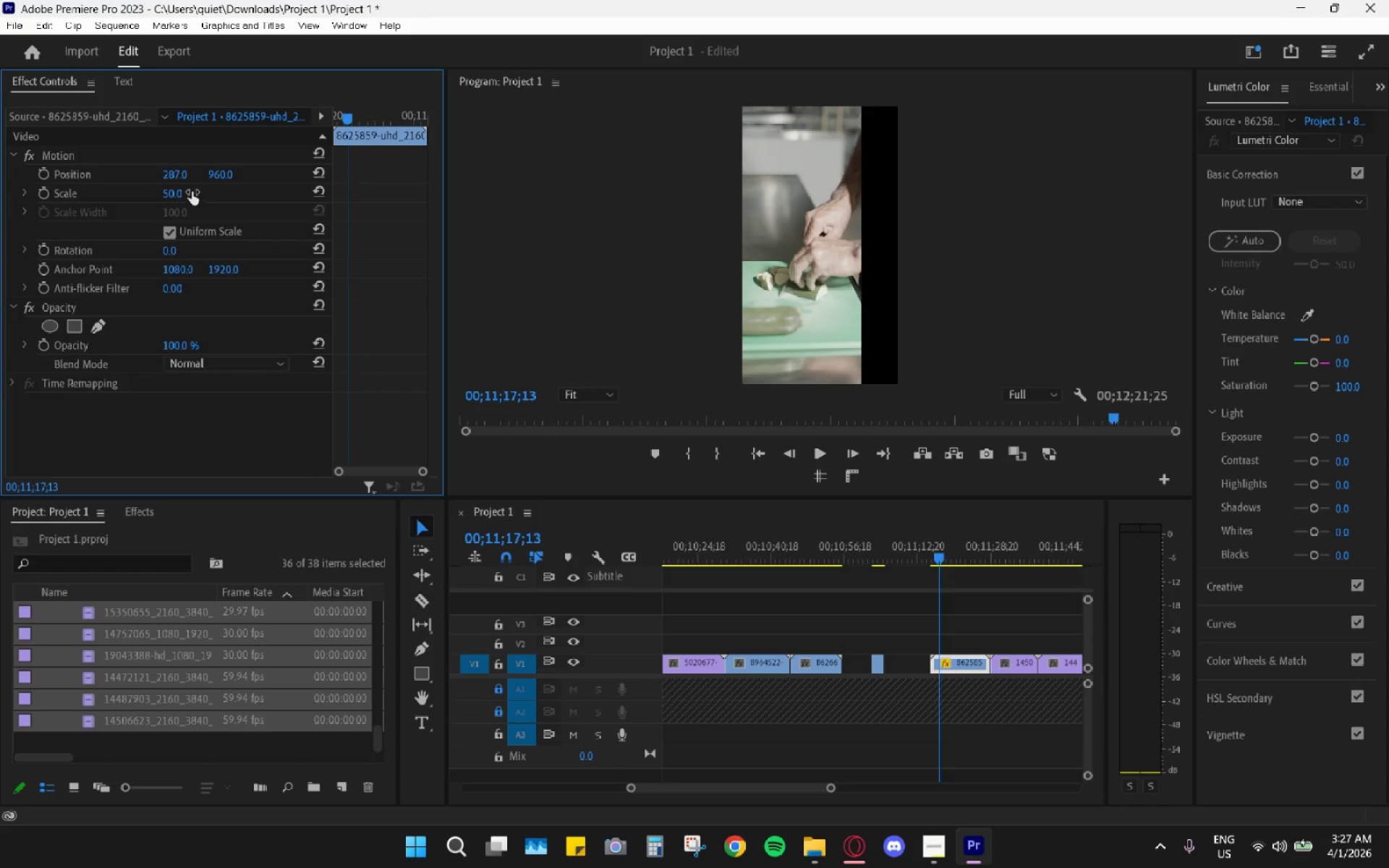 
left_click_drag(start_coordinate=[179, 179], to_coordinate=[433, 155])
 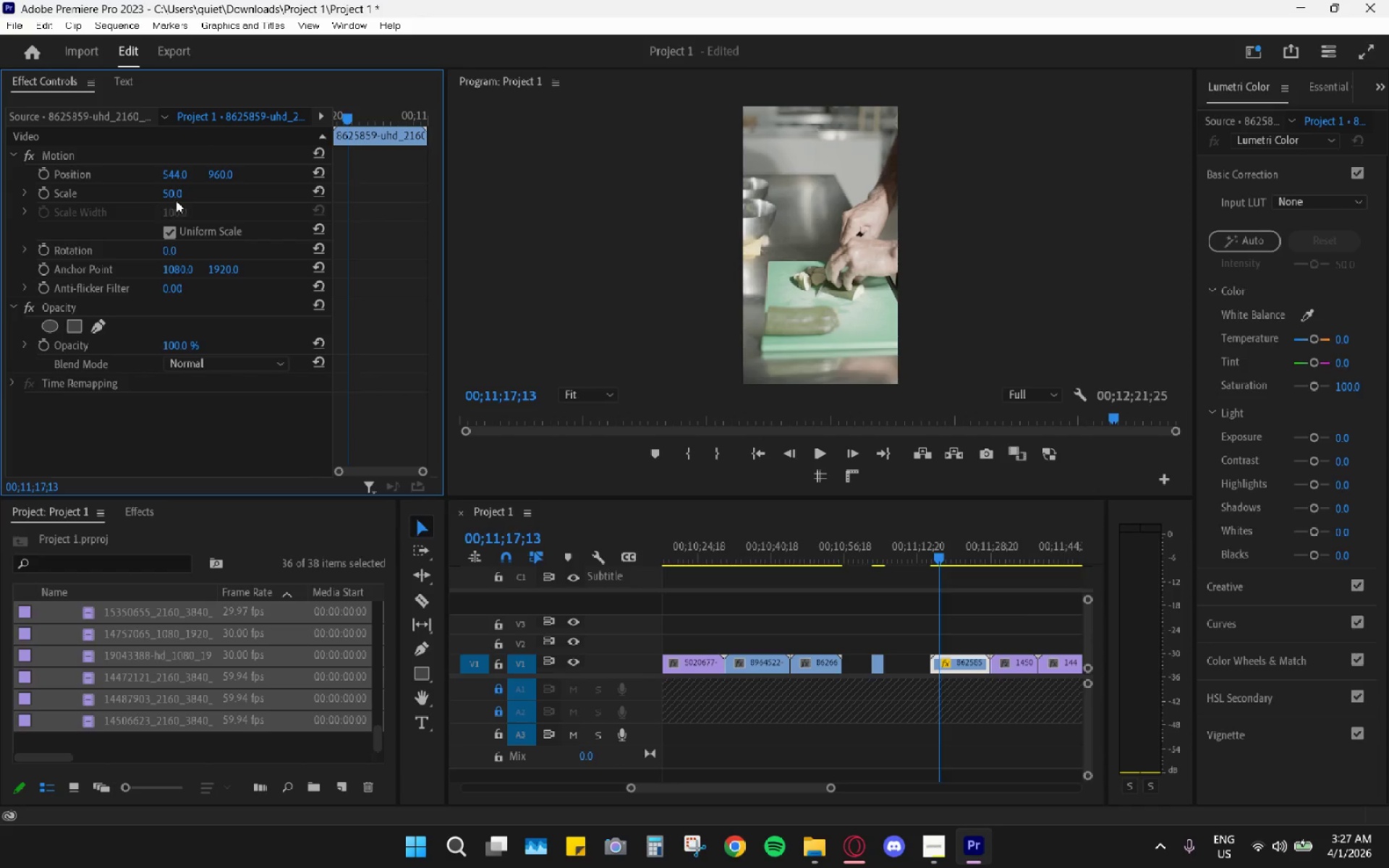 
left_click_drag(start_coordinate=[172, 192], to_coordinate=[135, 199])
 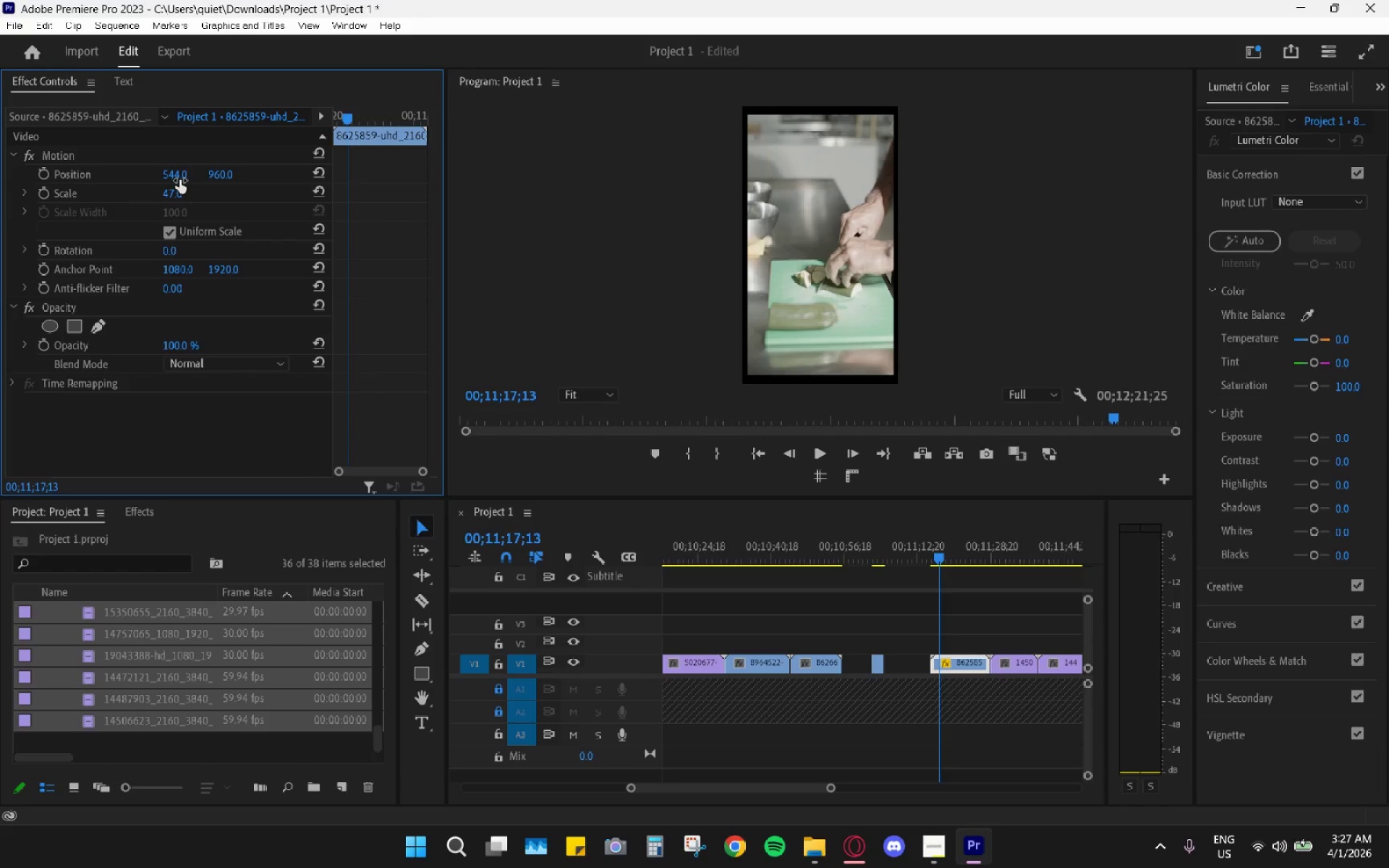 
left_click_drag(start_coordinate=[170, 195], to_coordinate=[177, 203])
 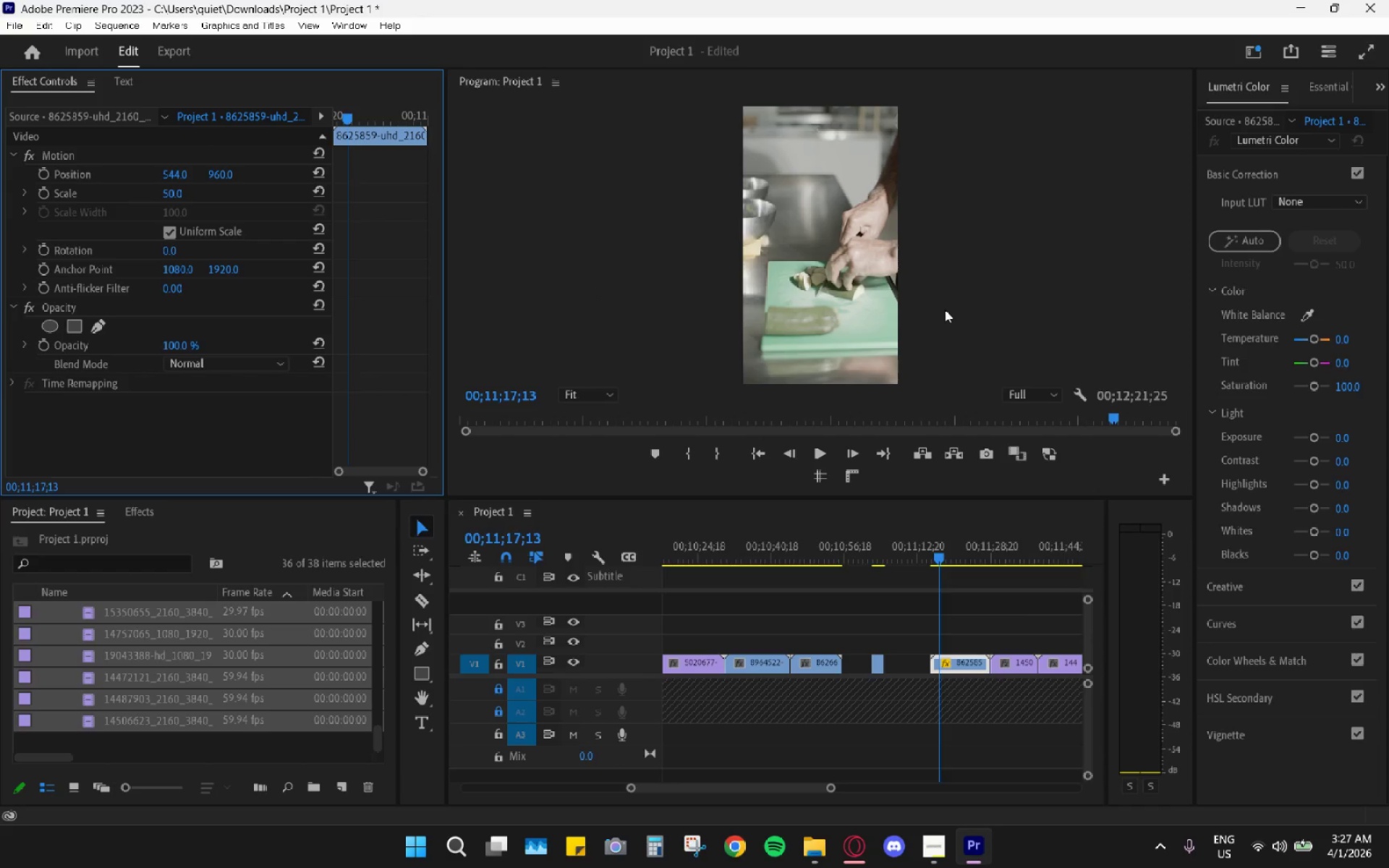 
key(Space)
 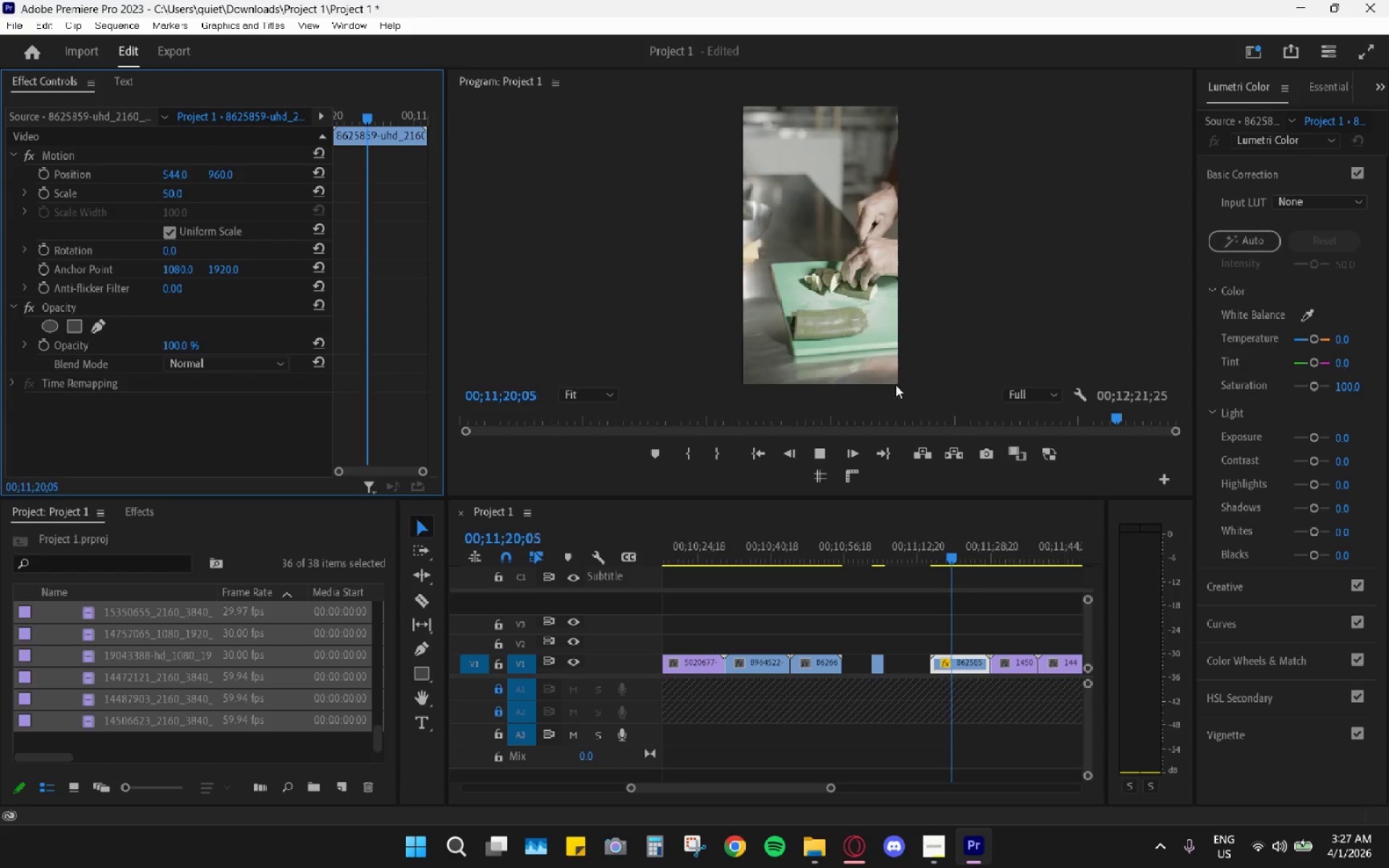 
key(Space)
 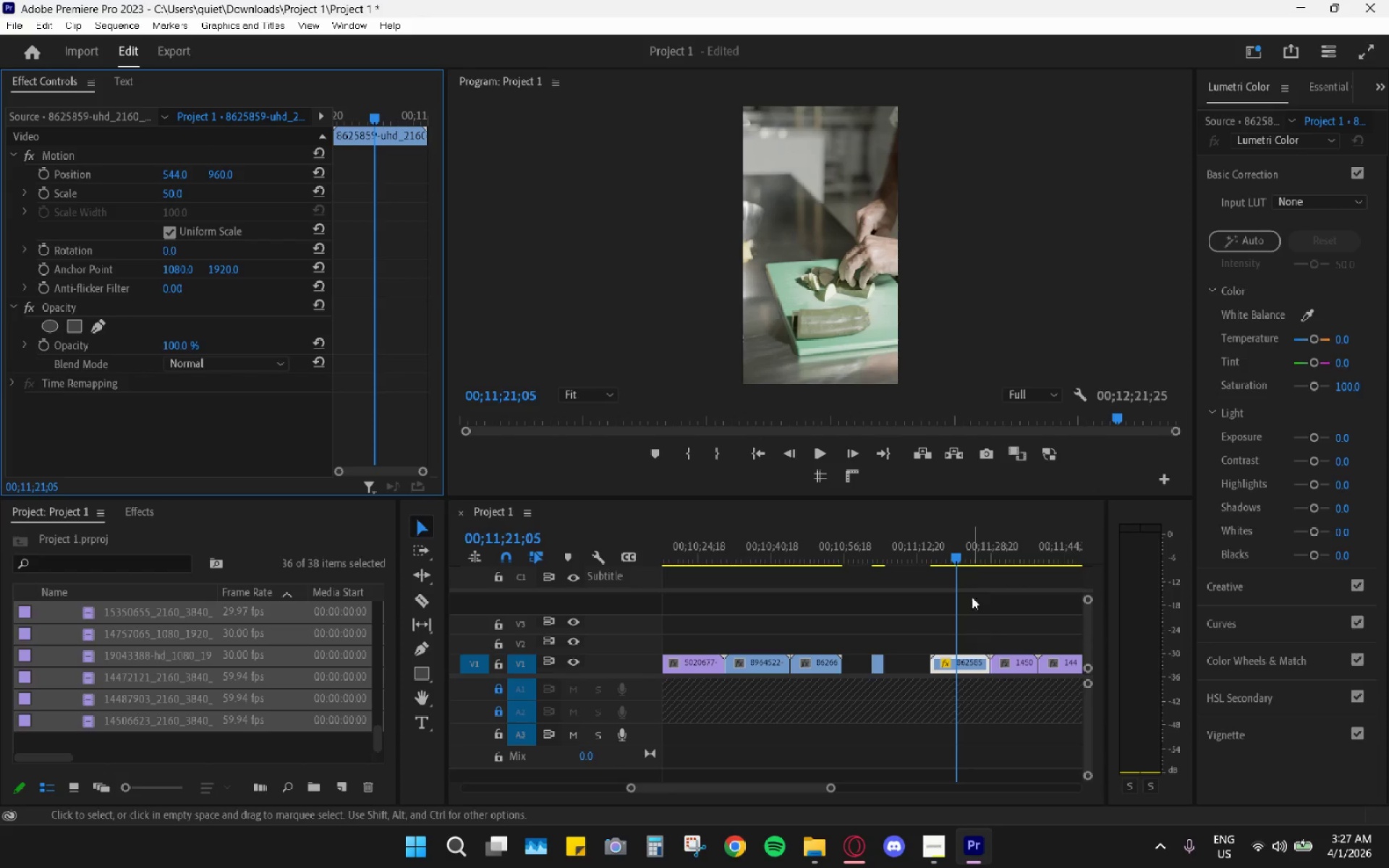 
left_click_drag(start_coordinate=[955, 554], to_coordinate=[927, 550])
 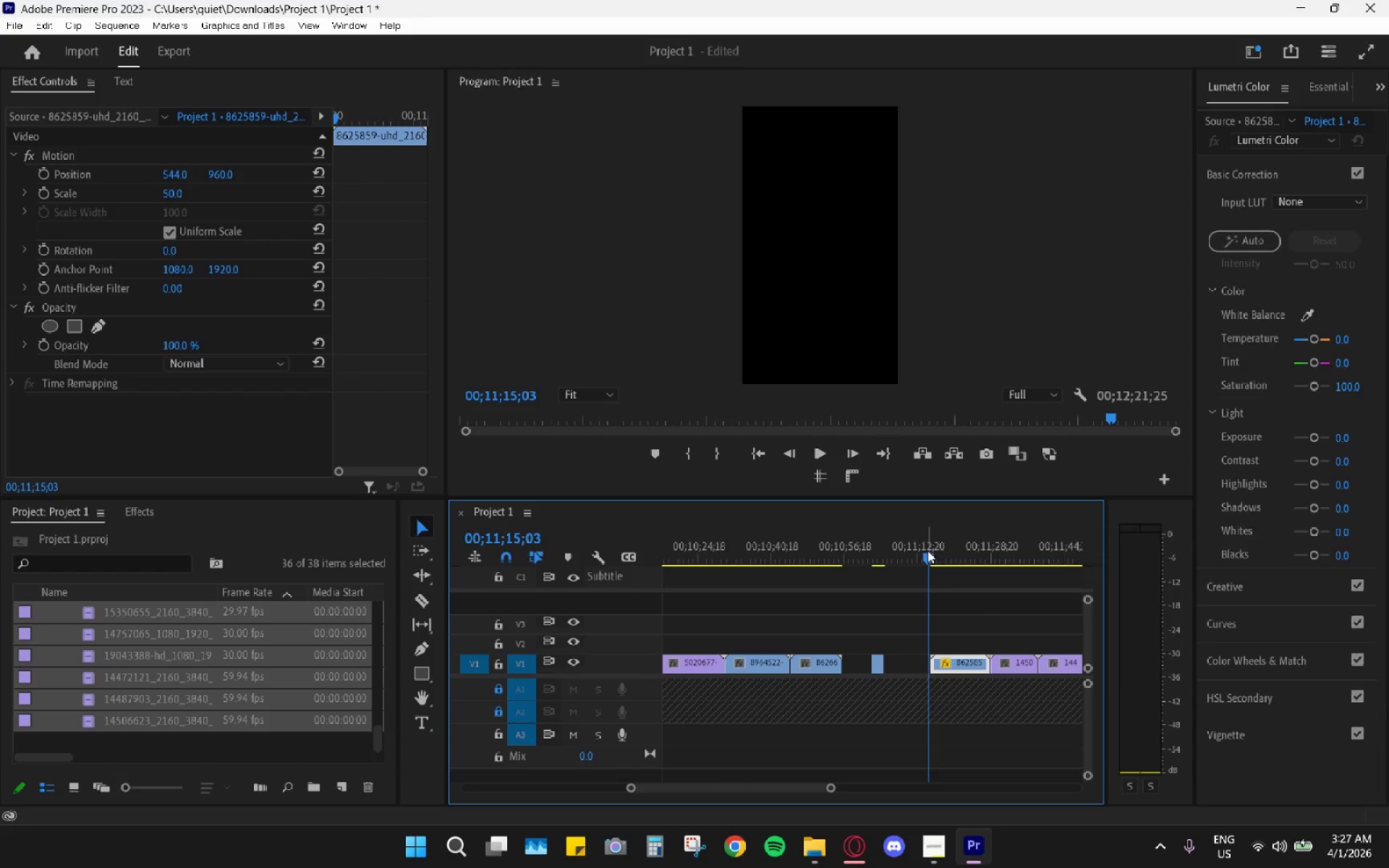 
key(Space)
 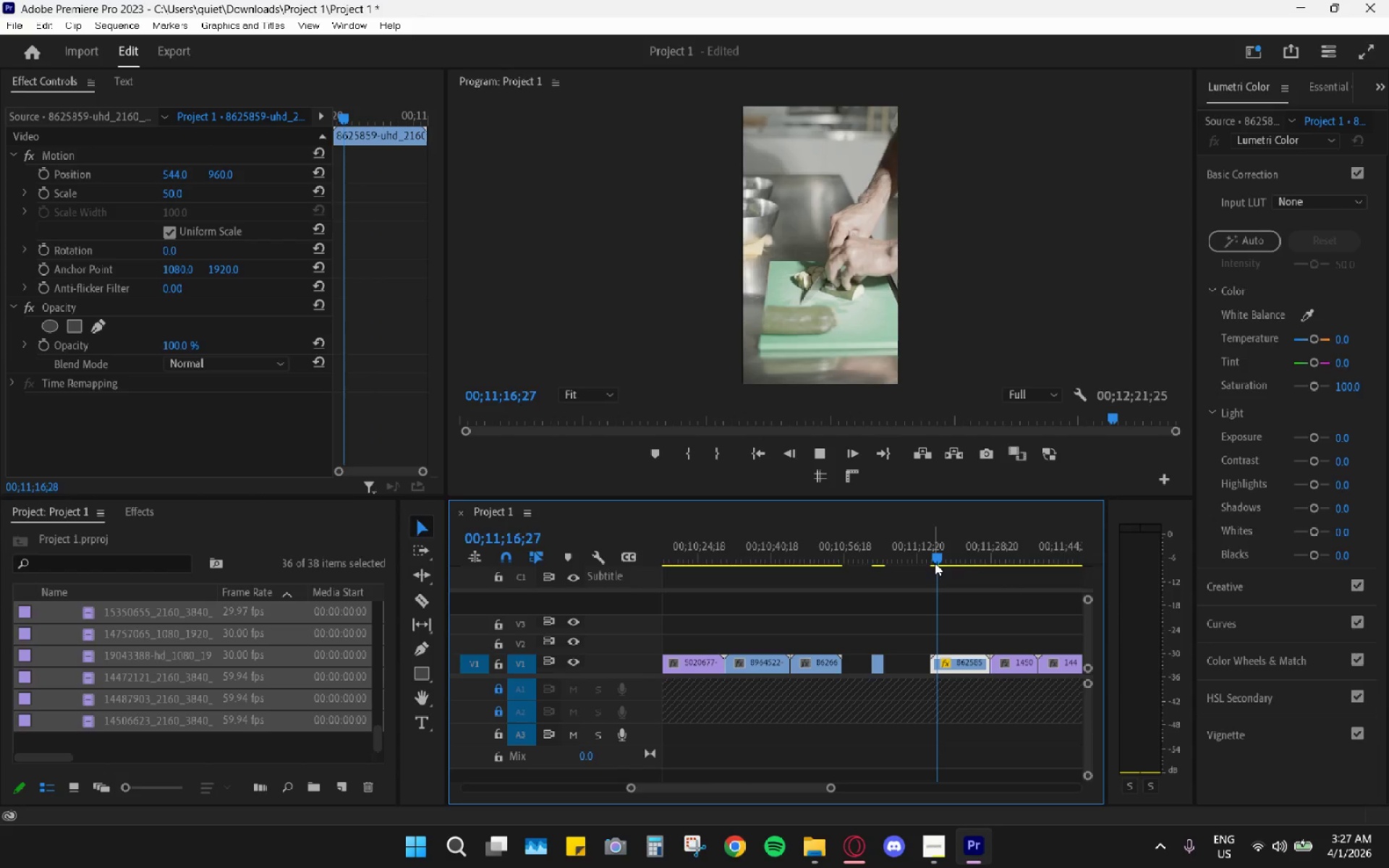 
key(Space)
 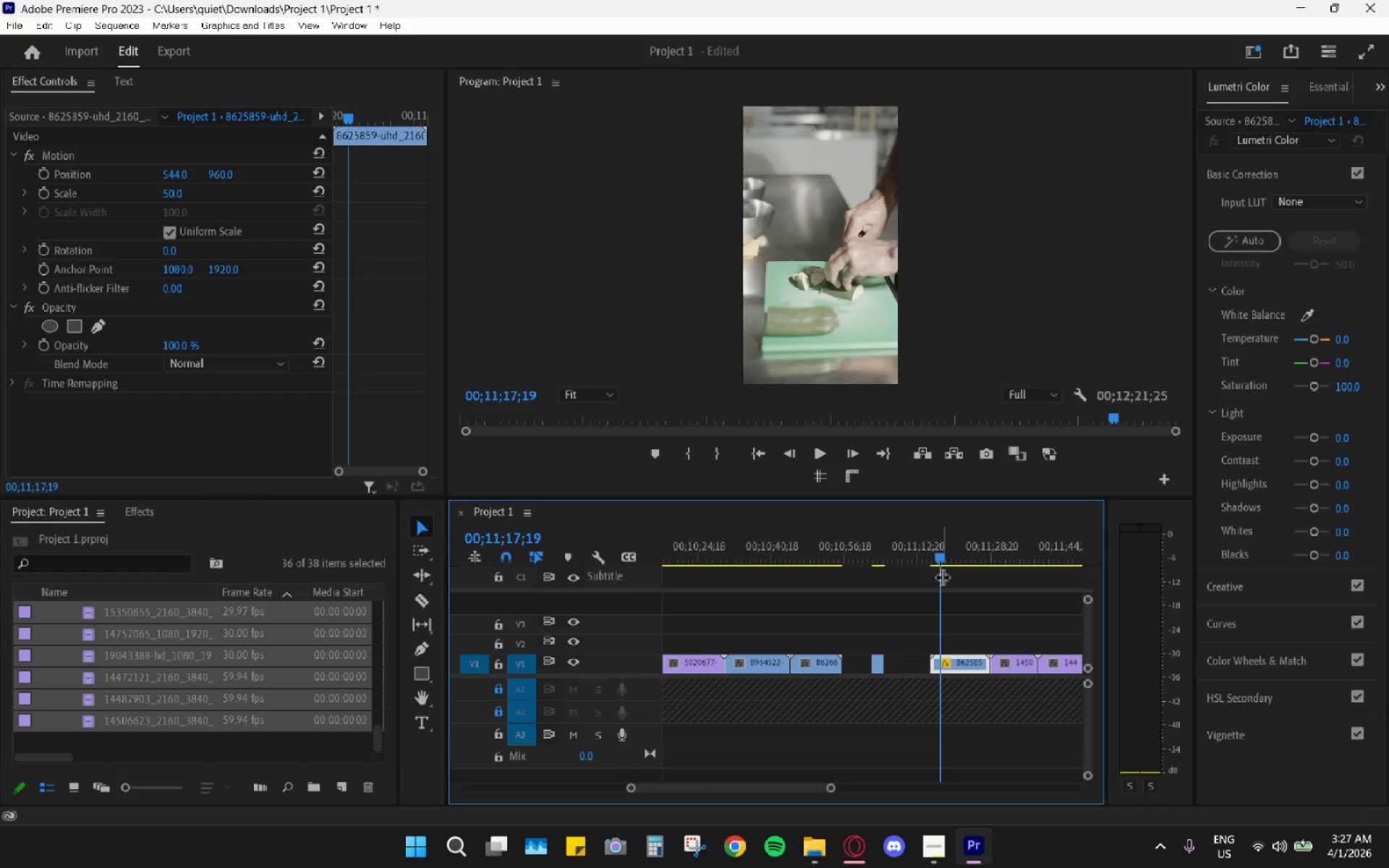 
hold_key(key=AltLeft, duration=0.95)
scroll: coordinate [936, 650], scroll_direction: up, amount: 15.0
 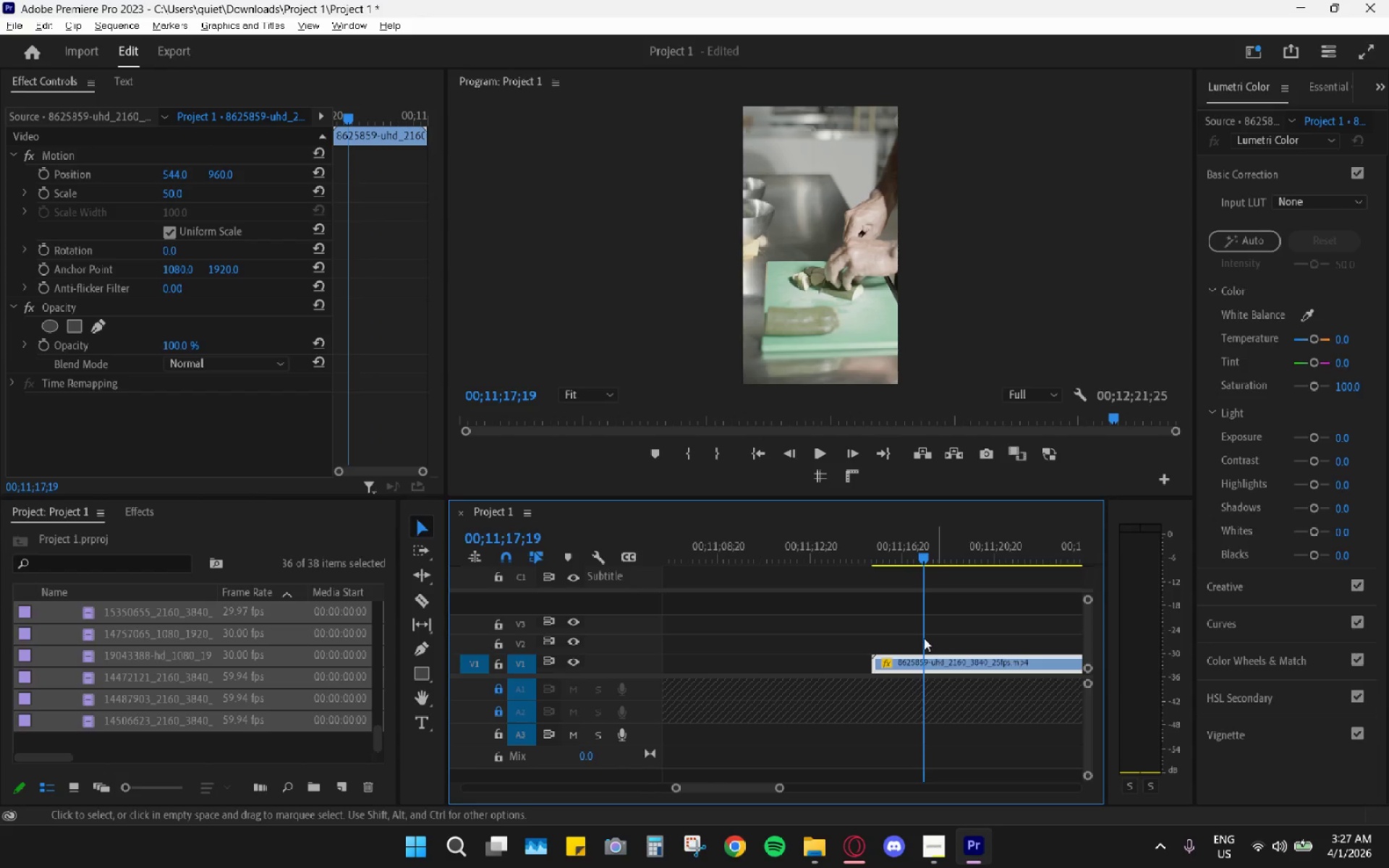 
key(R)
 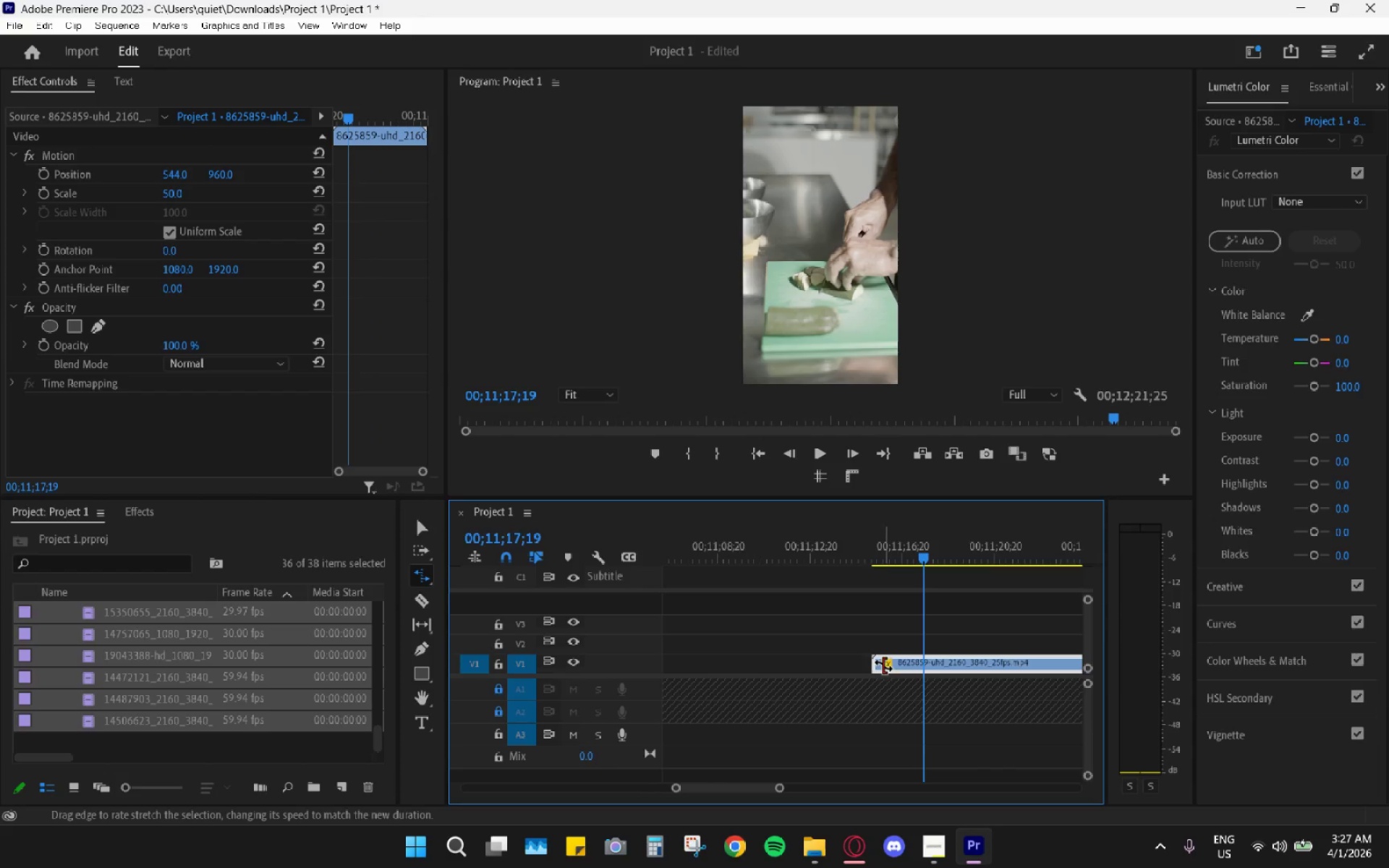 
left_click_drag(start_coordinate=[868, 657], to_coordinate=[878, 658])
 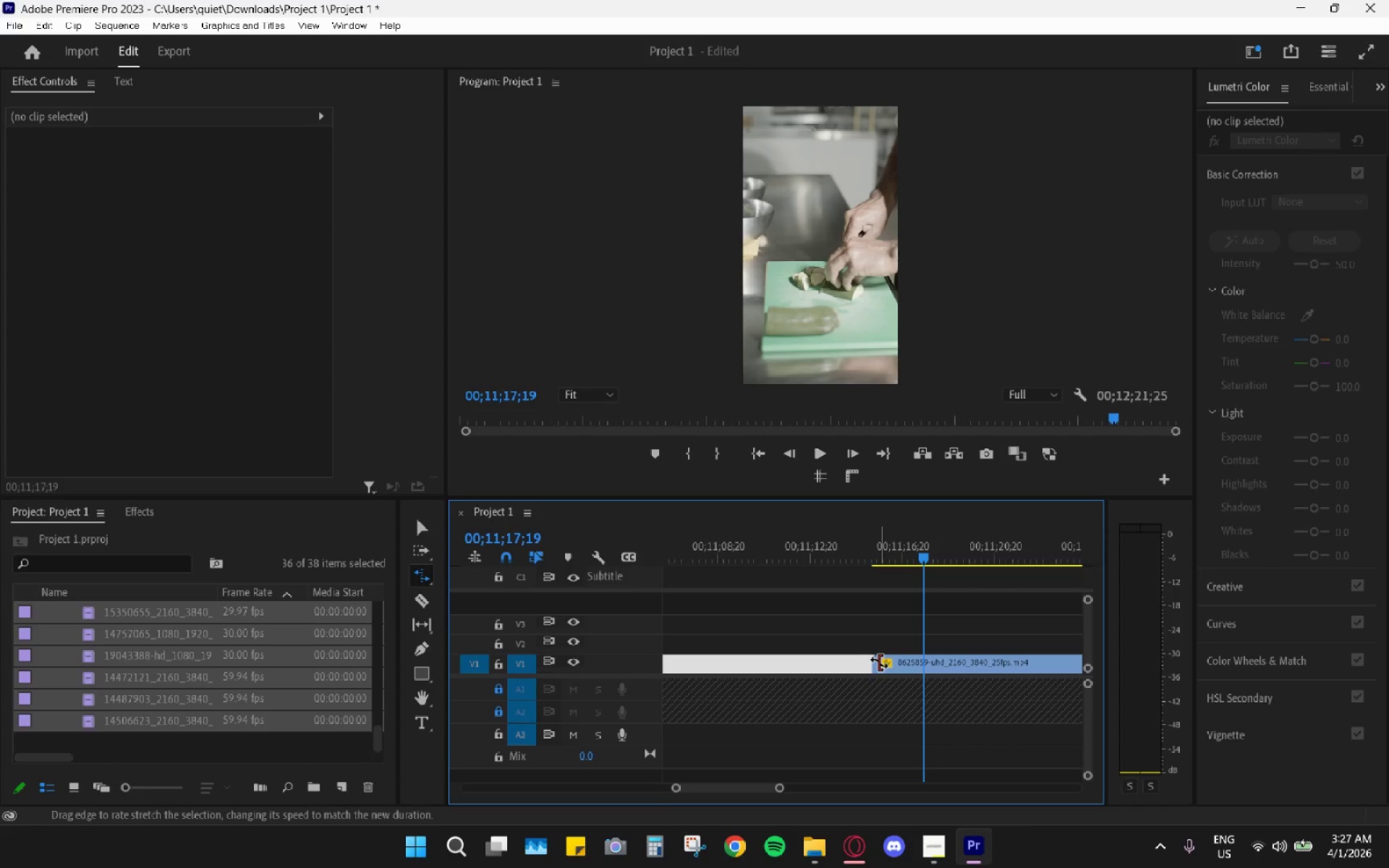 
left_click_drag(start_coordinate=[879, 663], to_coordinate=[978, 663])
 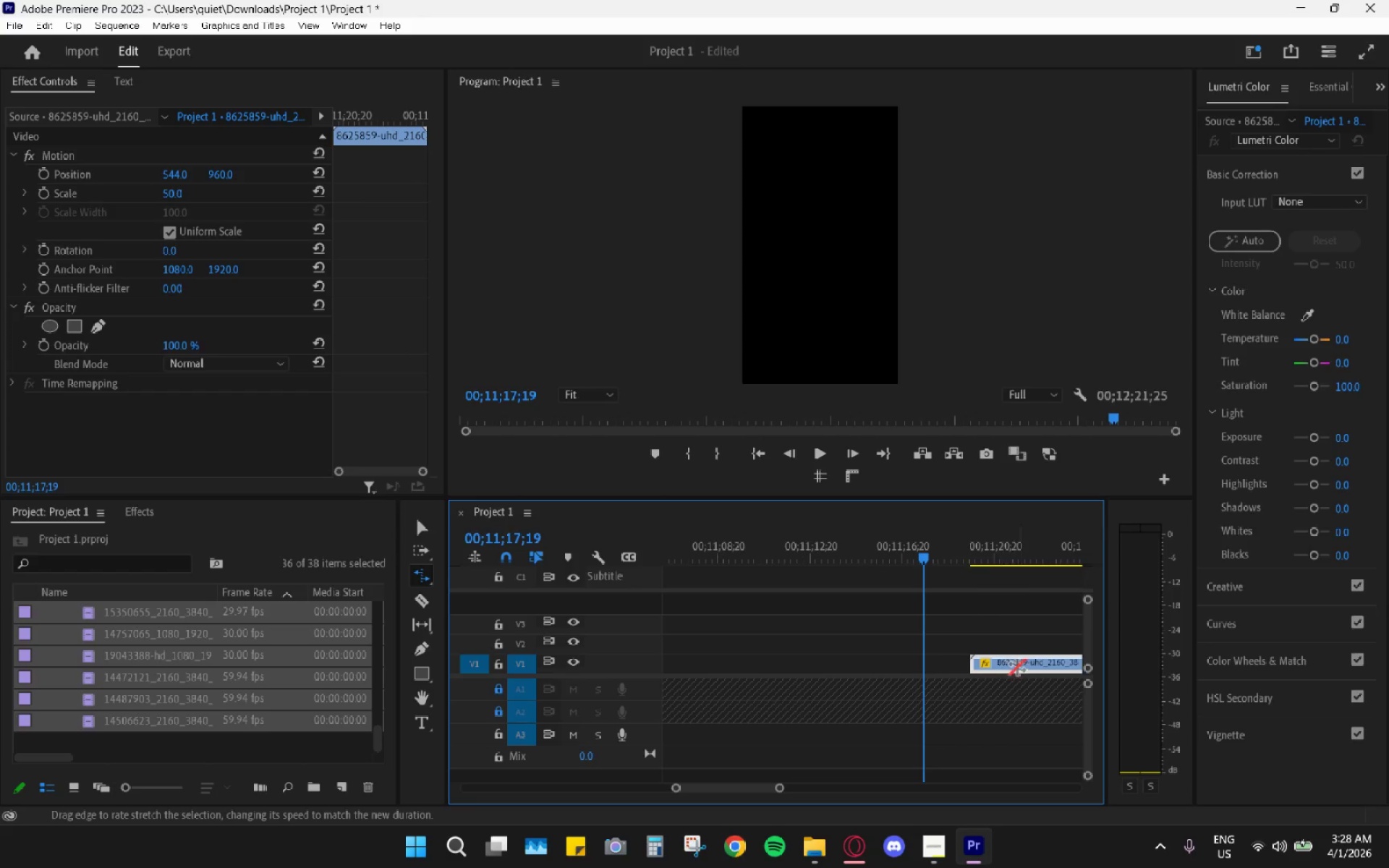 
key(V)
 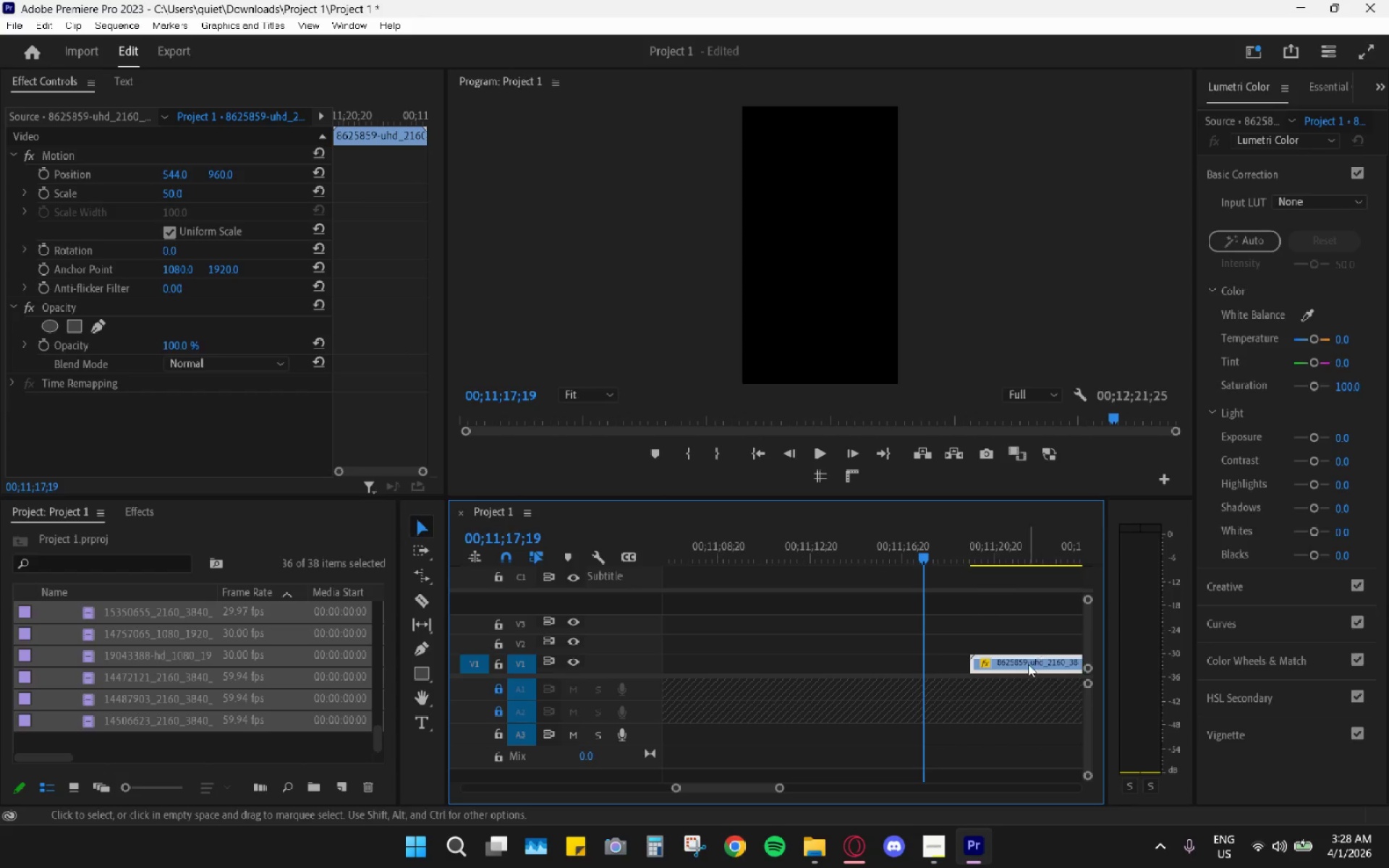 
left_click_drag(start_coordinate=[1024, 670], to_coordinate=[854, 656])
 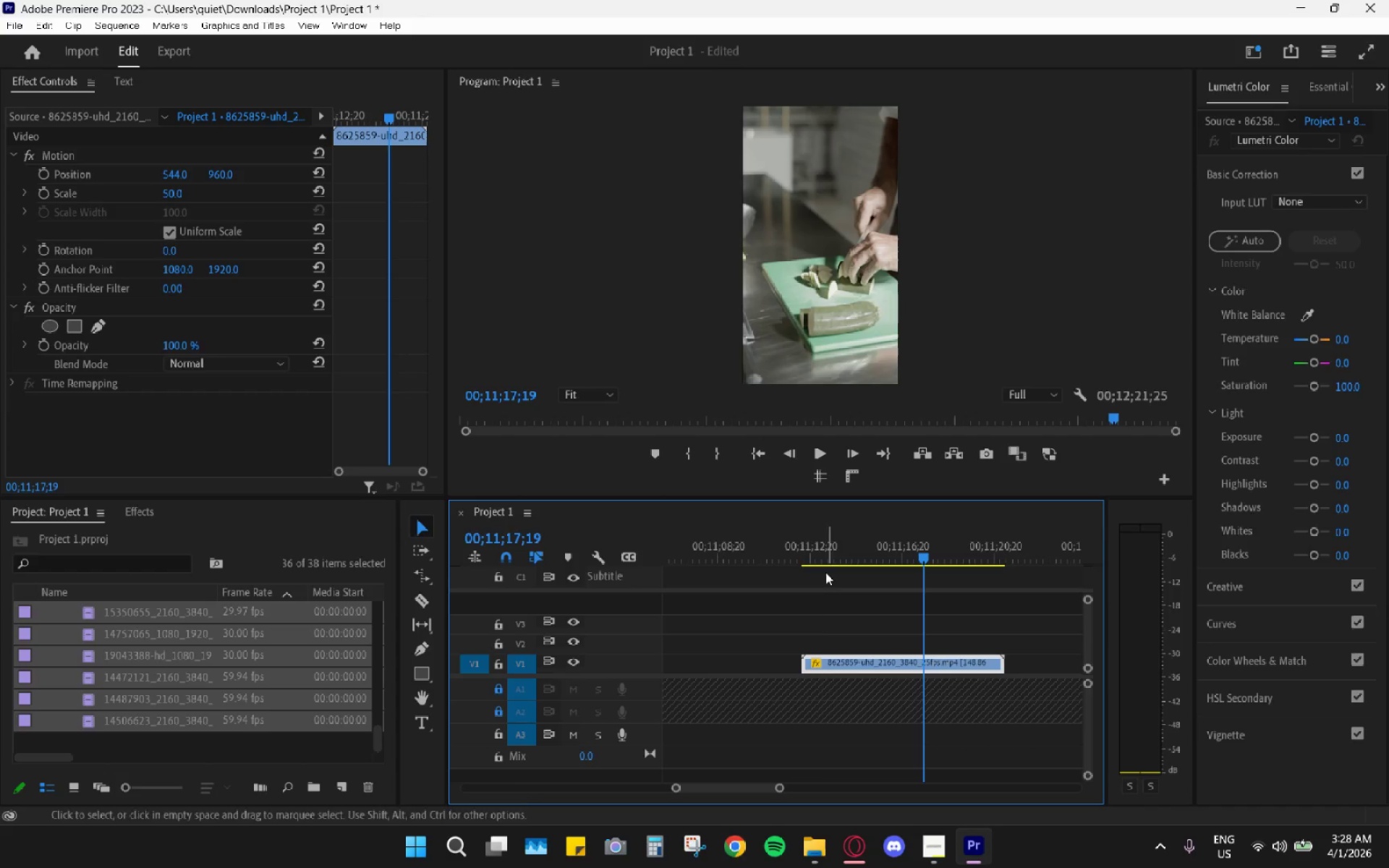 
left_click_drag(start_coordinate=[824, 556], to_coordinate=[804, 549])
 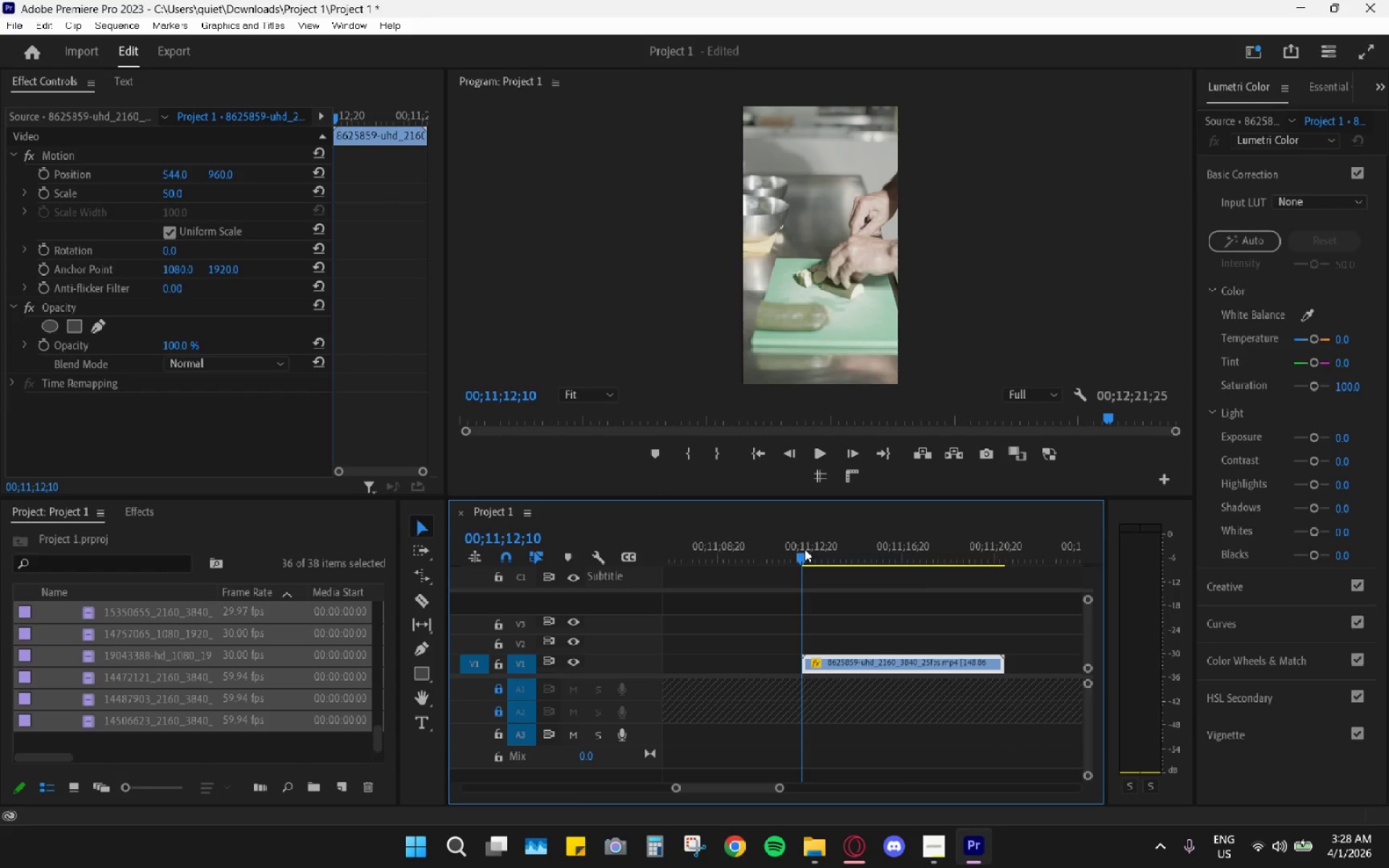 
key(Space)
 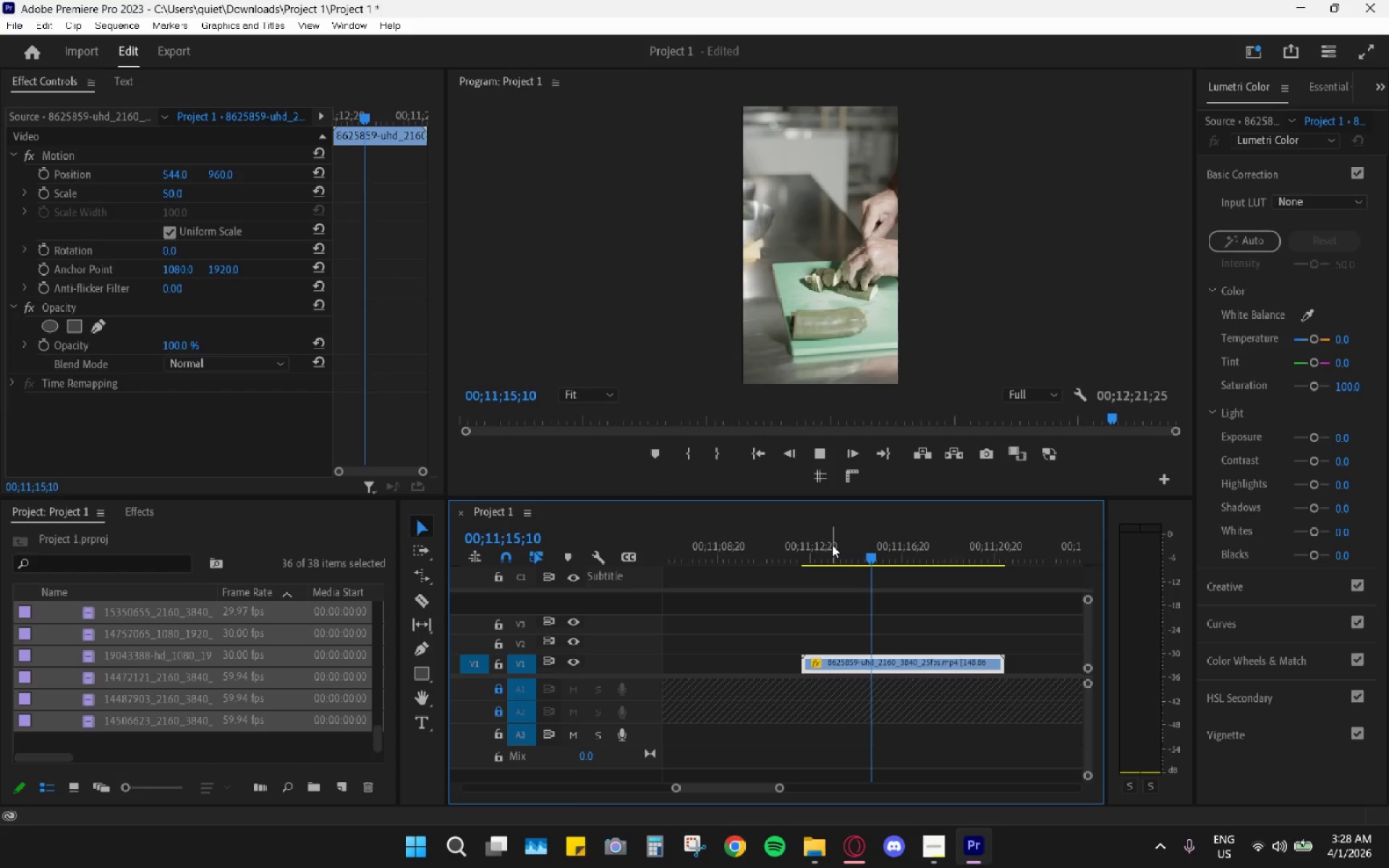 
key(Space)
 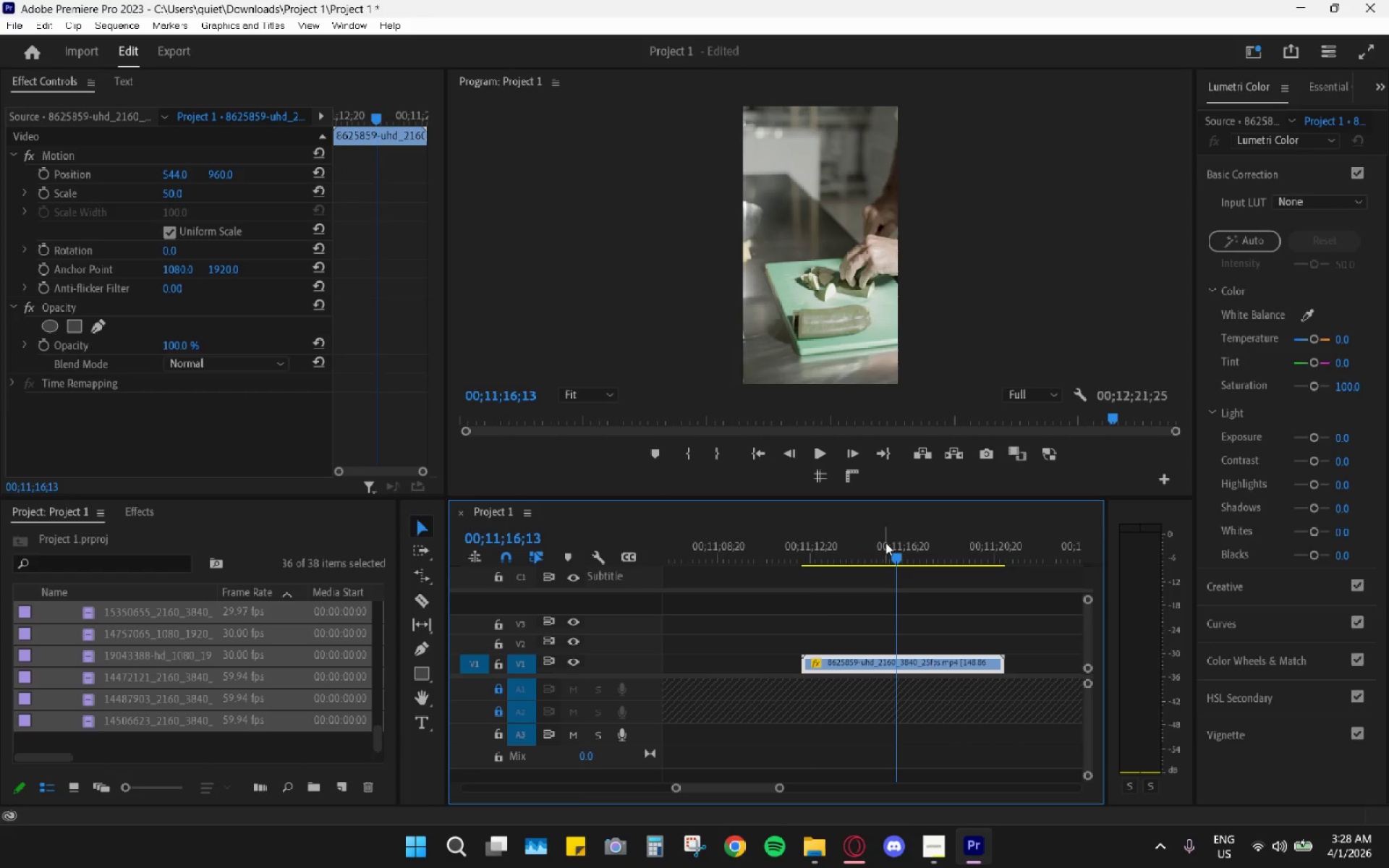 
left_click_drag(start_coordinate=[875, 550], to_coordinate=[881, 546])
 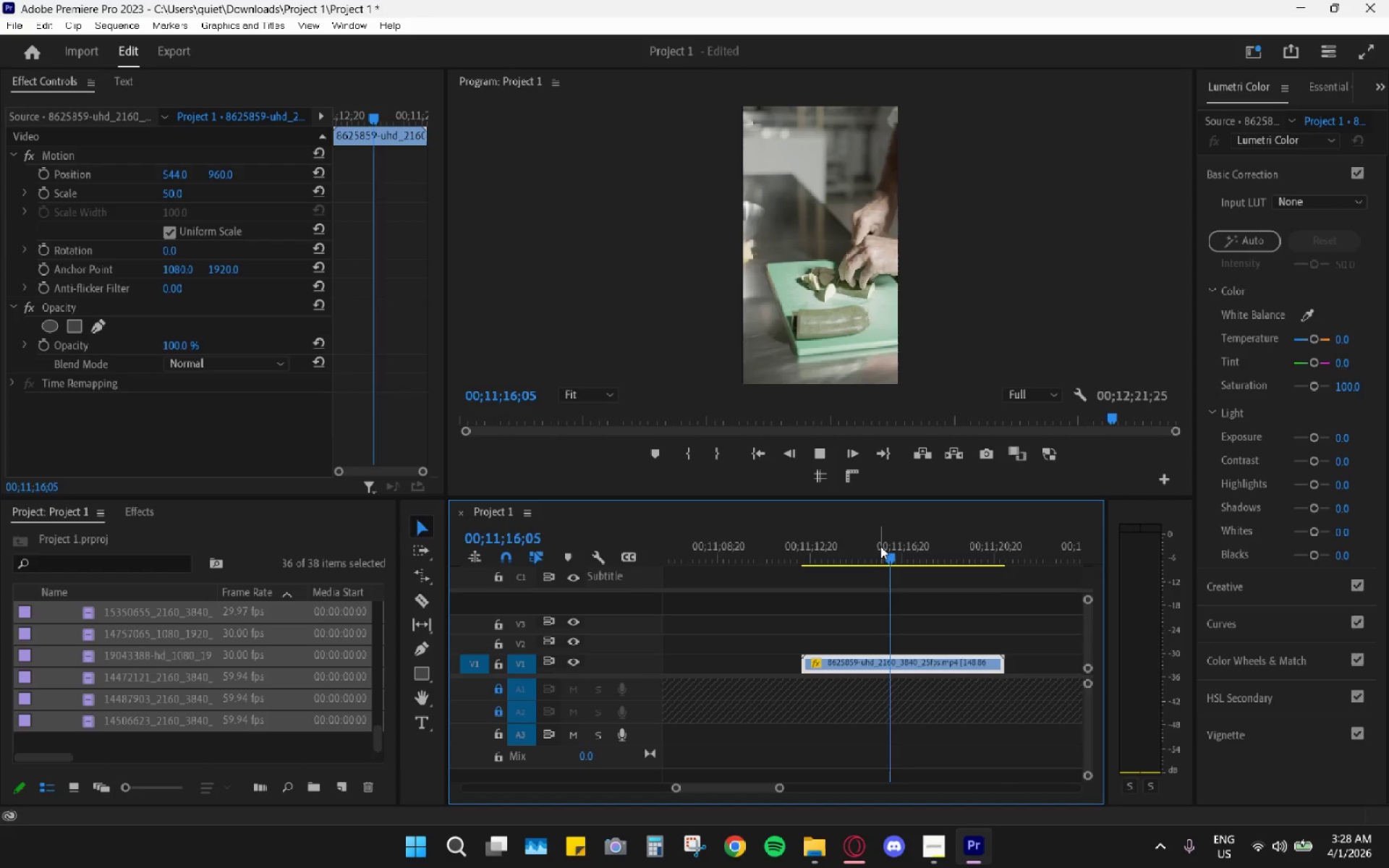 
key(Space)
 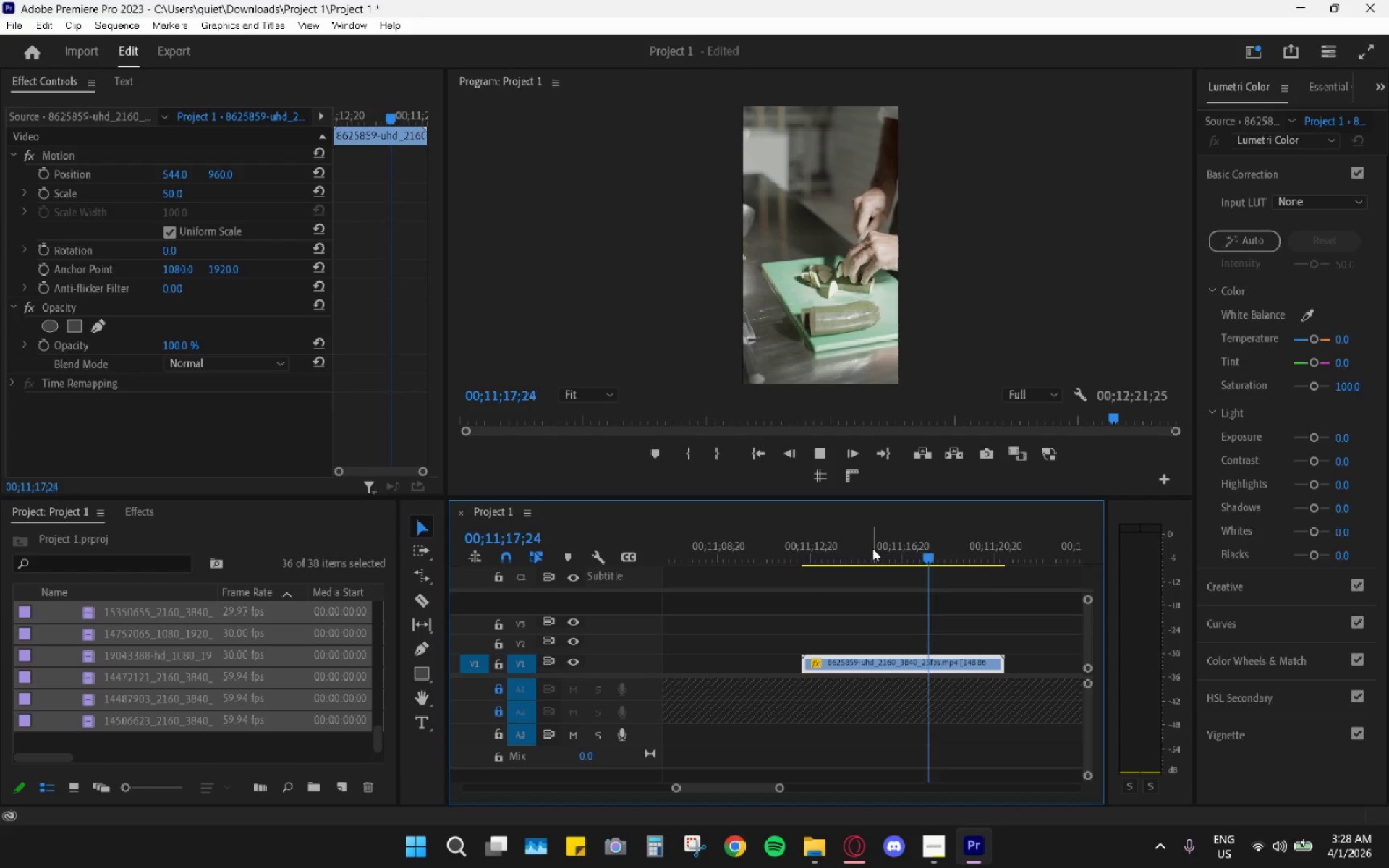 
key(Space)
 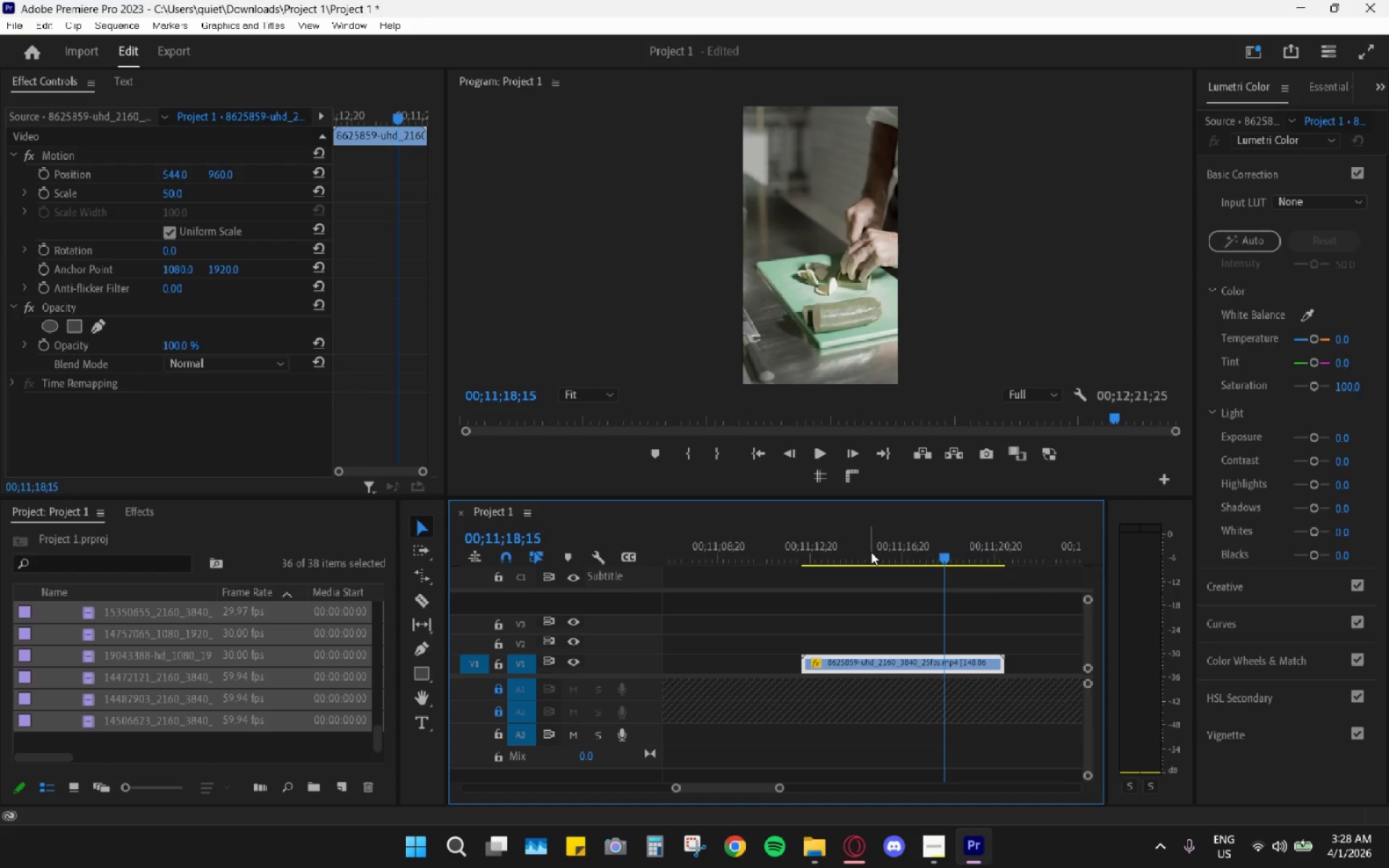 
hold_key(key=Space, duration=0.52)
 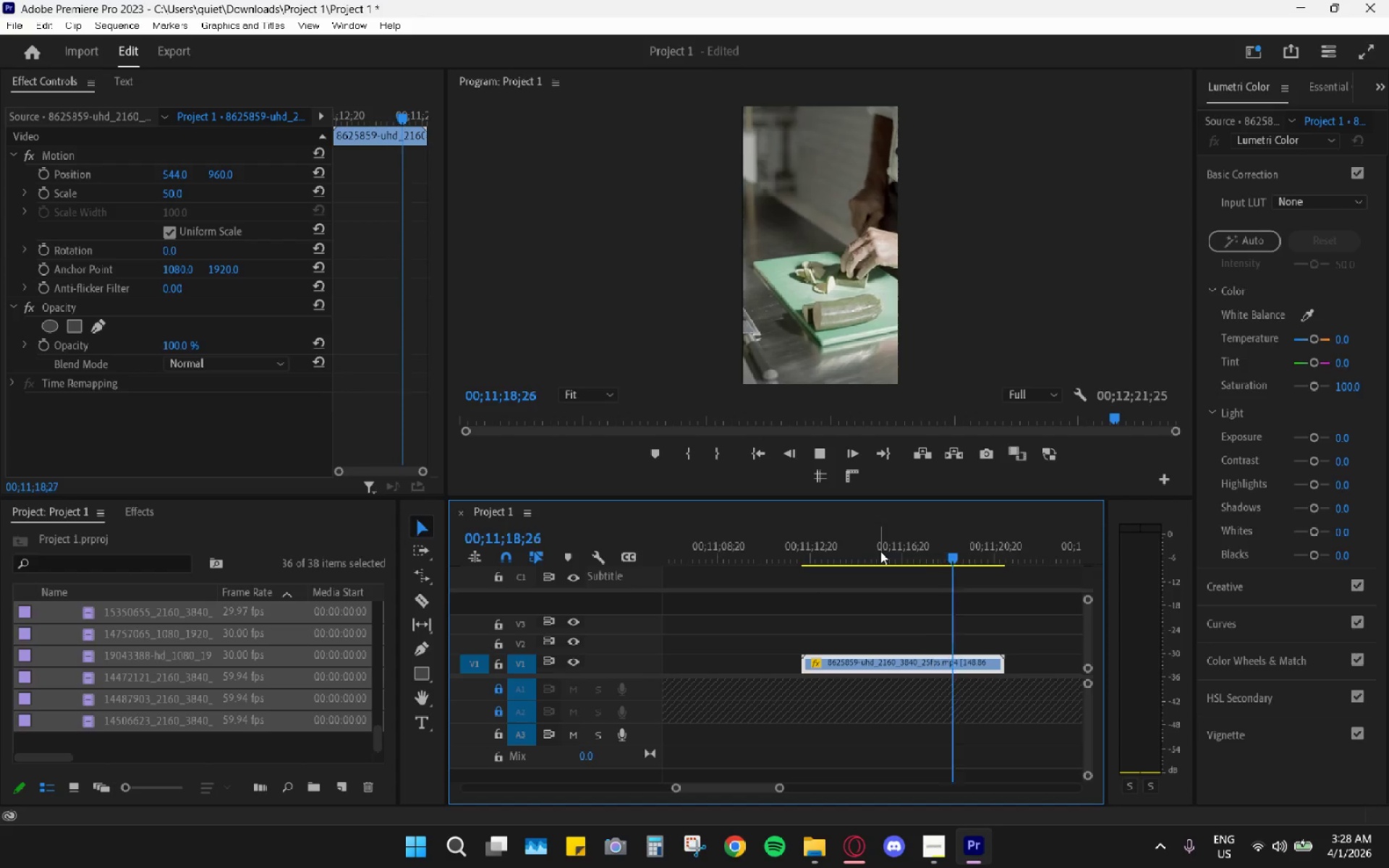 
left_click_drag(start_coordinate=[880, 551], to_coordinate=[806, 550])
 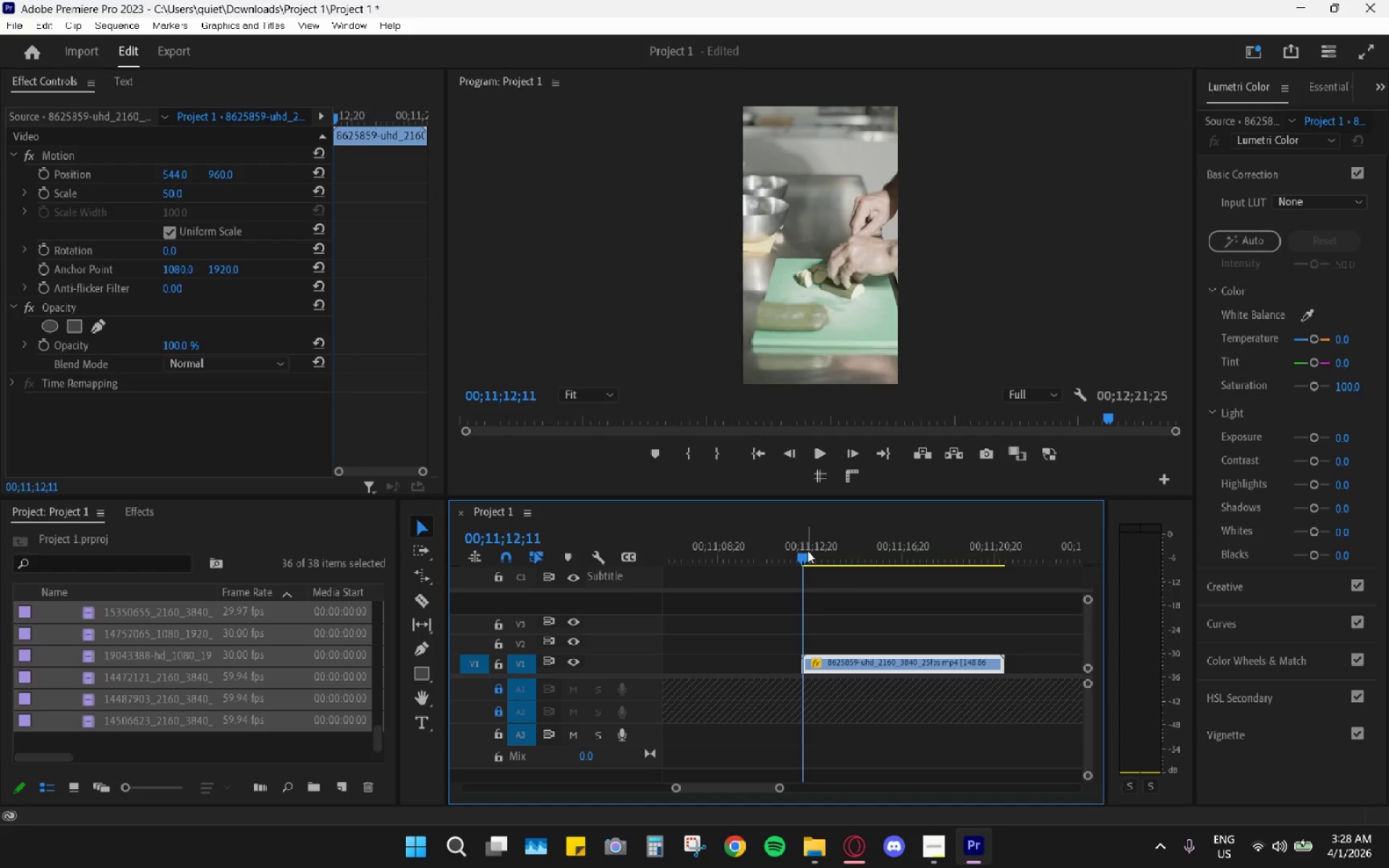 
key(Space)
 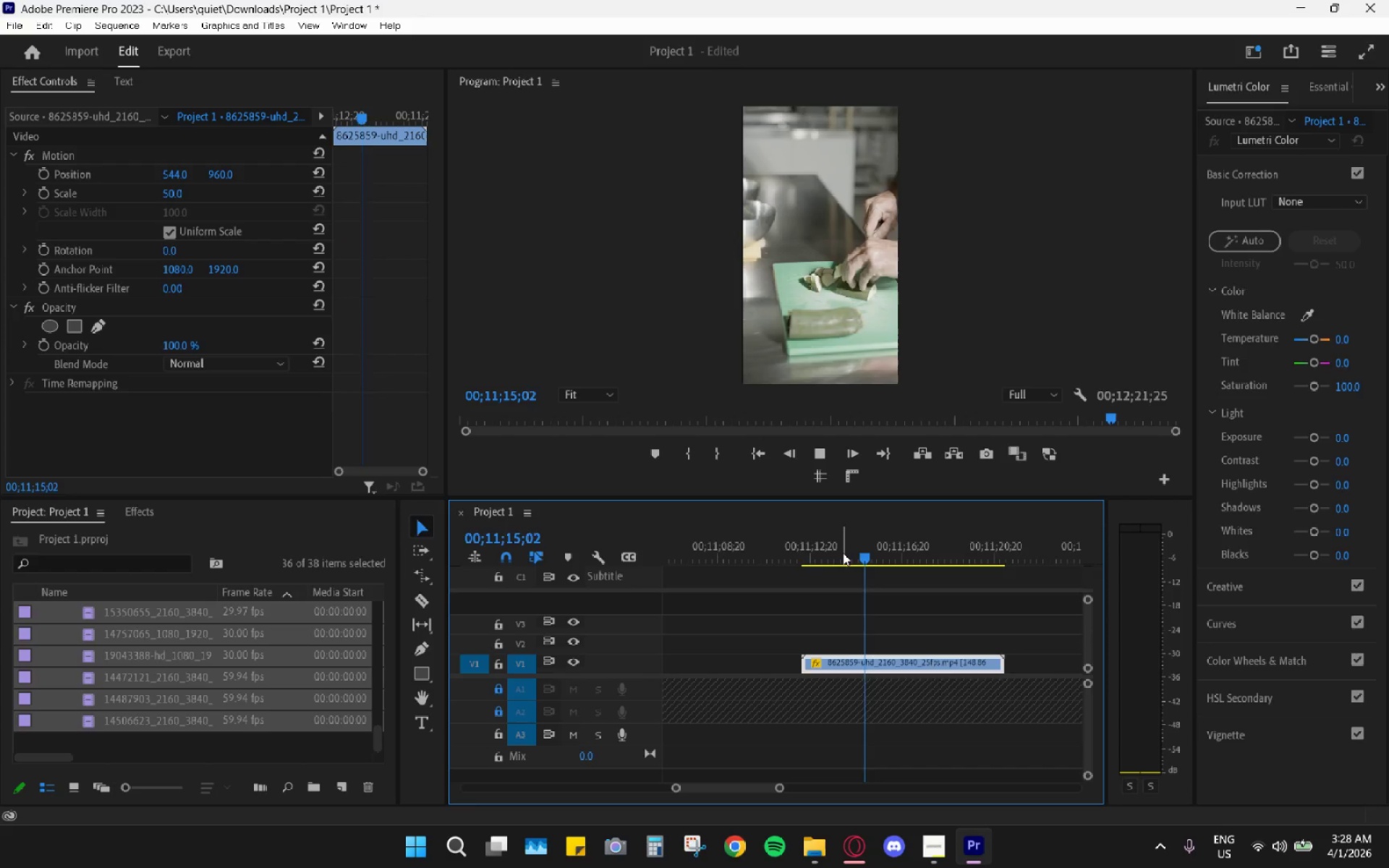 
key(Space)
 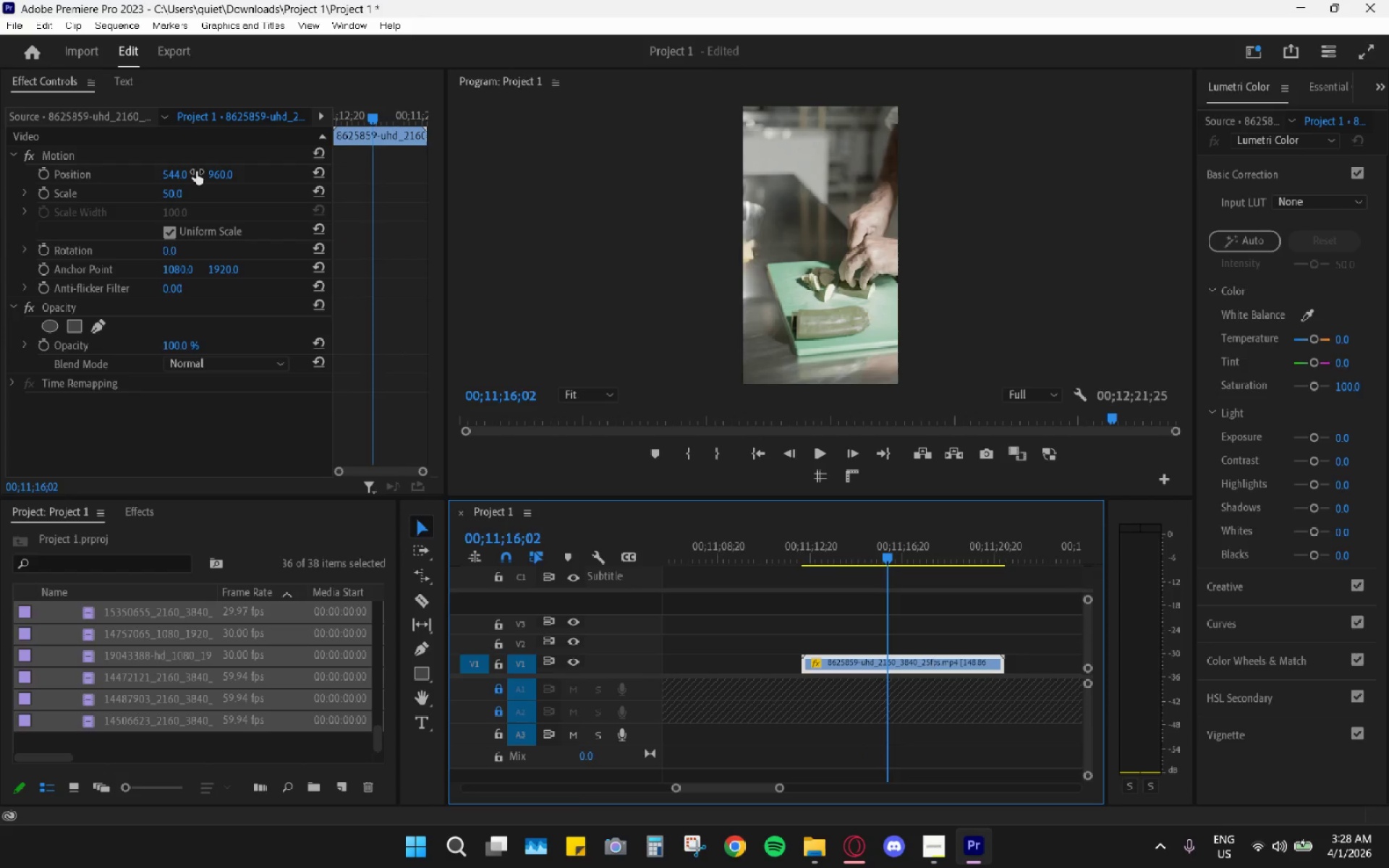 
left_click_drag(start_coordinate=[171, 171], to_coordinate=[167, 172])
 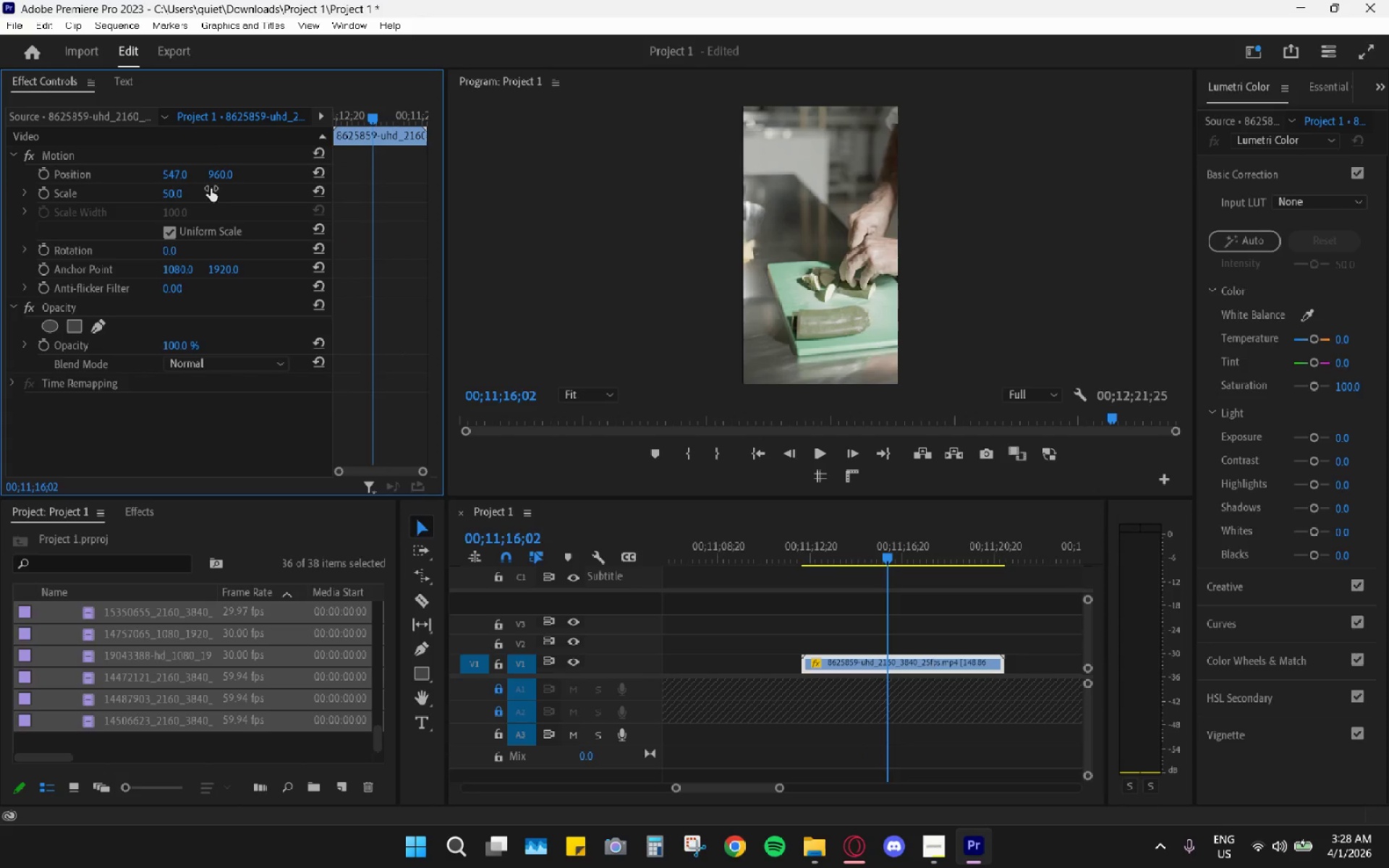 
key(Control+Z)
 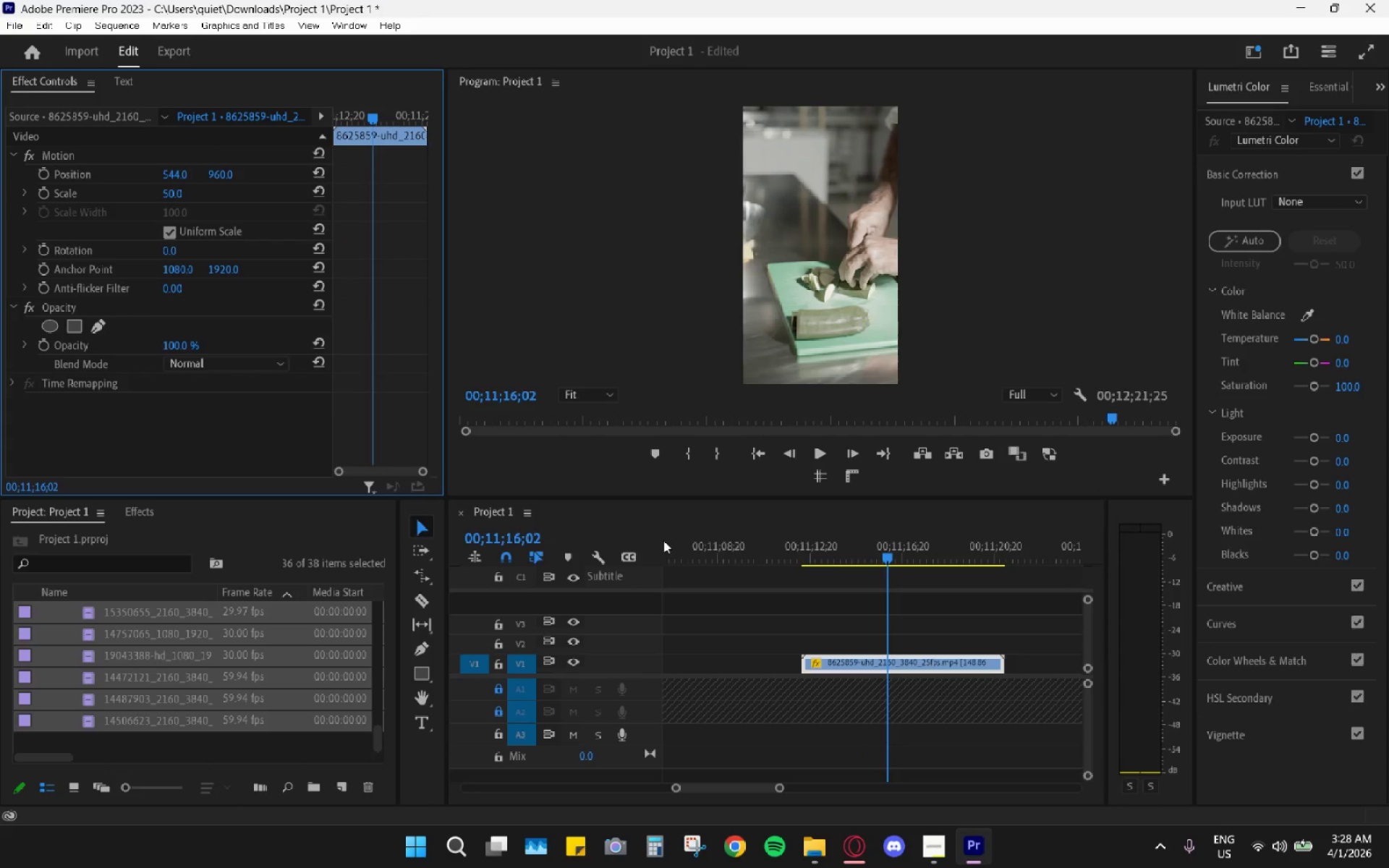 
key(Space)
 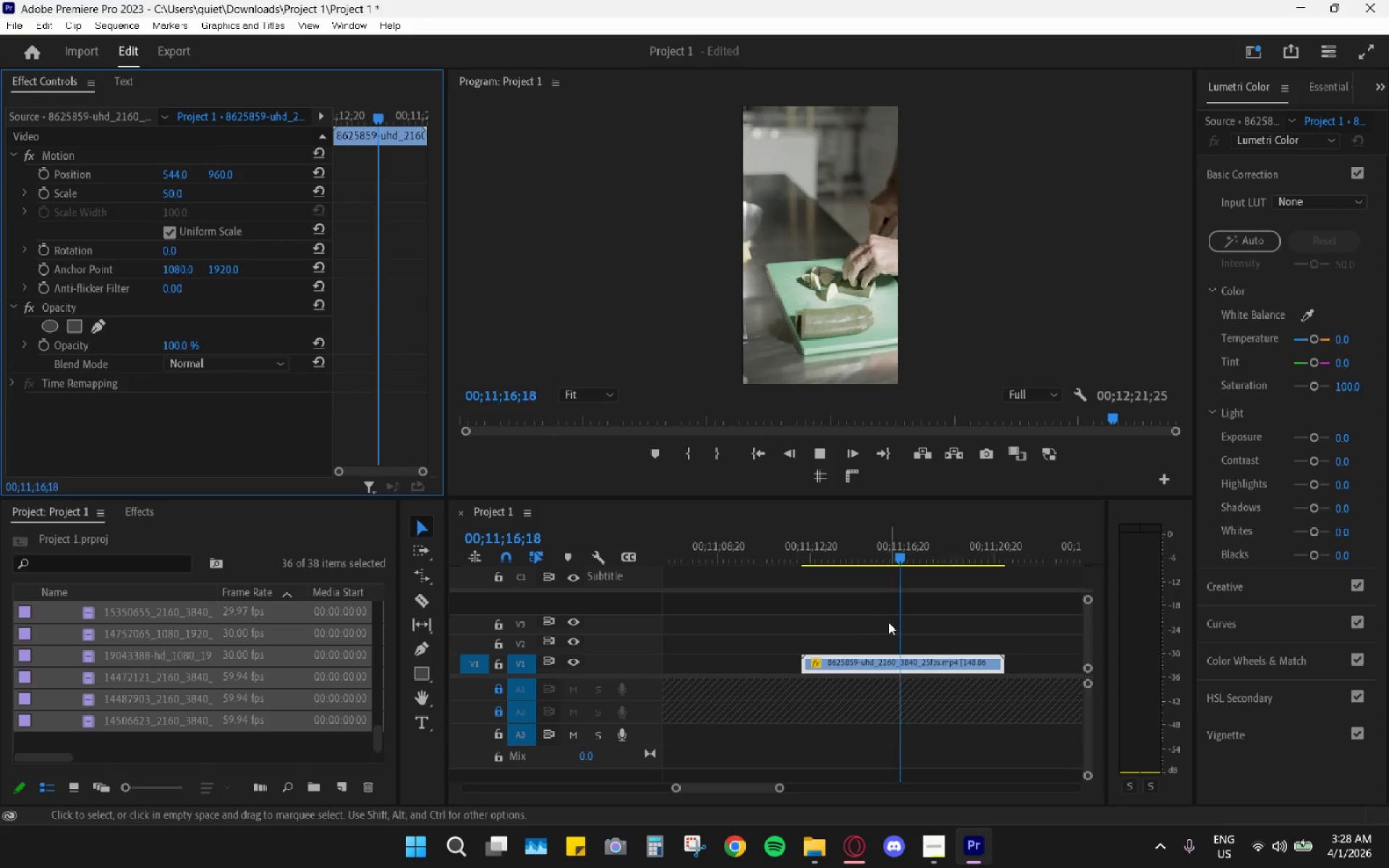 
key(Space)
 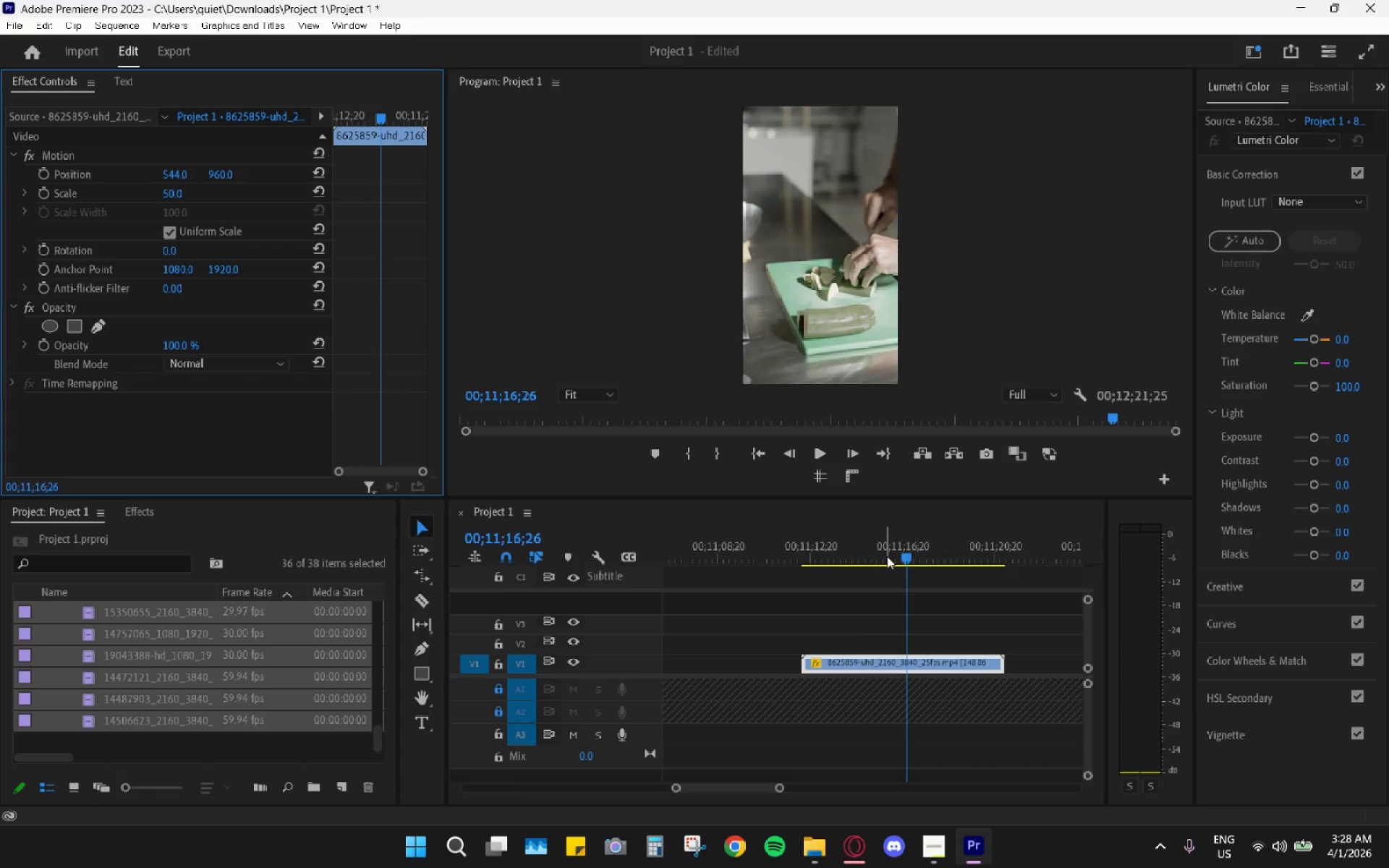 
left_click_drag(start_coordinate=[886, 556], to_coordinate=[875, 544])
 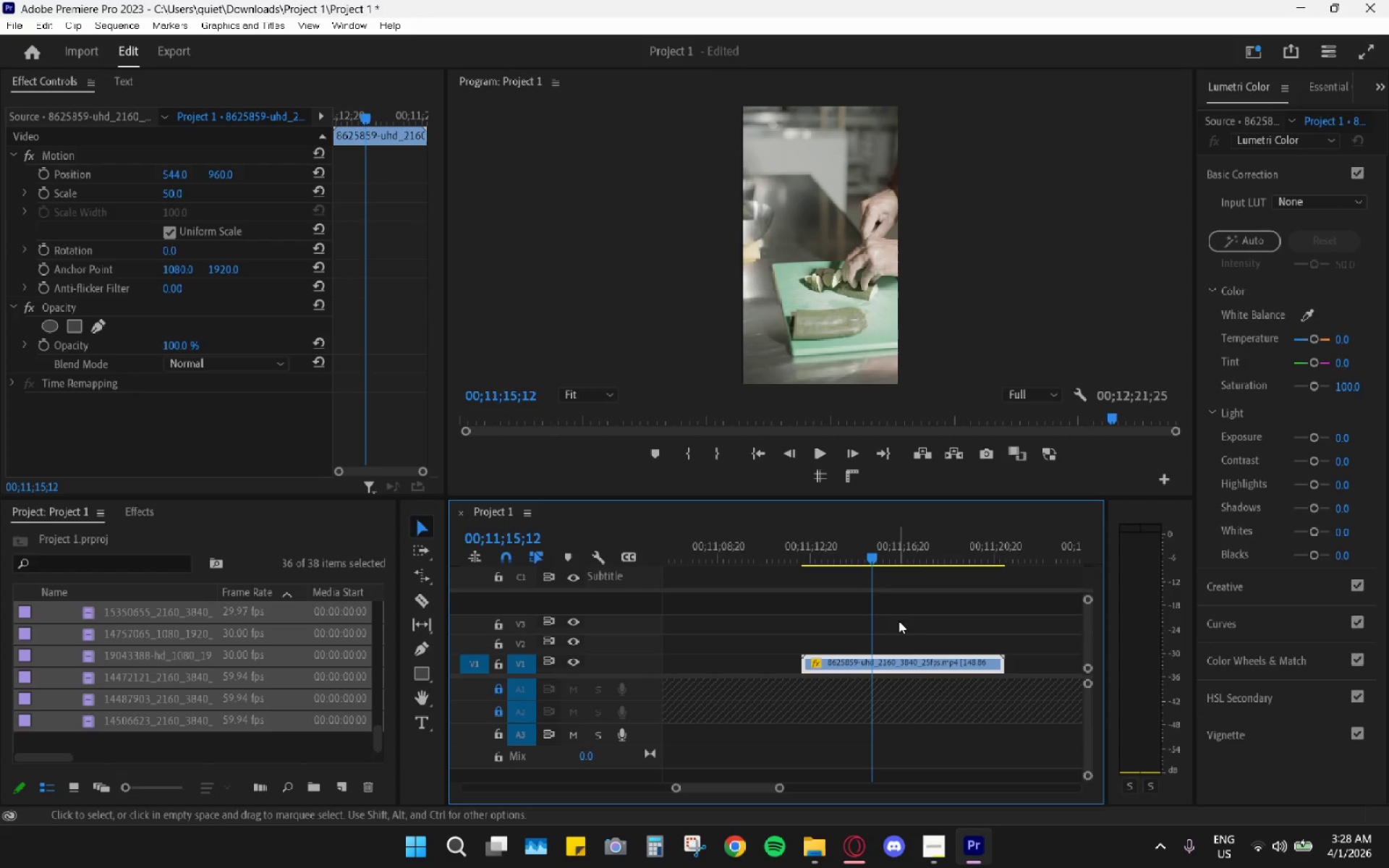 
key(V)
 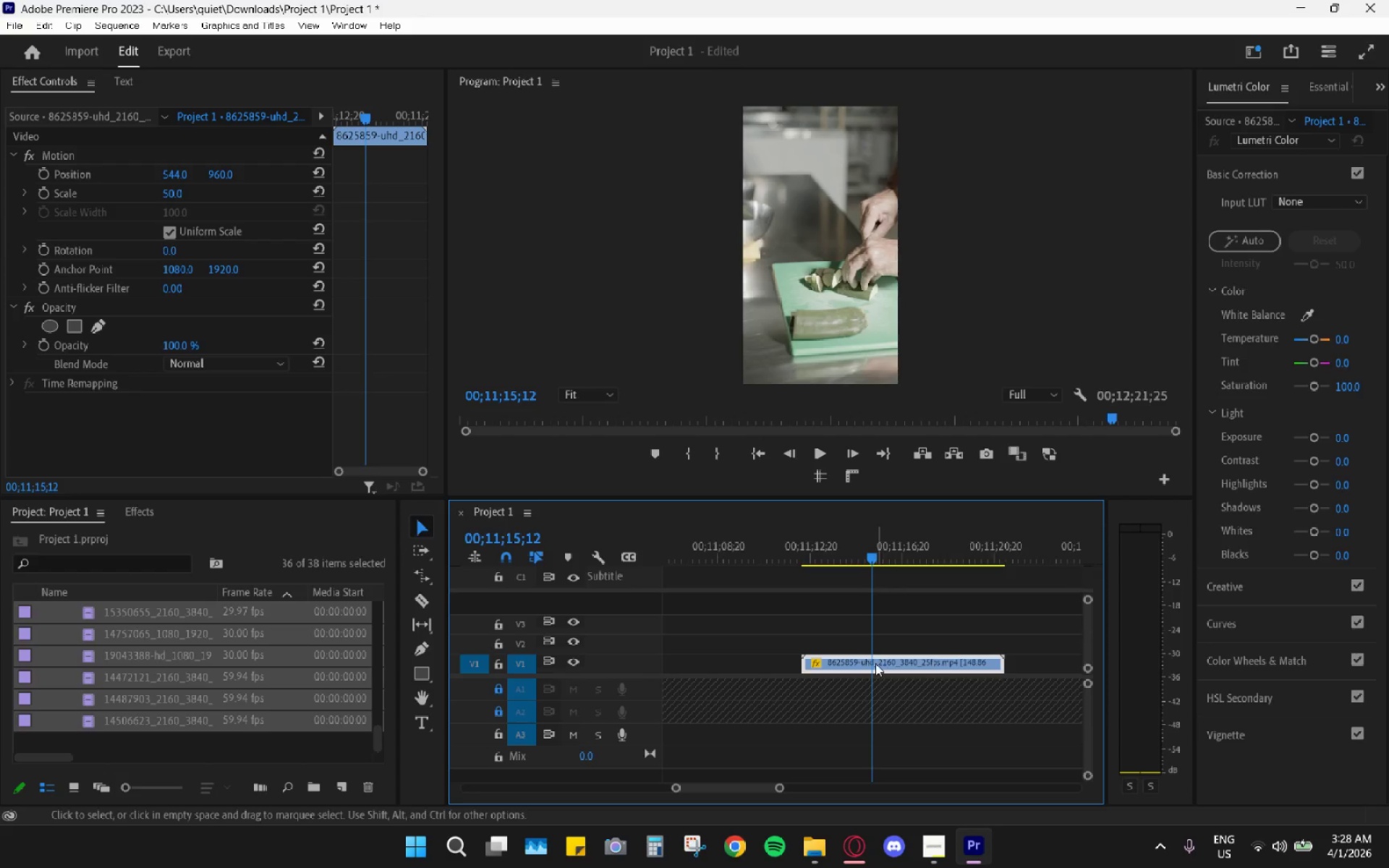 
left_click([875, 664])
 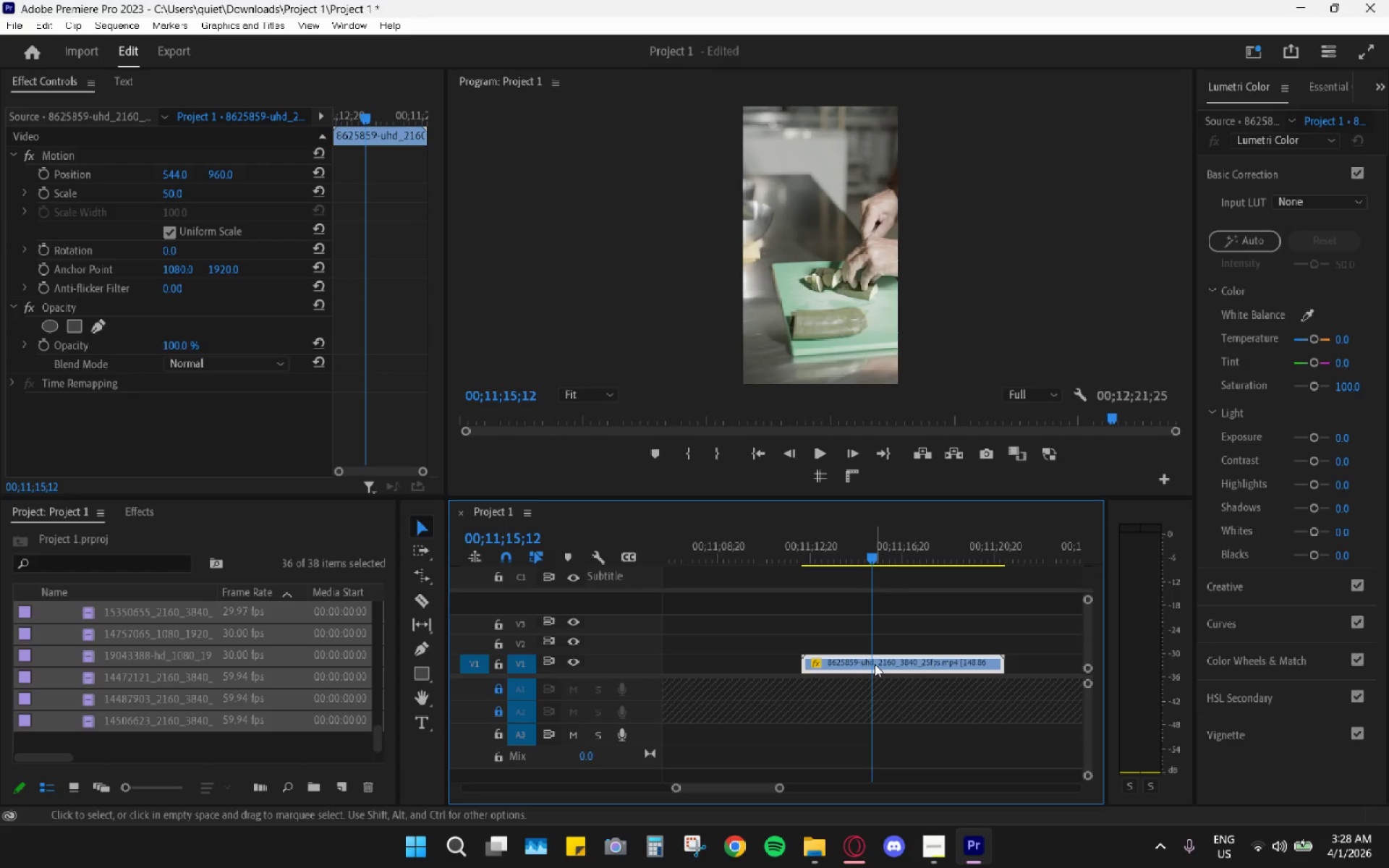 
key(C)
 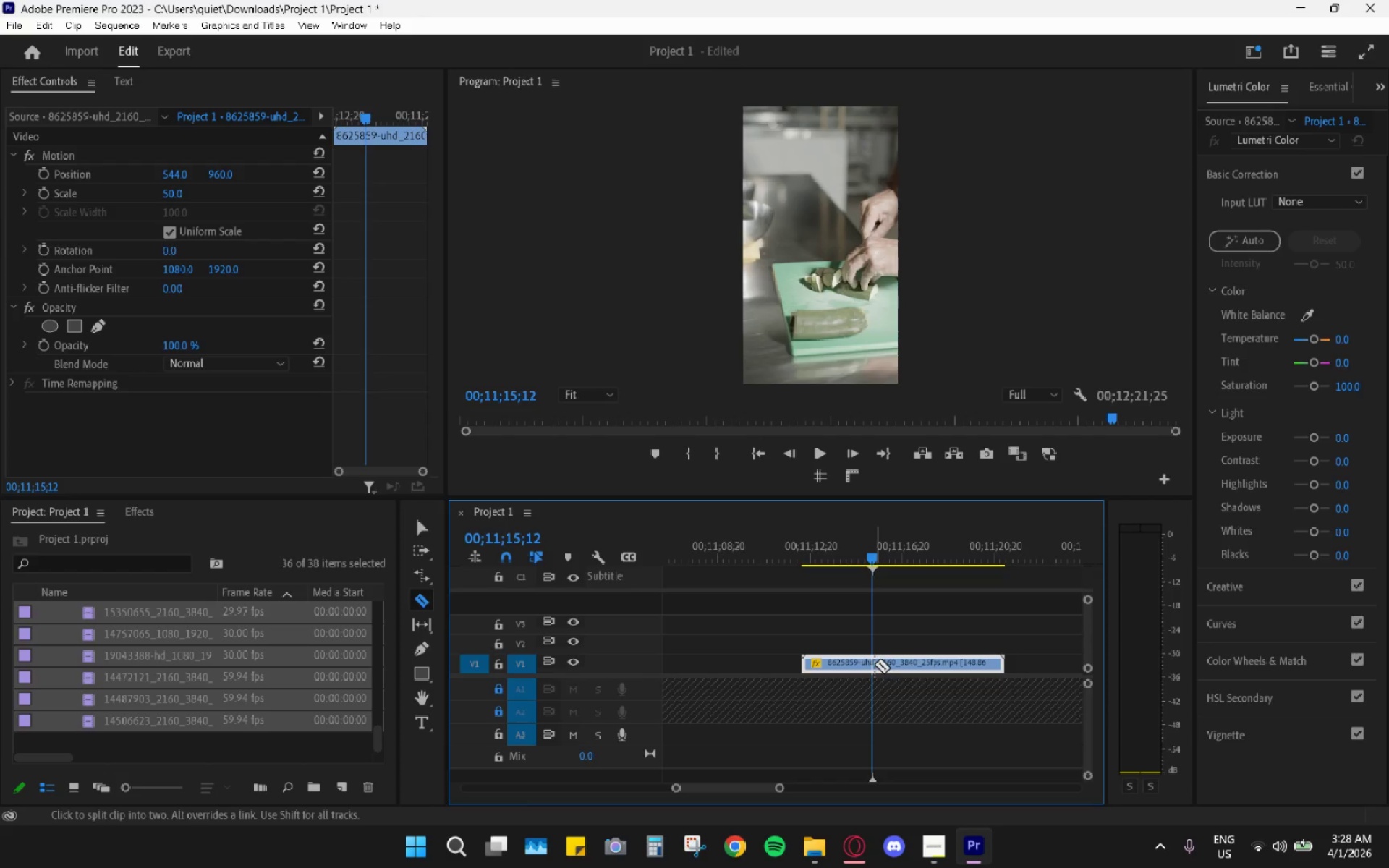 
left_click([875, 664])
 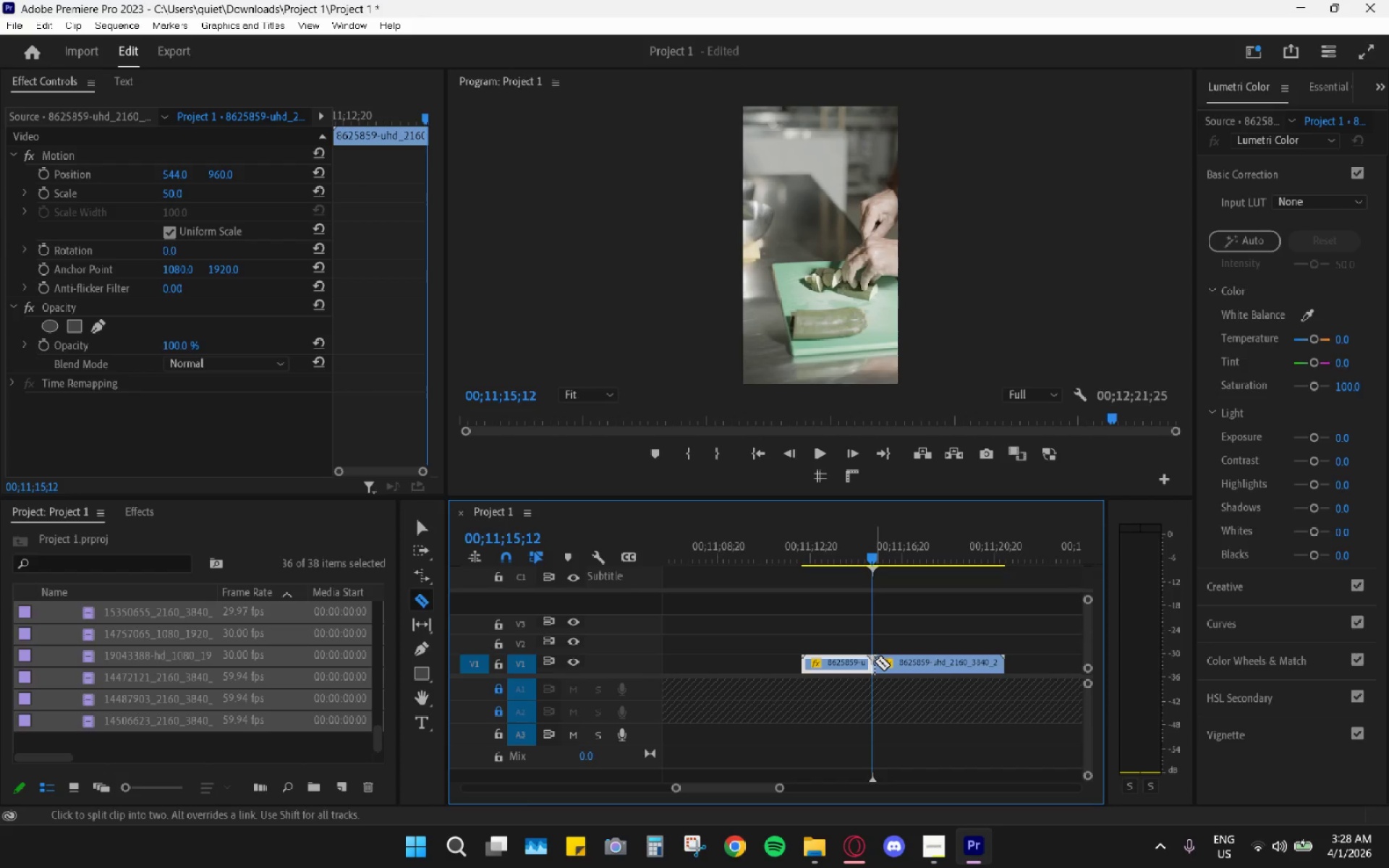 
key(H)
 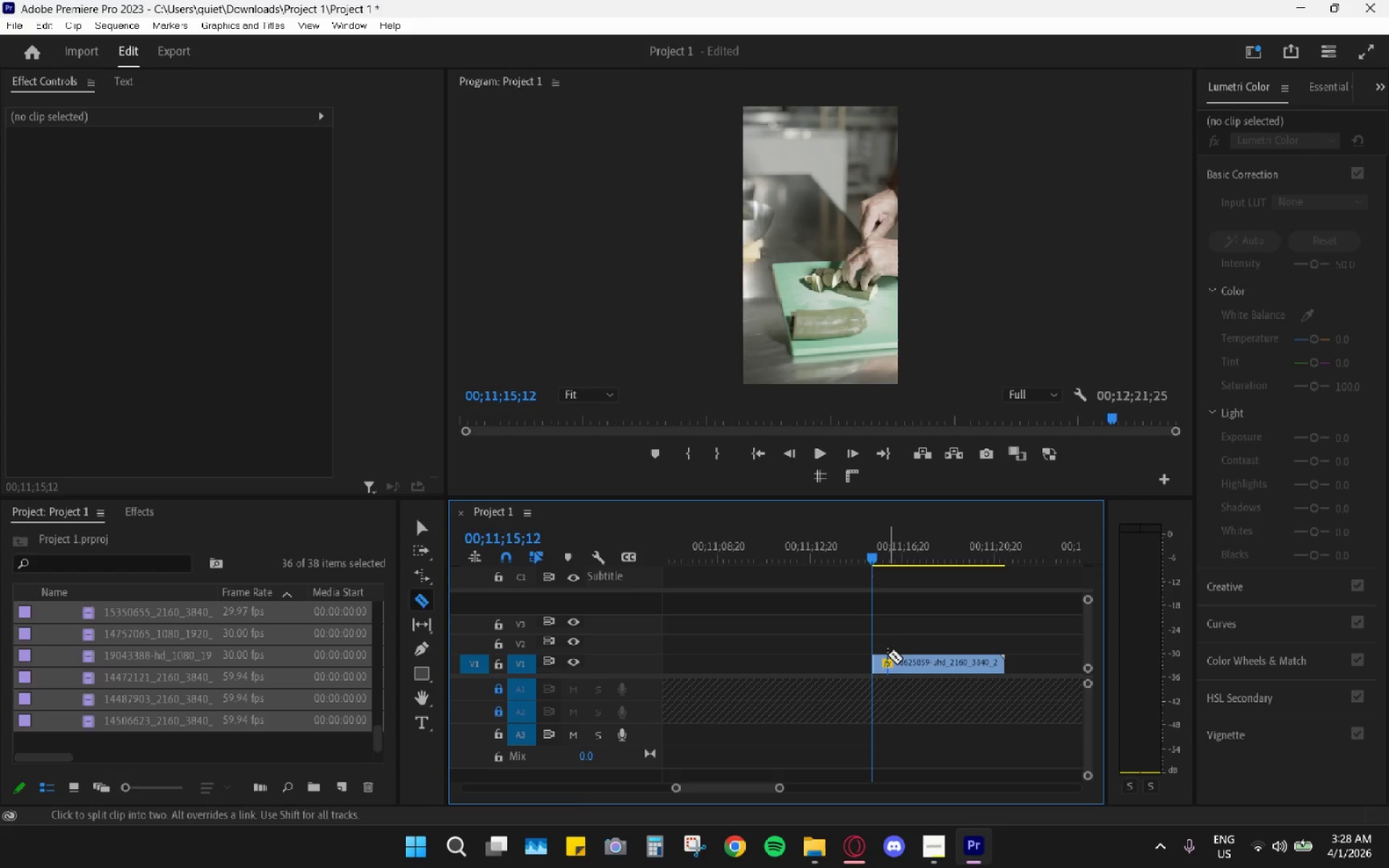 
key(Space)
 